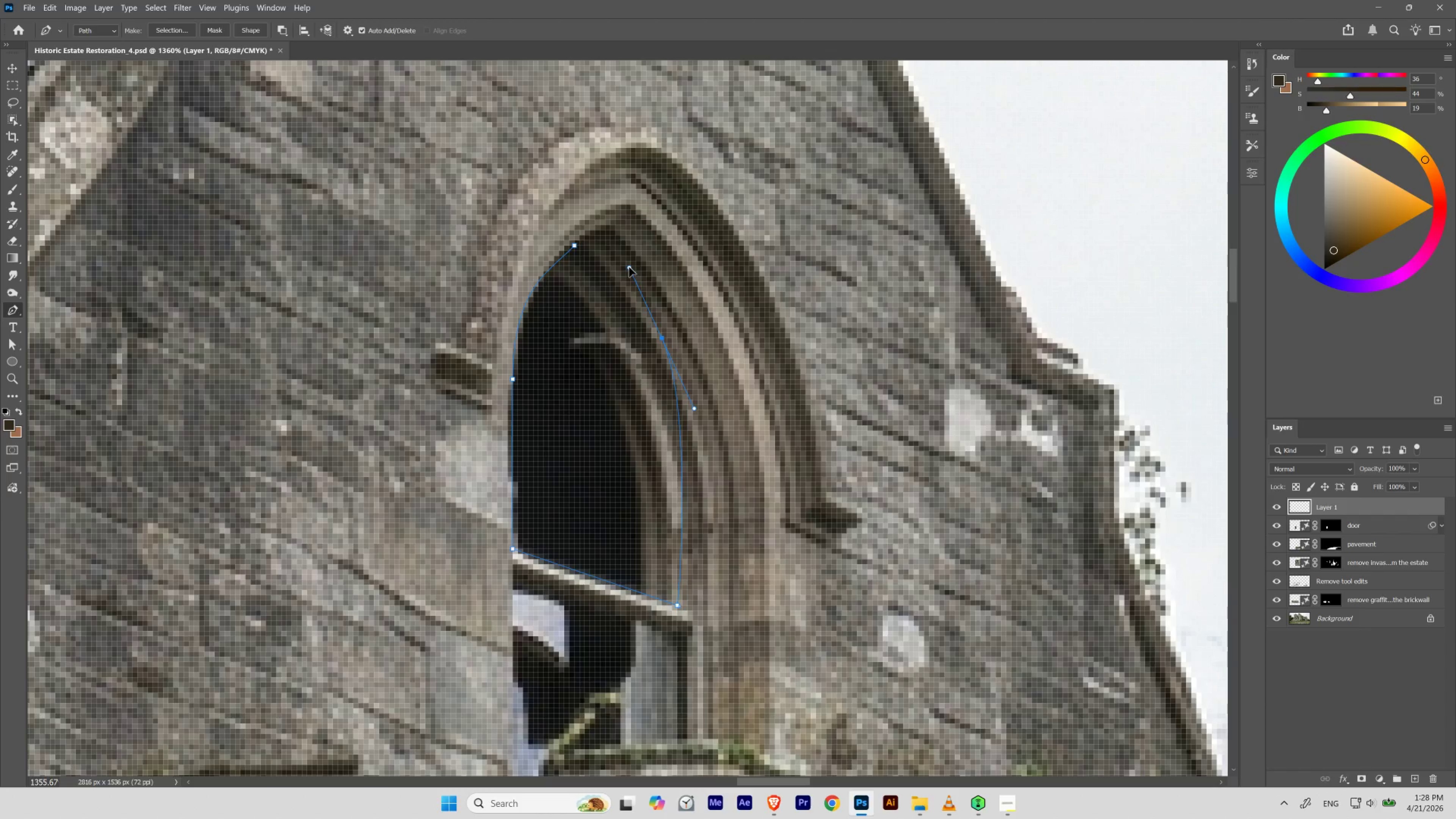 
key(Space)
 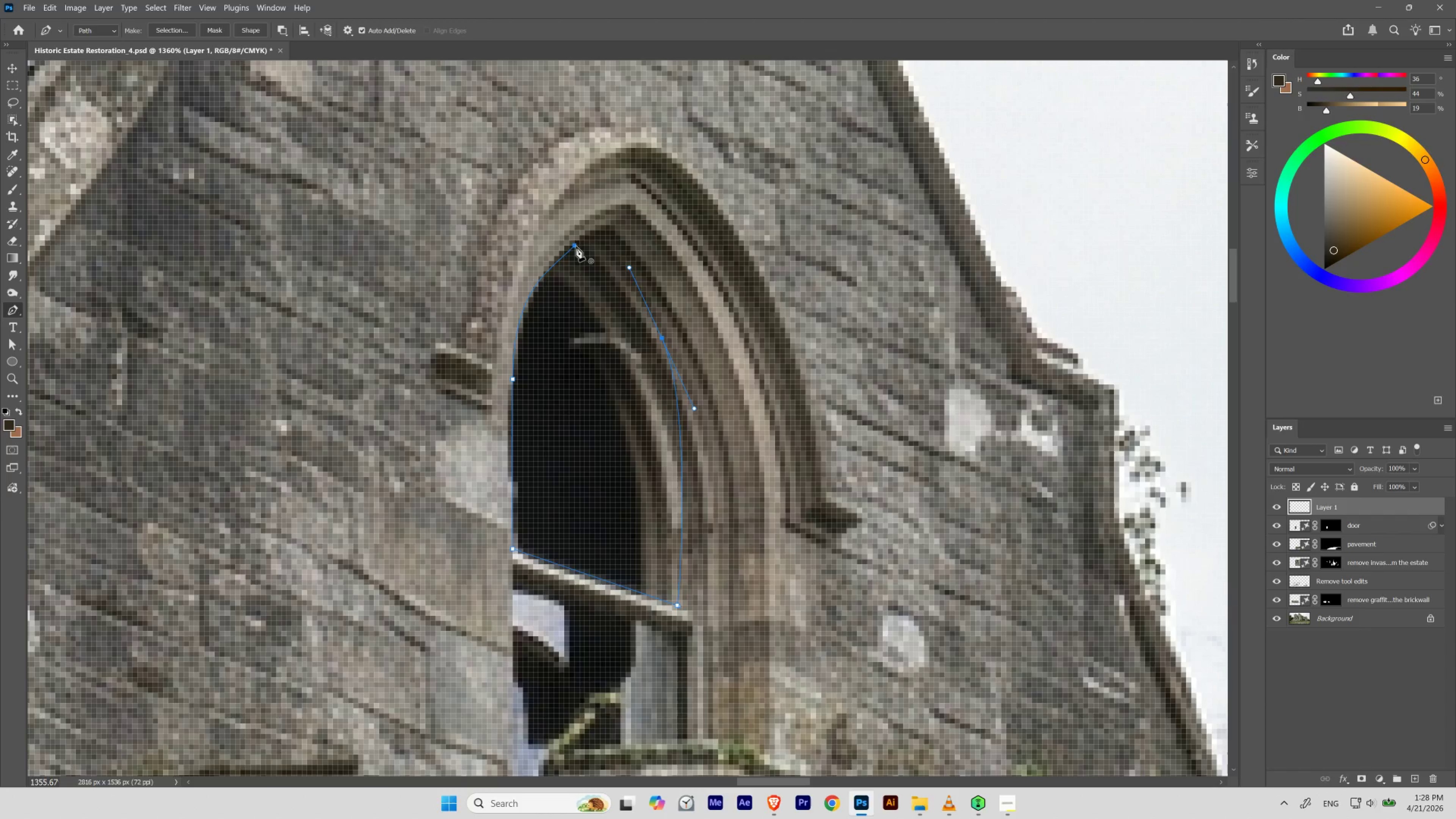 
left_click_drag(start_coordinate=[575, 245], to_coordinate=[548, 233])
 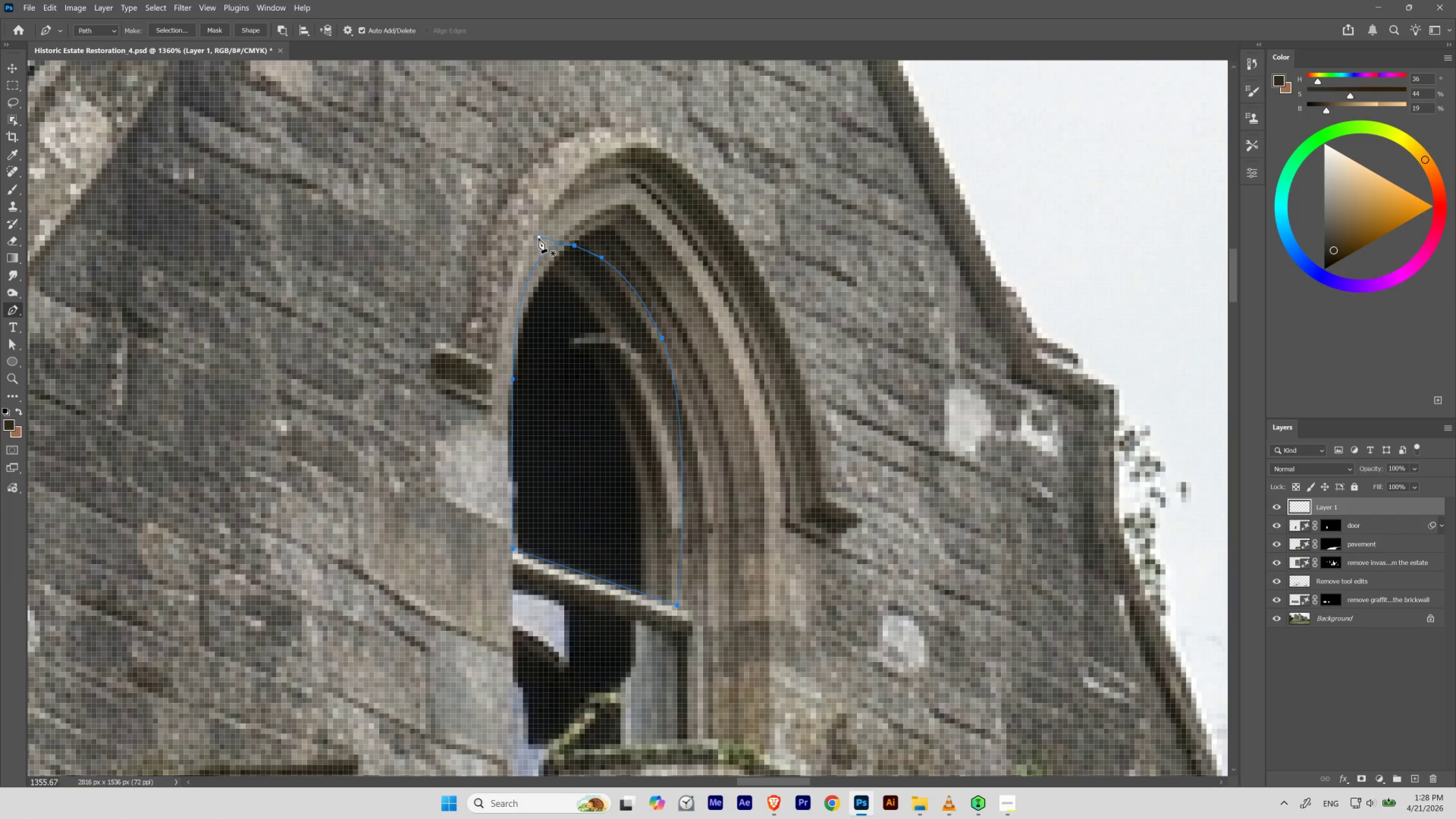 
hold_key(key=AltLeft, duration=3.08)
left_click_drag(start_coordinate=[538, 238], to_coordinate=[538, 265])
 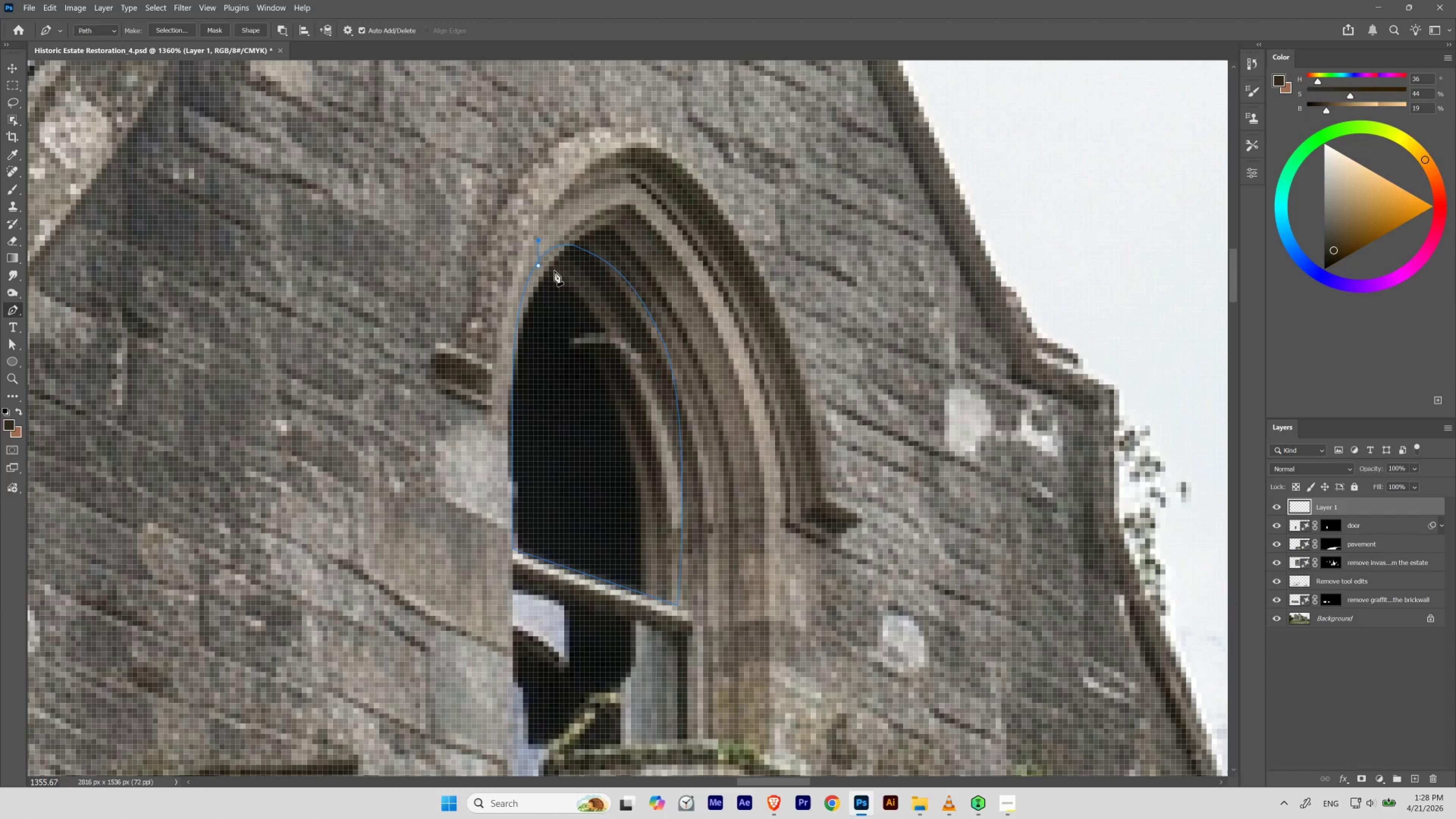 
key(Control+Z)
 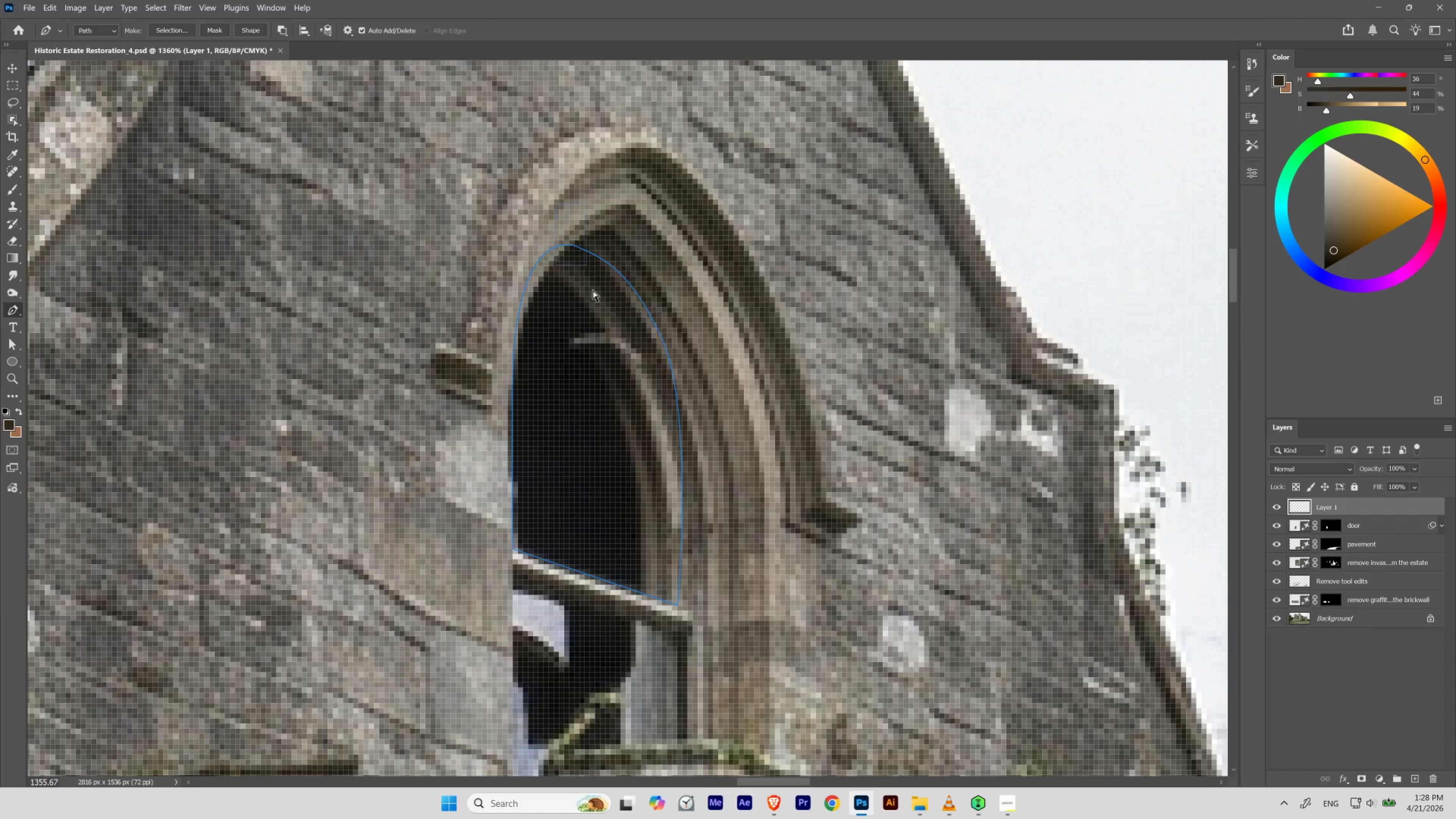 
hold_key(key=Space, duration=0.47)
 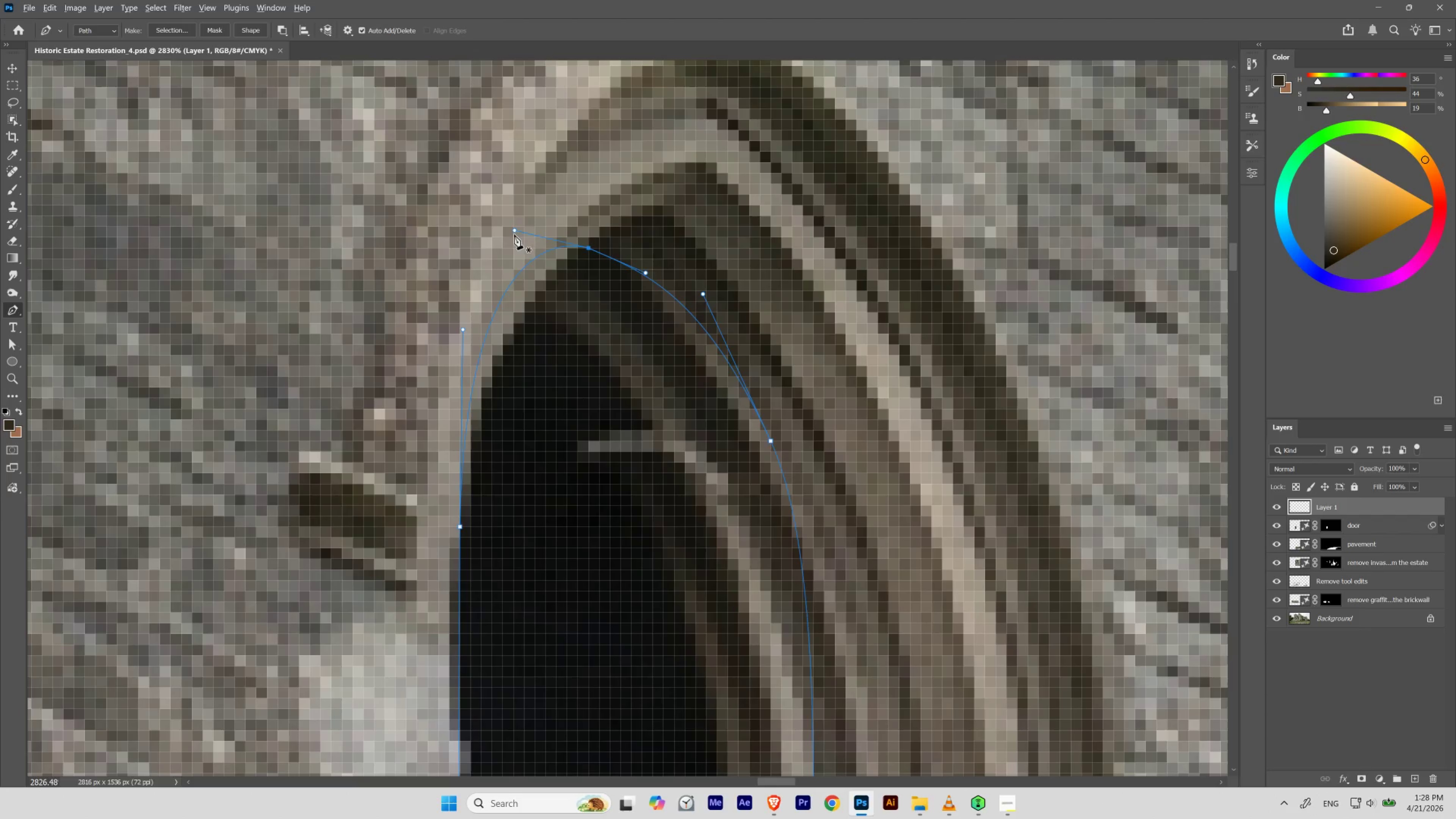 
left_click_drag(start_coordinate=[561, 243], to_coordinate=[589, 282])
 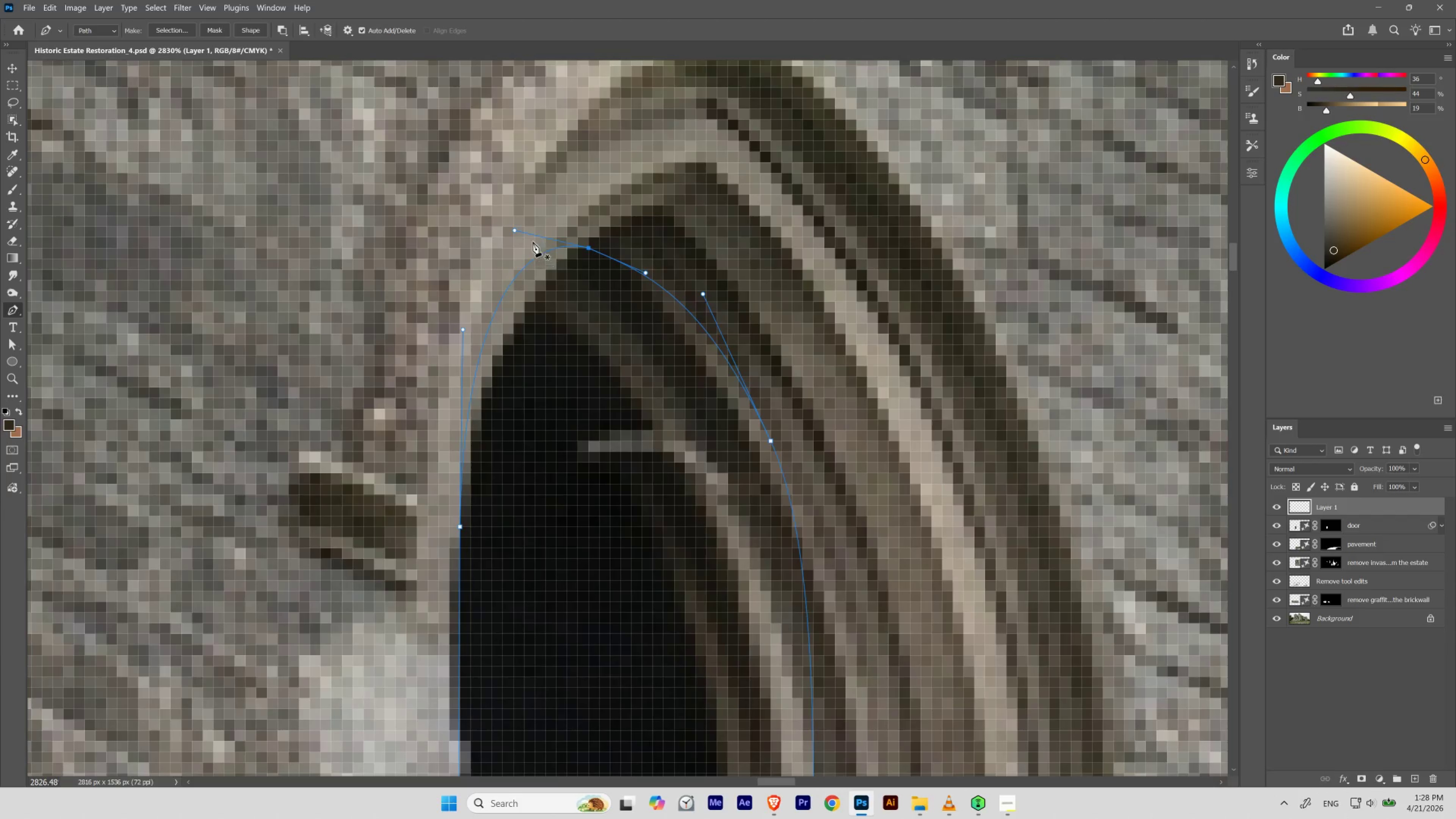 
hold_key(key=AltLeft, duration=4.06)
left_click_drag(start_coordinate=[514, 232], to_coordinate=[535, 279])
 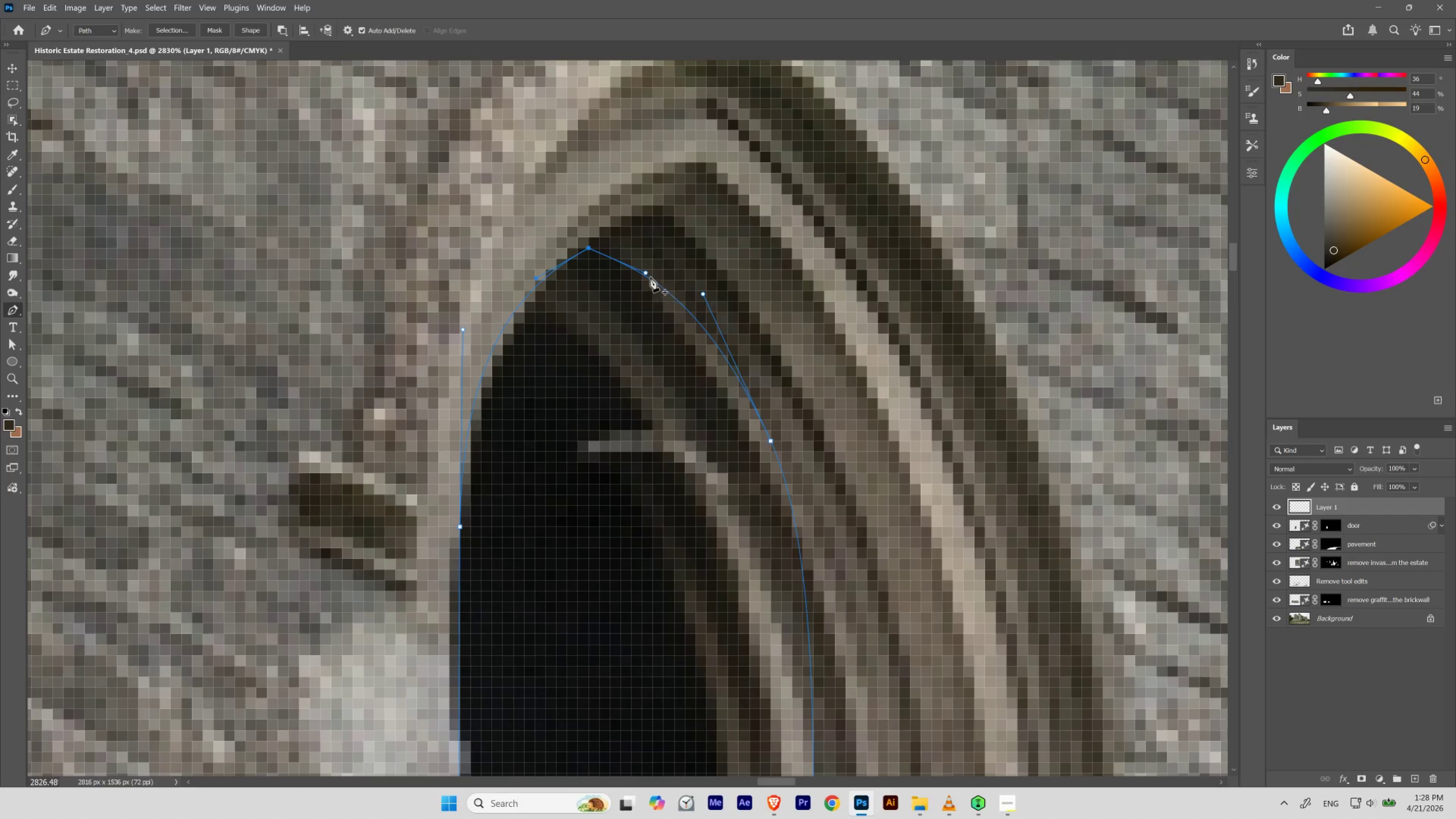 
left_click_drag(start_coordinate=[645, 274], to_coordinate=[680, 283])
 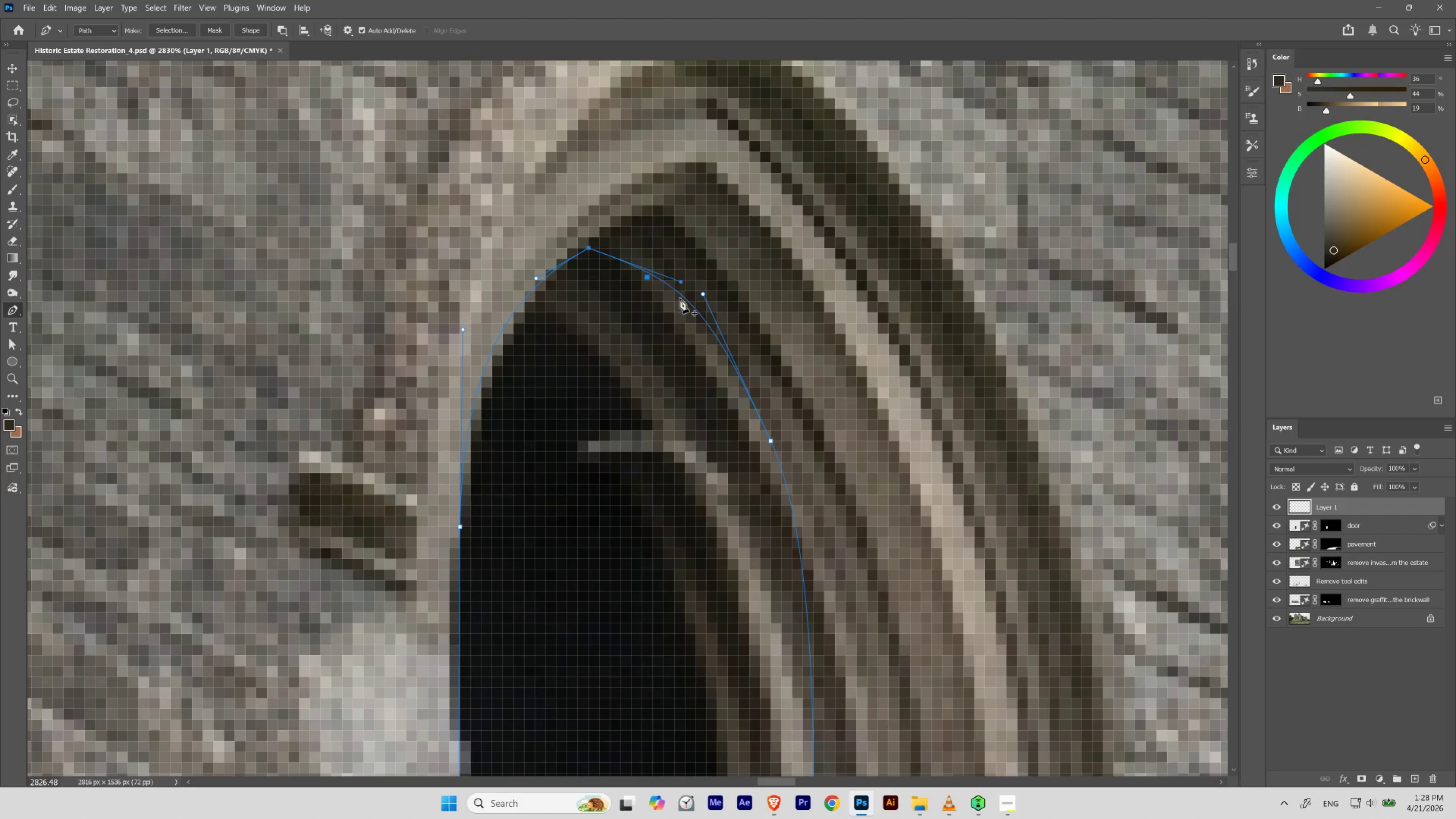 
key(Control+Z)
 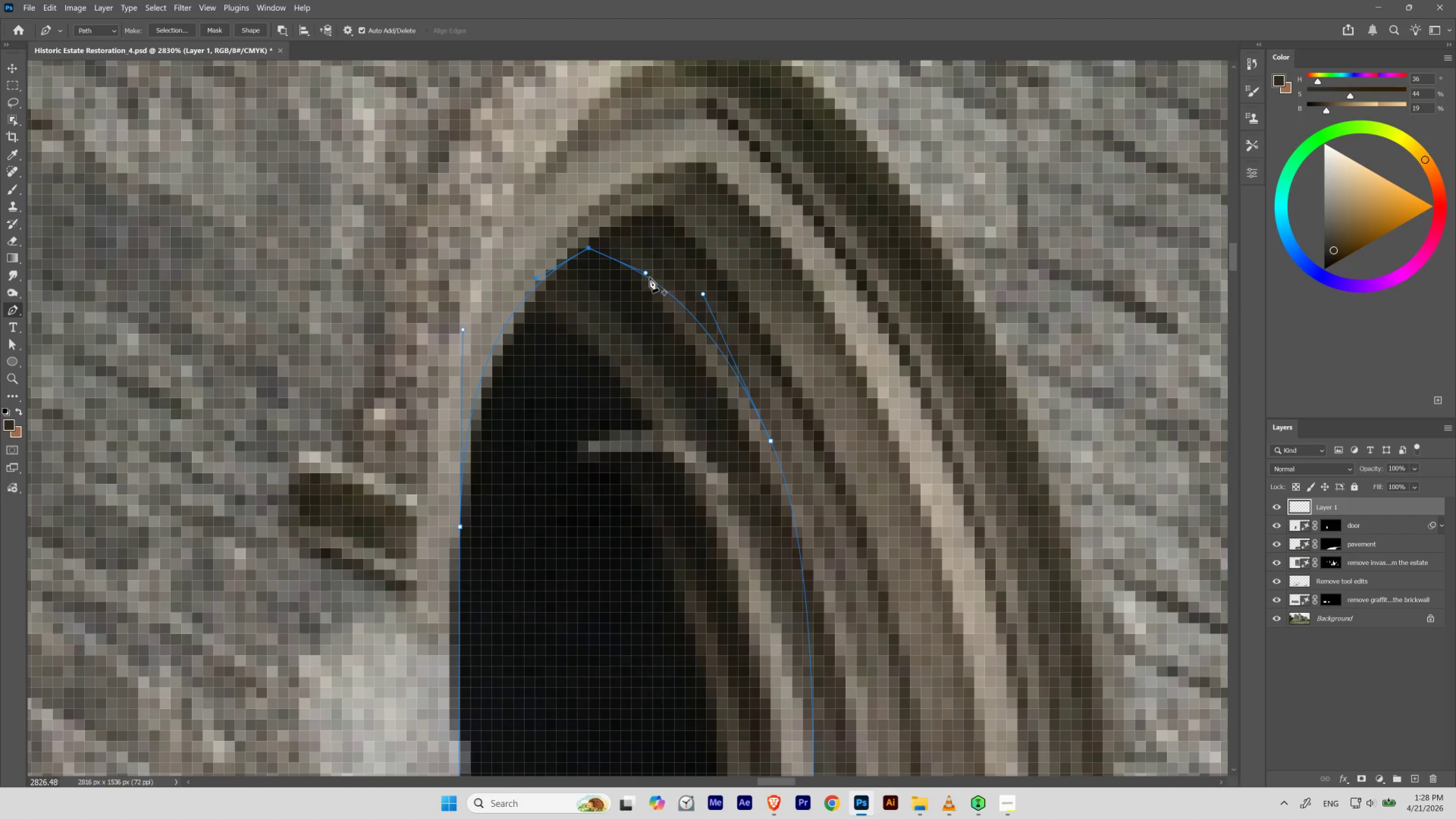 
hold_key(key=AltLeft, duration=5.16)
left_click_drag(start_coordinate=[646, 273], to_coordinate=[728, 348])
 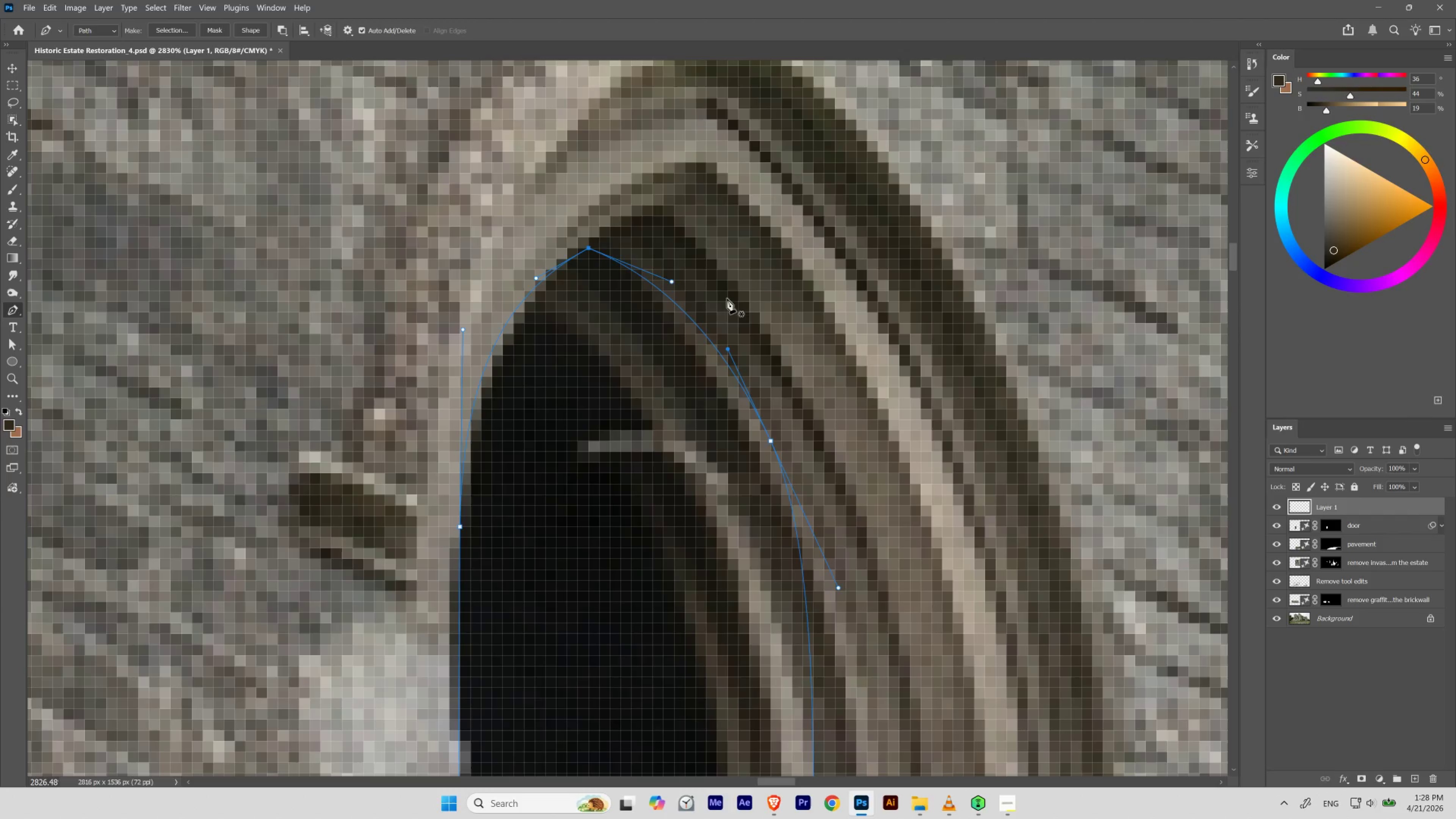 
hold_key(key=ControlLeft, duration=1.12)
 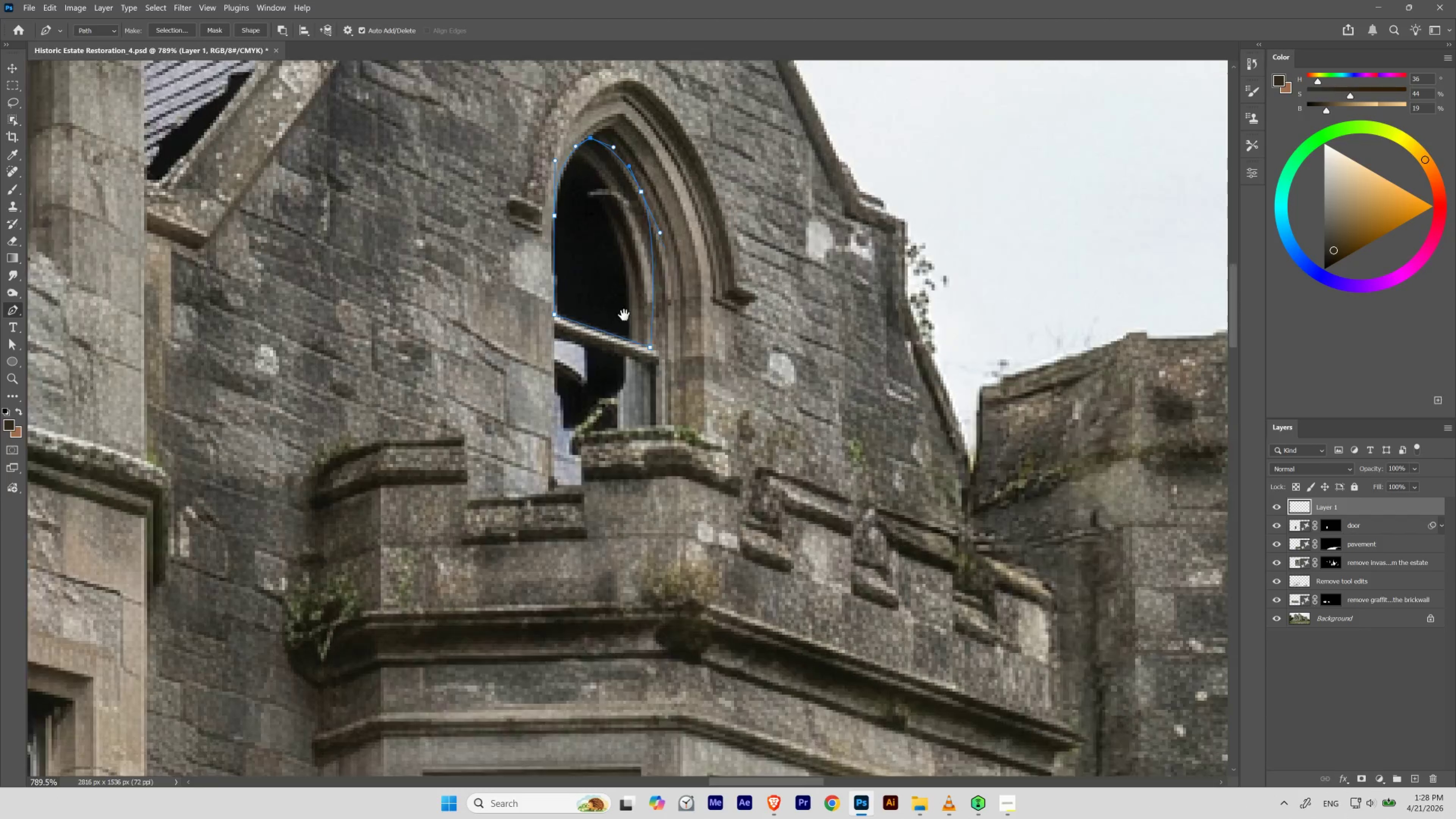 
hold_key(key=Space, duration=1.61)
 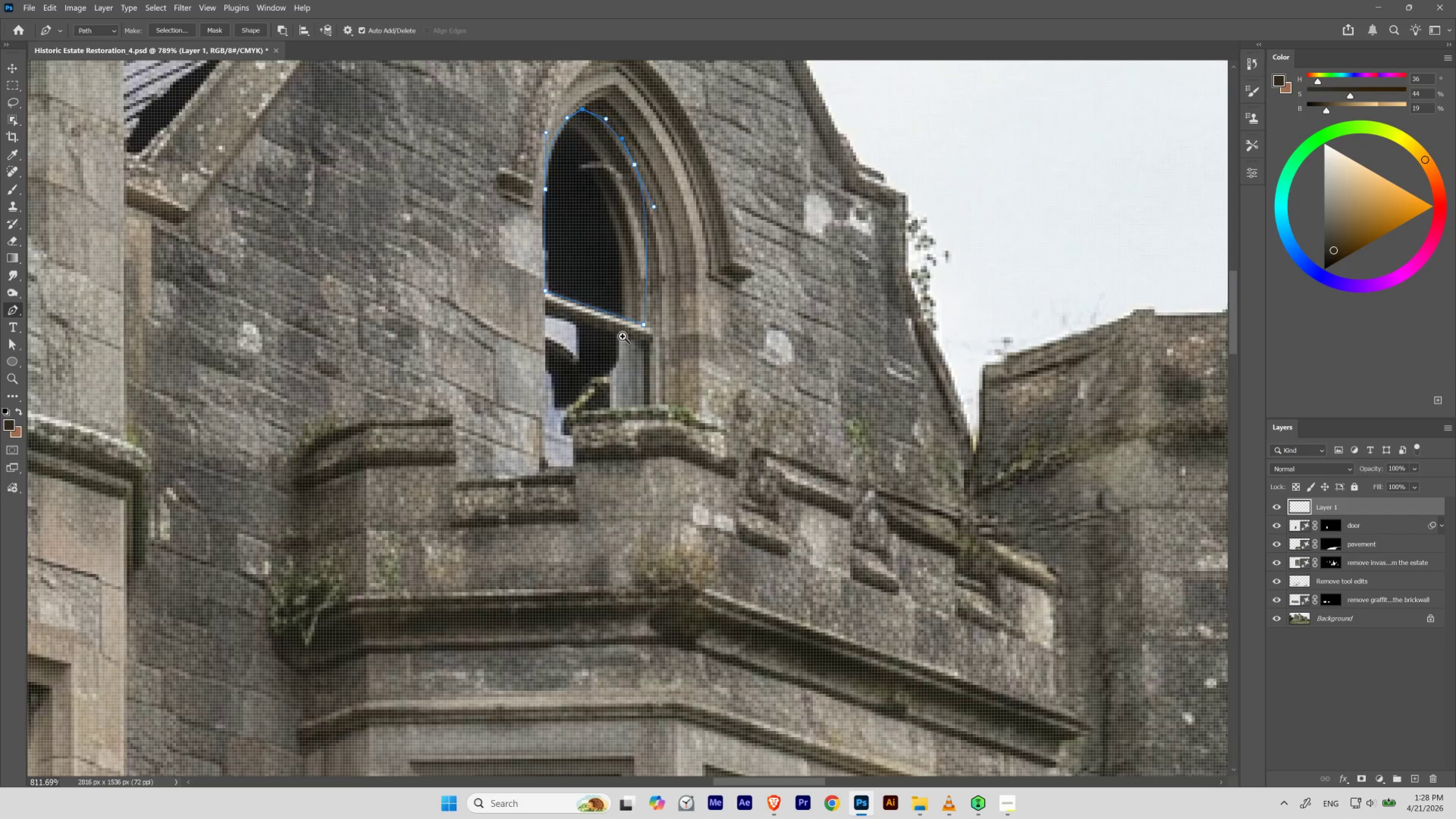 
left_click_drag(start_coordinate=[720, 256], to_coordinate=[668, 299])
 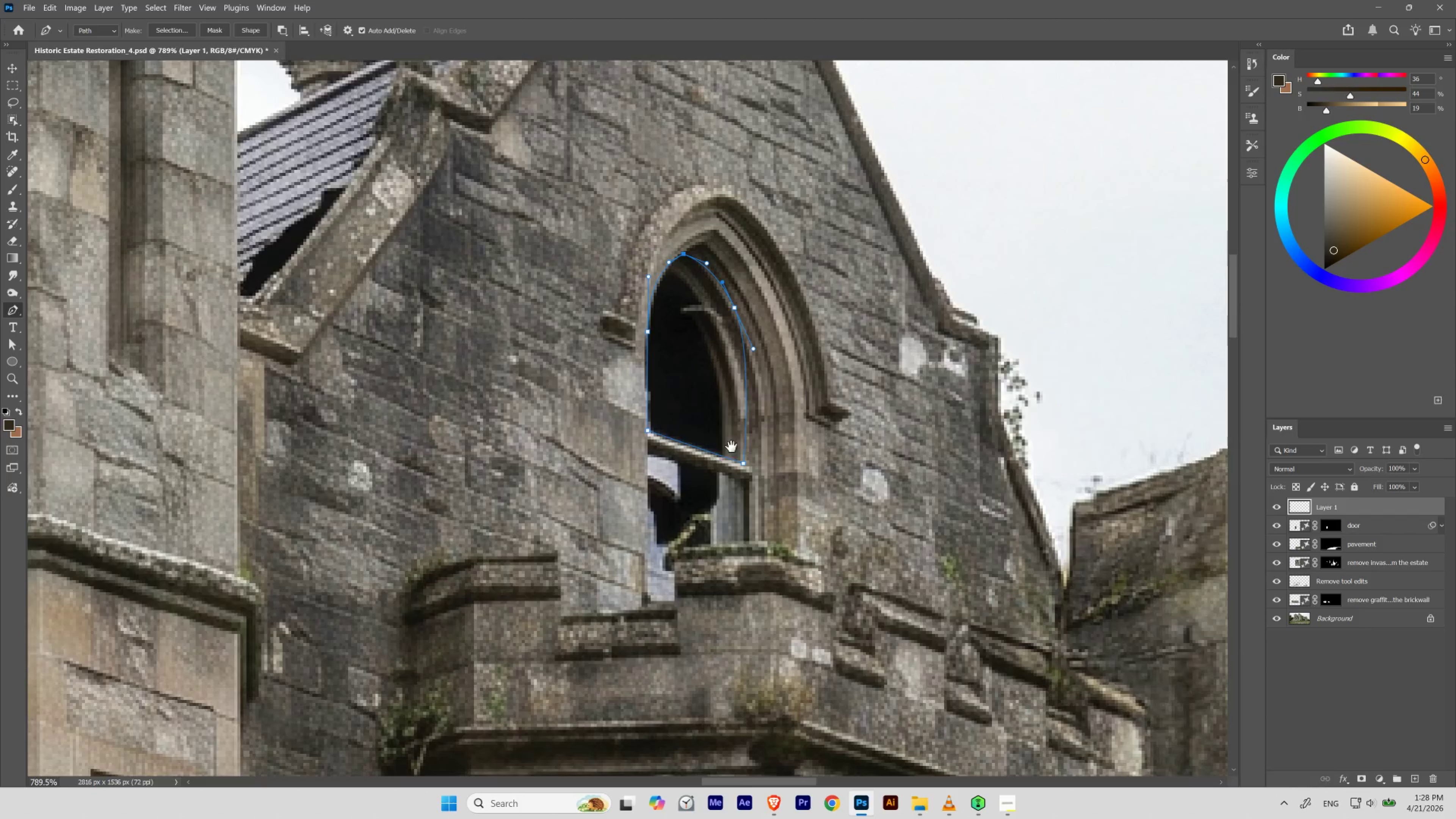 
left_click_drag(start_coordinate=[727, 452], to_coordinate=[626, 313])
 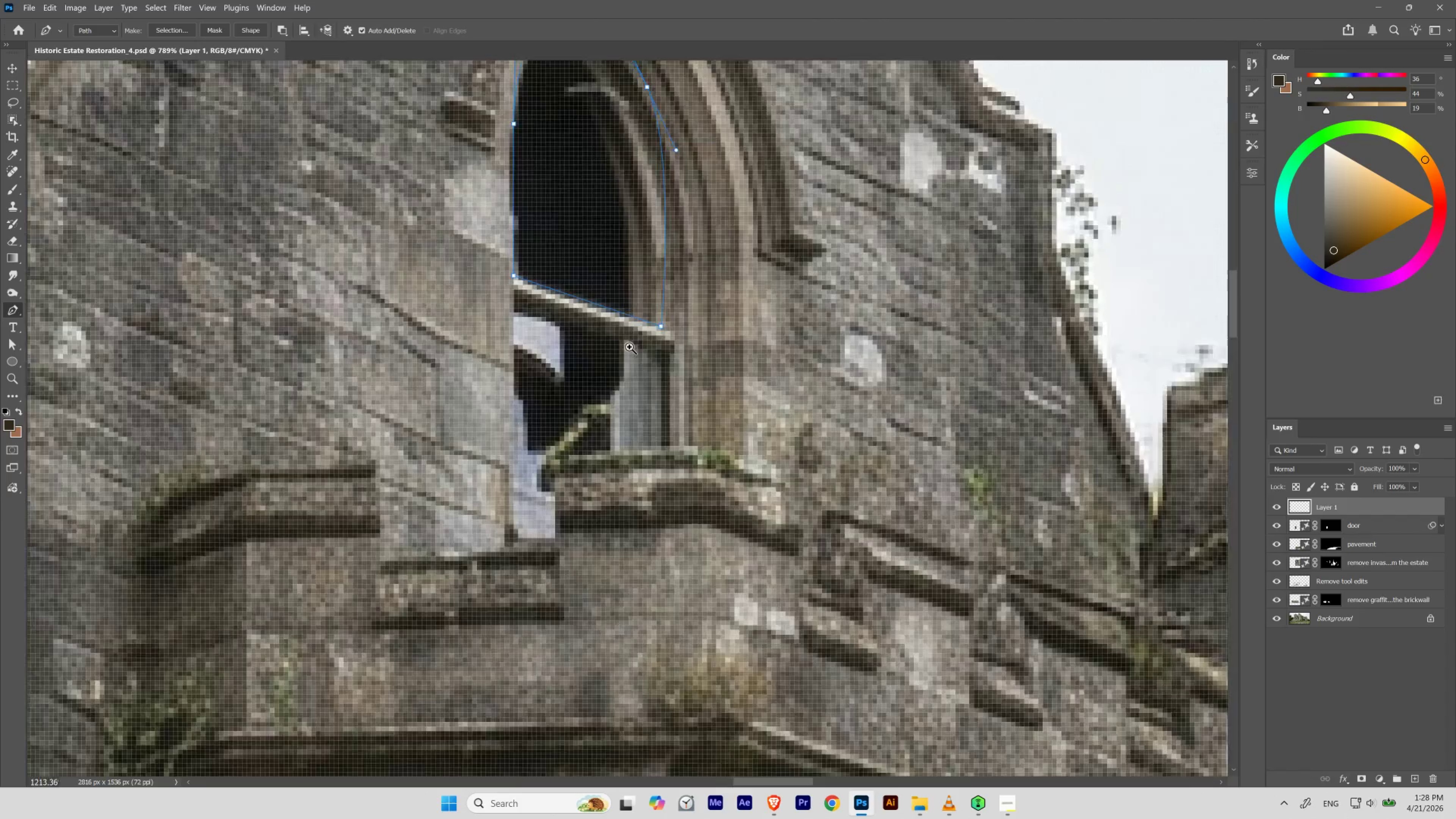 
hold_key(key=Space, duration=2.18)
 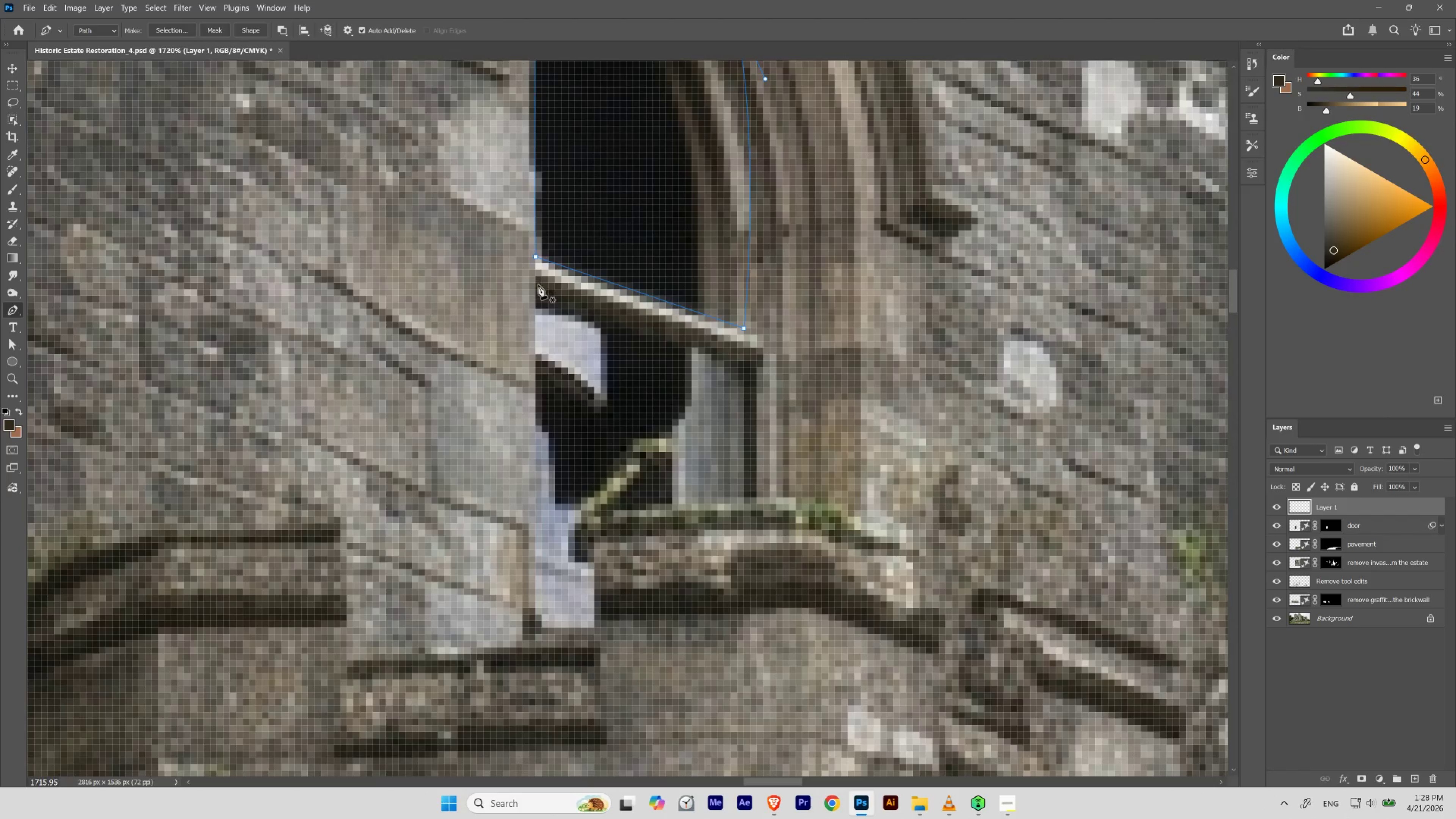 
hold_key(key=ControlLeft, duration=0.98)
left_click_drag(start_coordinate=[608, 321], to_coordinate=[638, 358])
 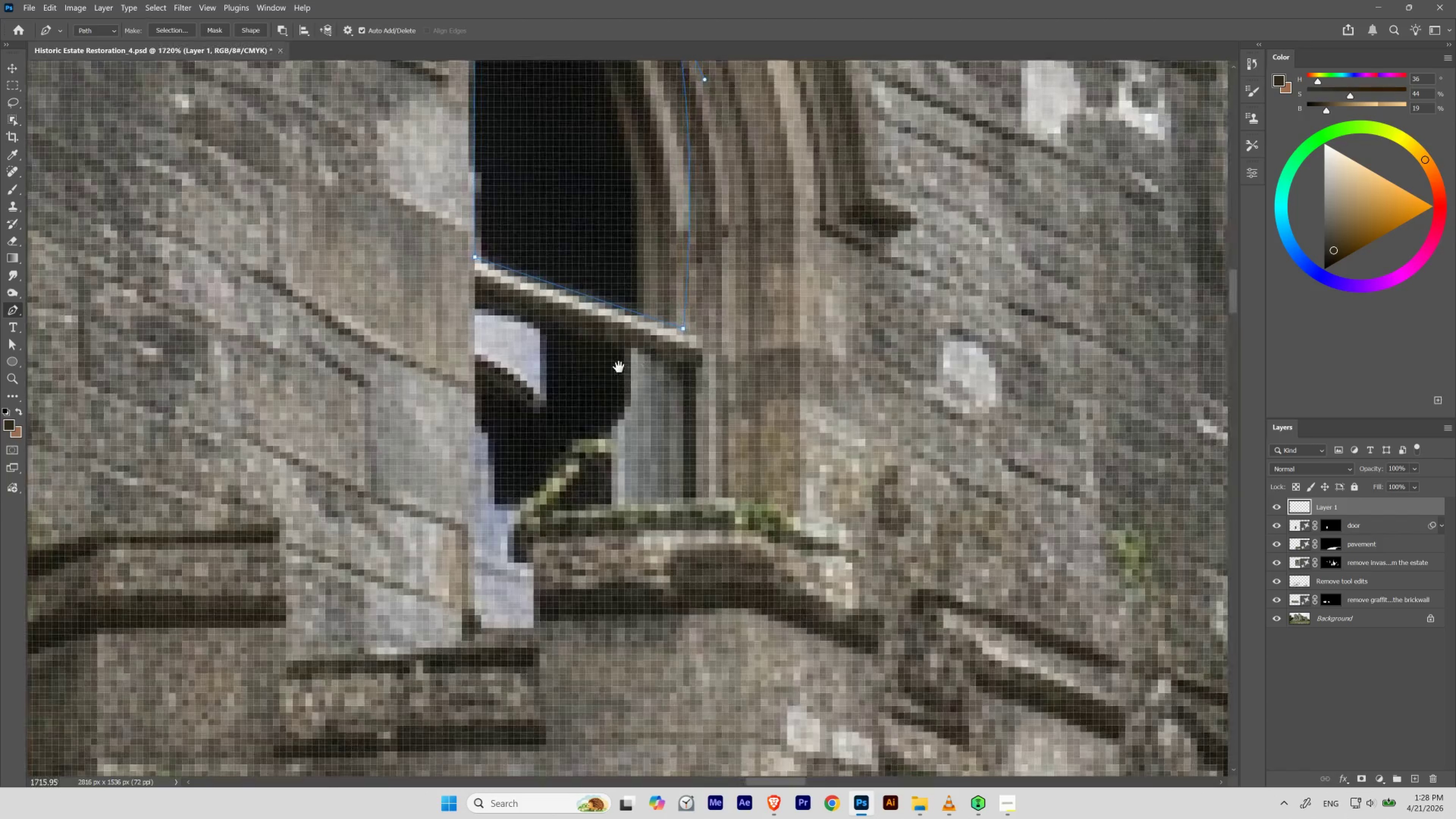 
left_click_drag(start_coordinate=[629, 362], to_coordinate=[690, 362])
 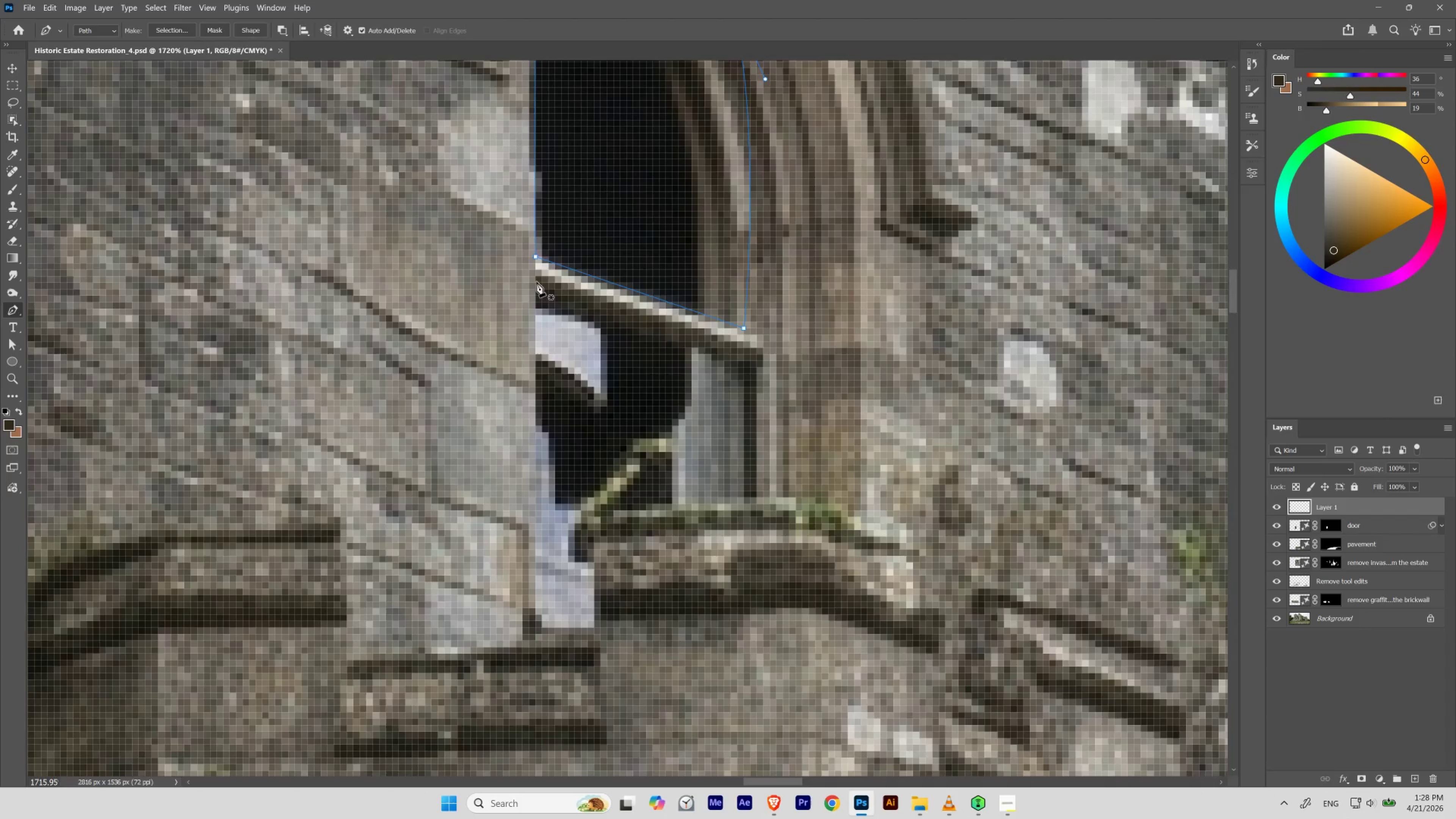 
left_click_drag(start_coordinate=[535, 280], to_coordinate=[536, 282])
 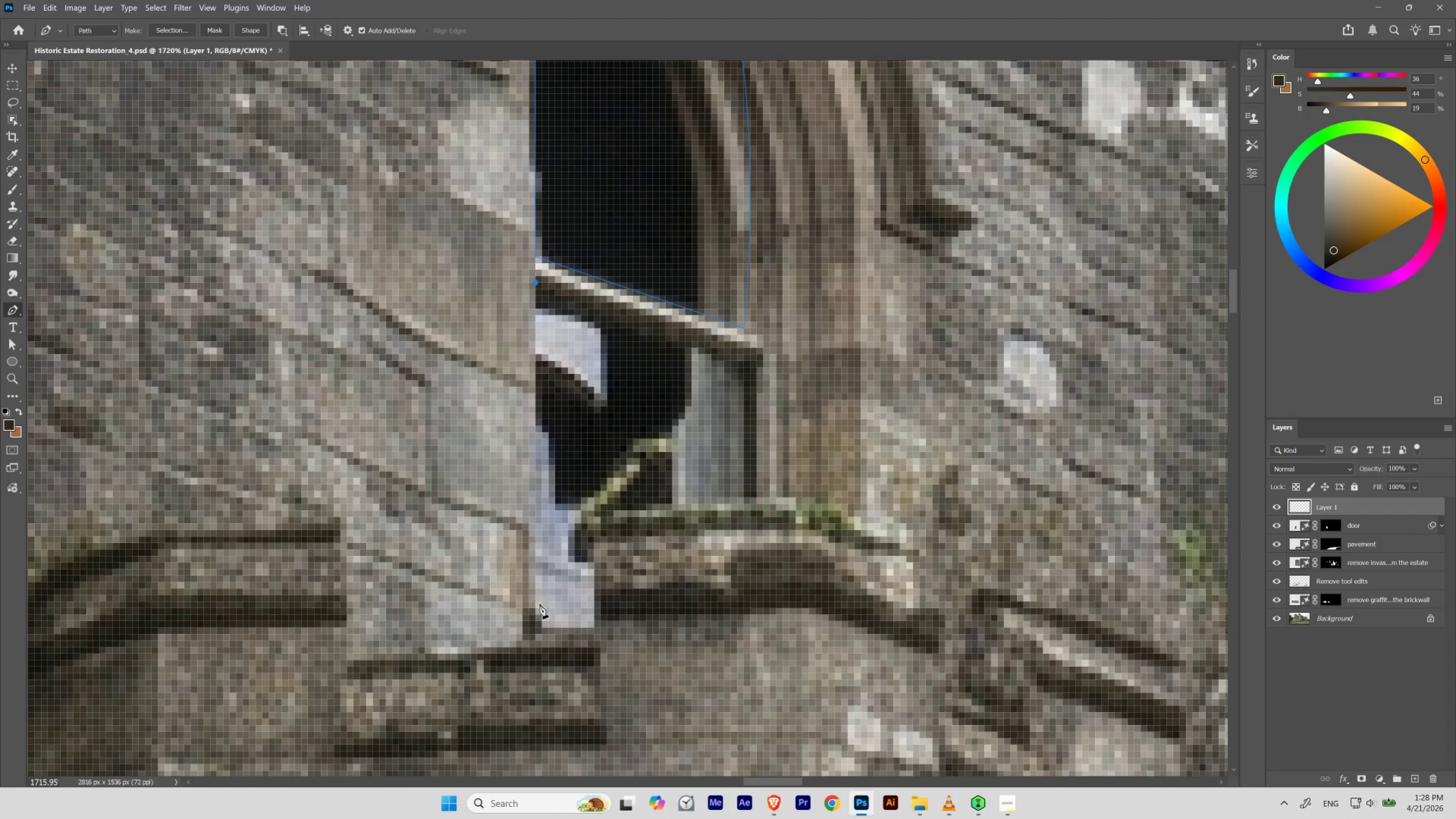 
key(Control+ControlLeft)
 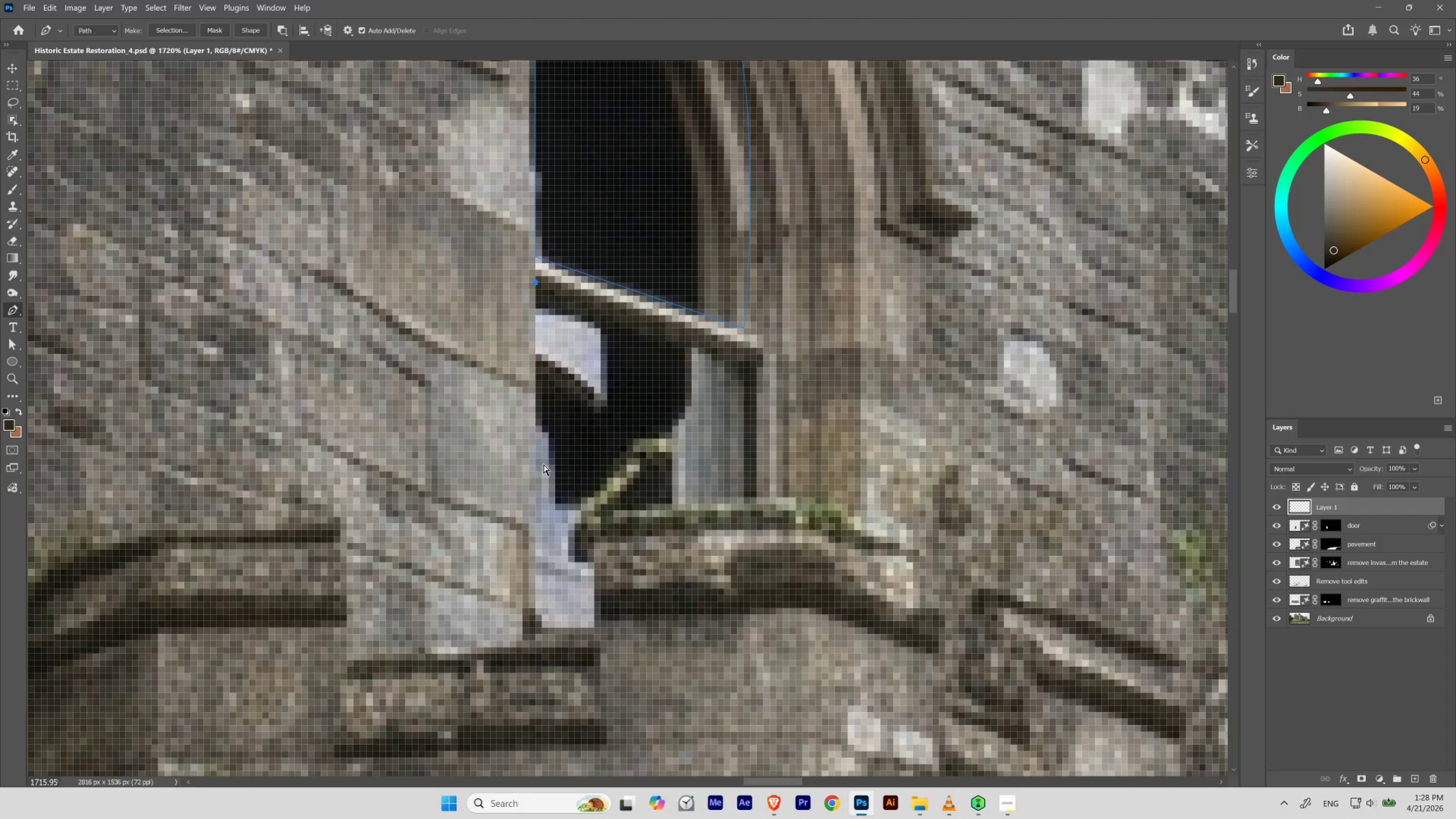 
key(Control+Z)
 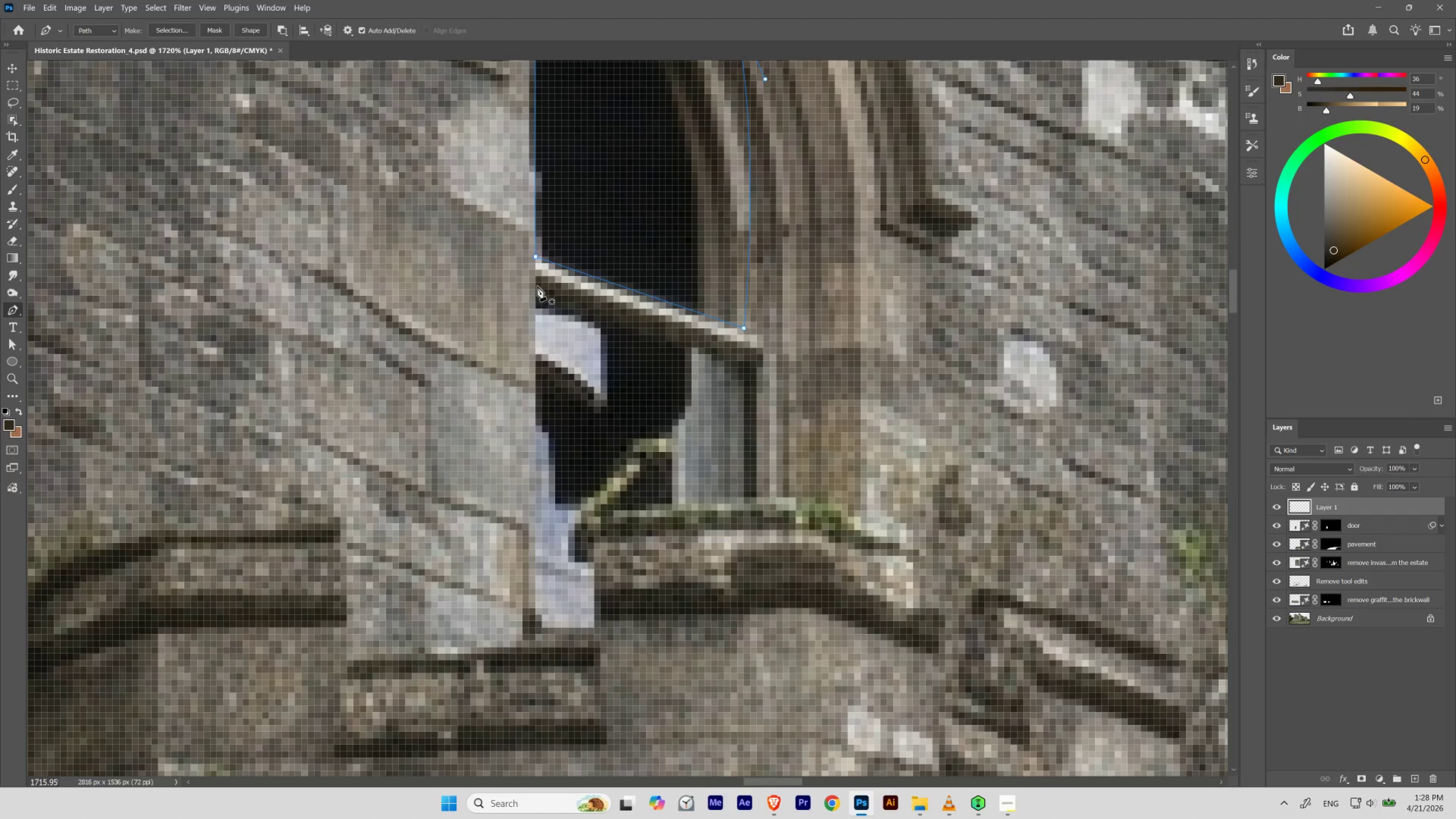 
left_click([537, 285])
 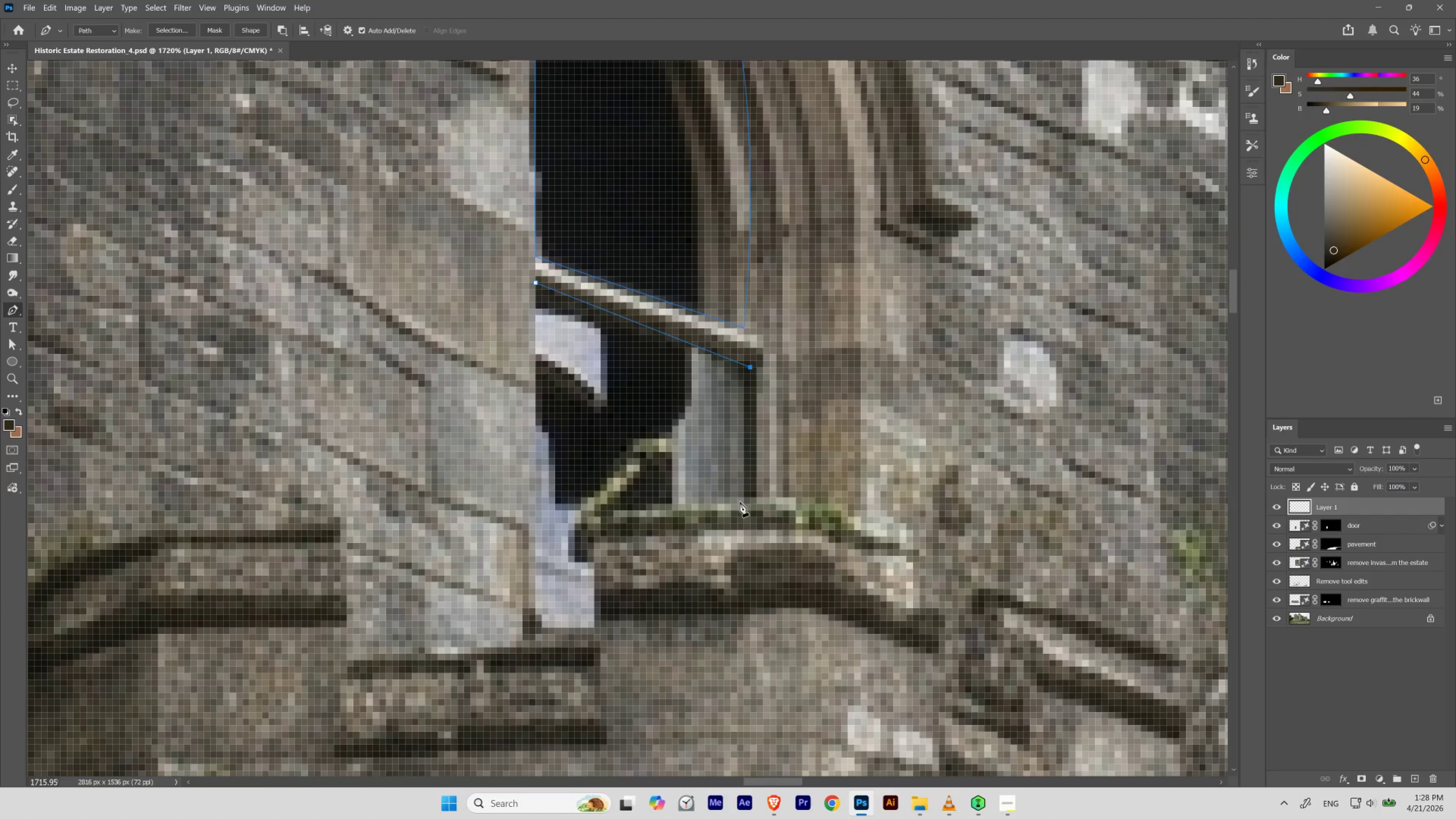 
left_click([752, 504])
 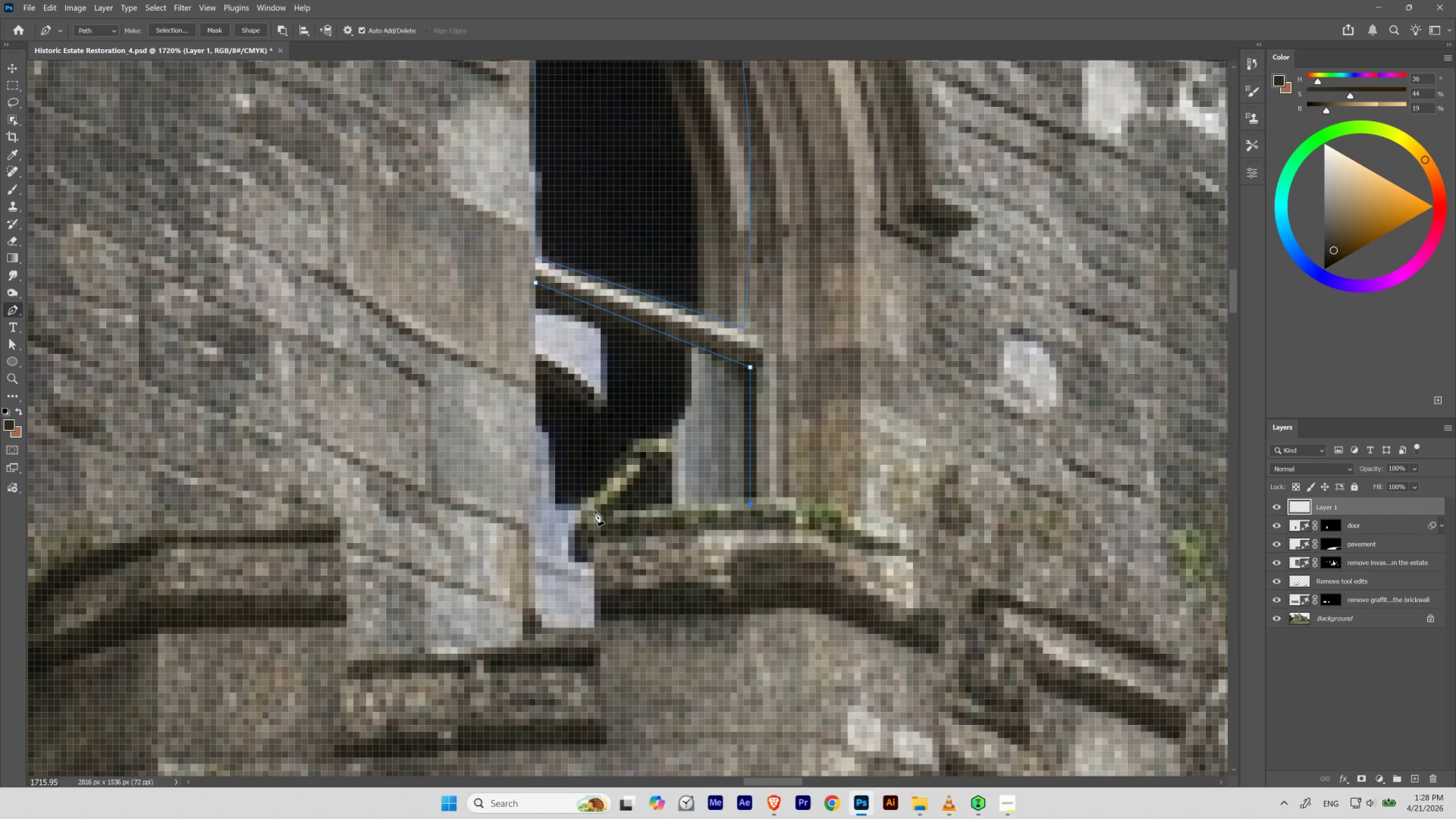 
left_click([594, 510])
 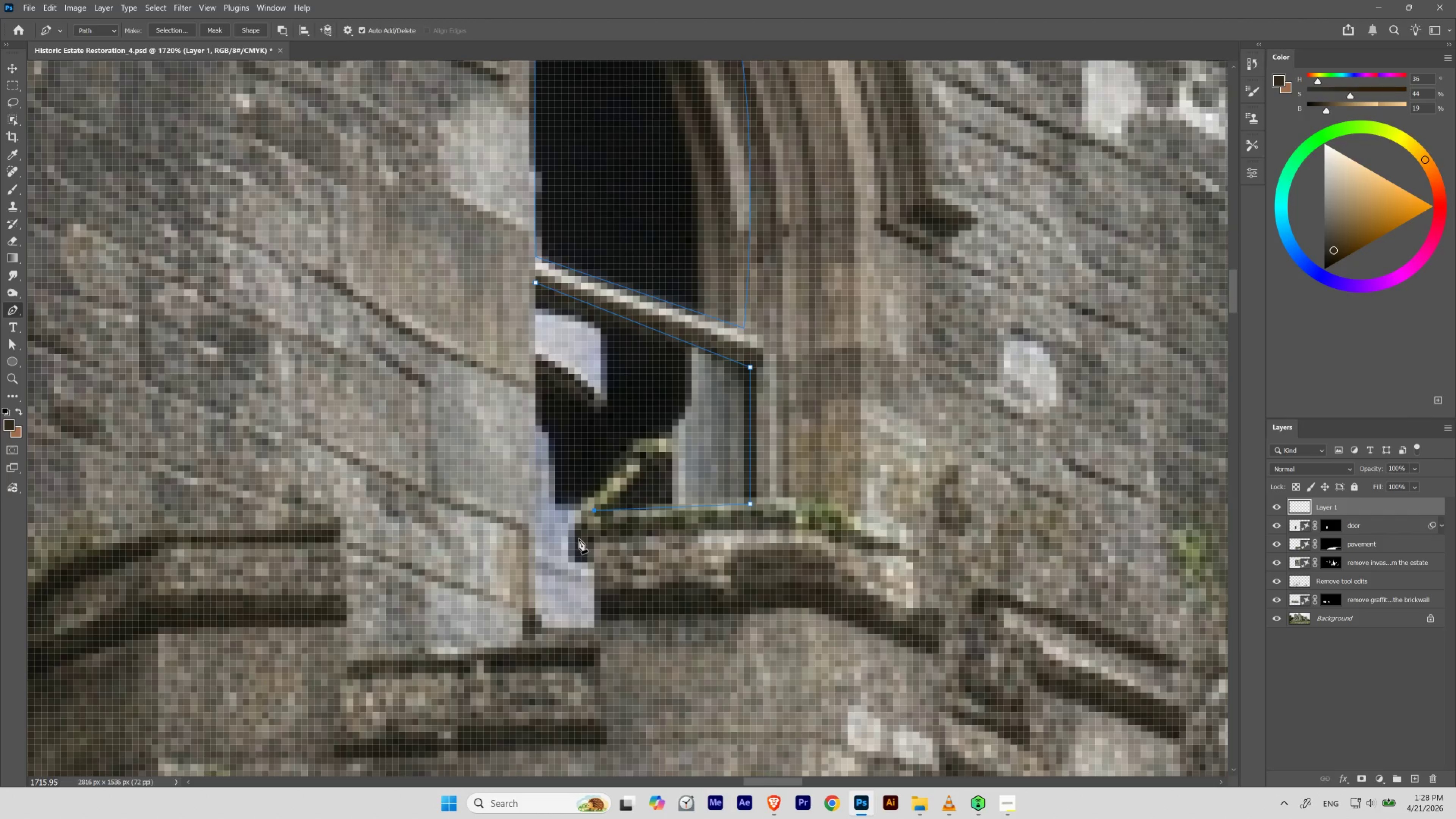 
left_click_drag(start_coordinate=[580, 538], to_coordinate=[584, 559])
 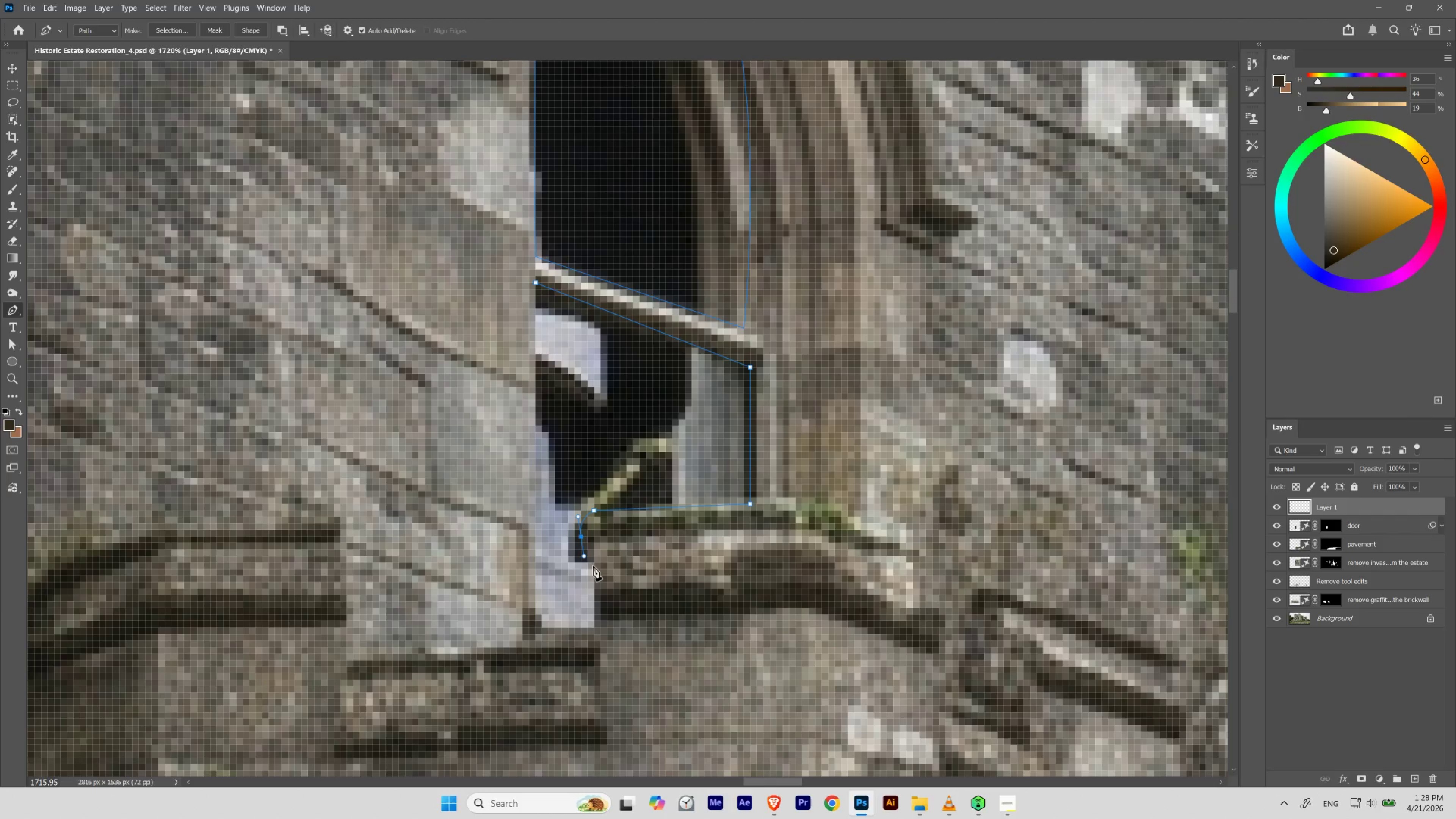 
hold_key(key=Space, duration=1.5)
 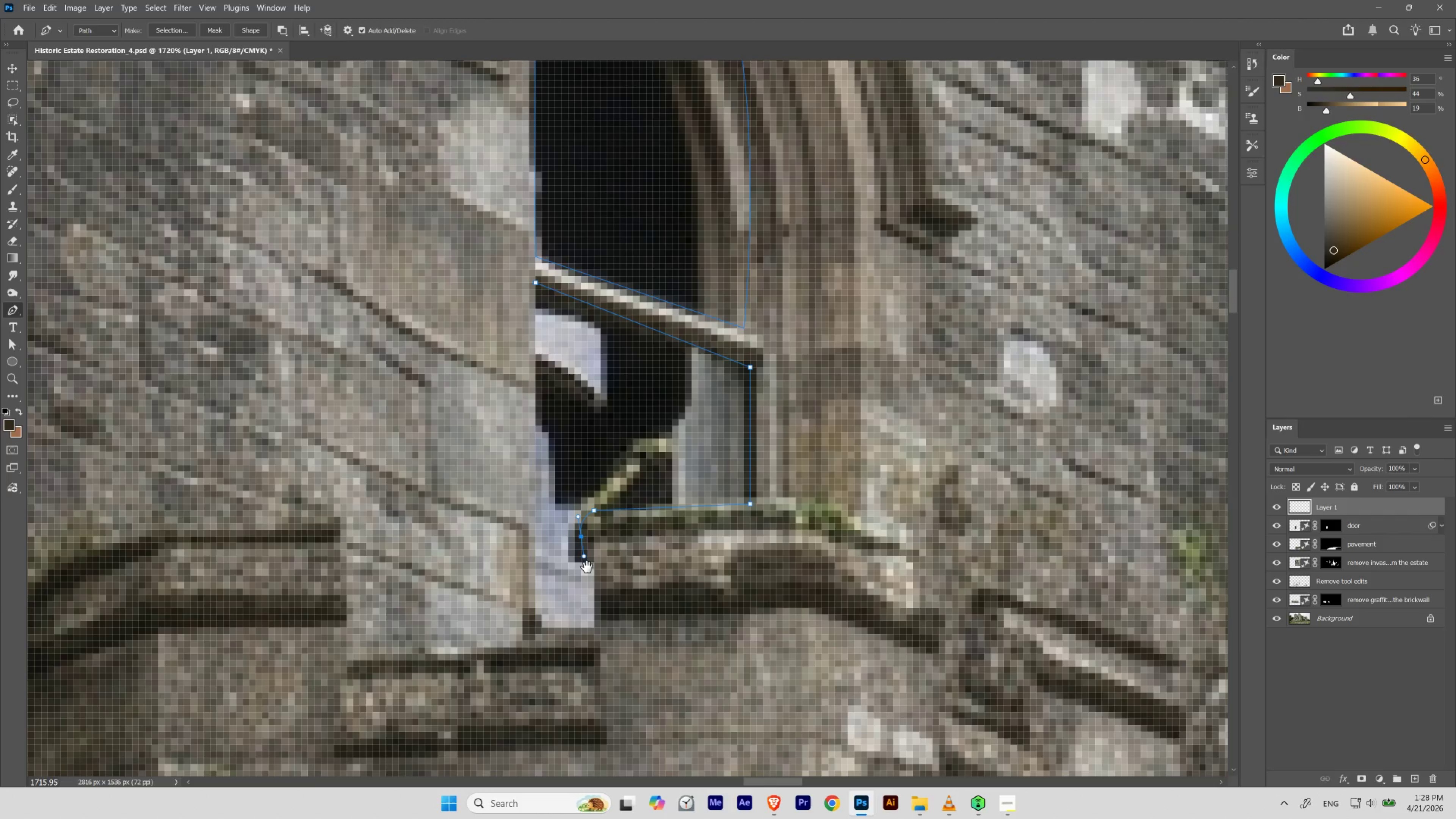 
key(Space)
 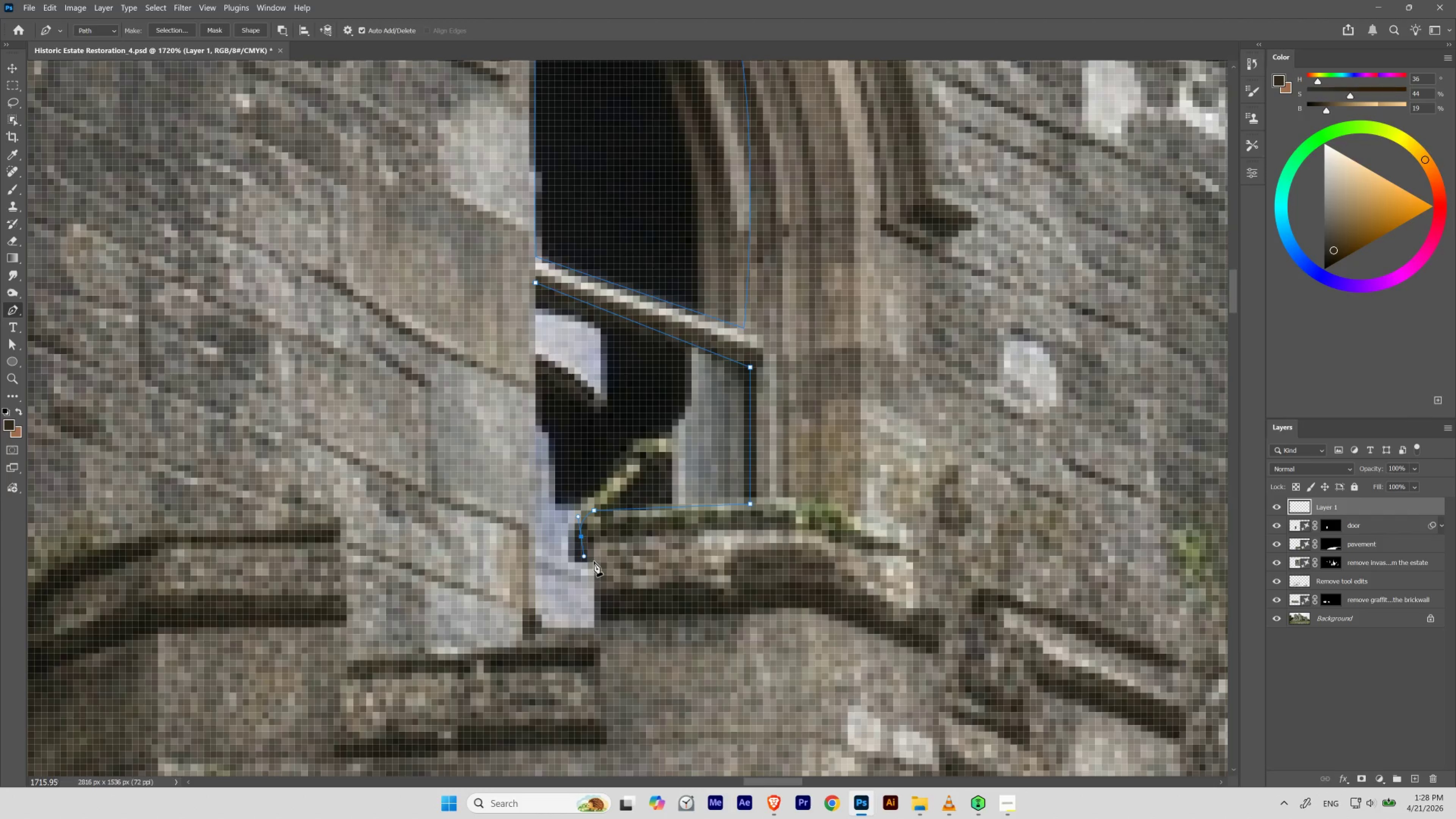 
left_click([594, 557])
 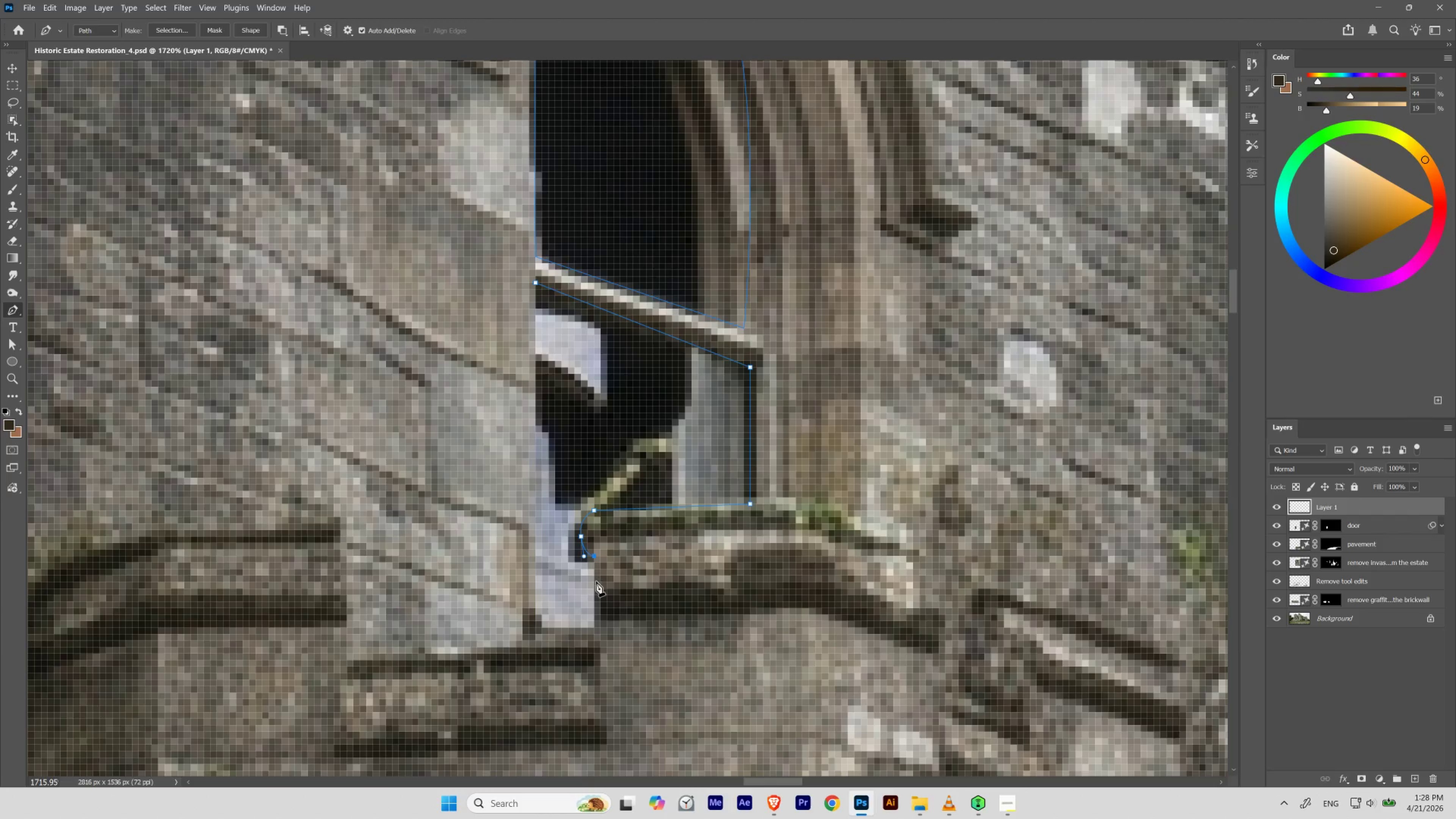 
left_click_drag(start_coordinate=[596, 583], to_coordinate=[595, 595])
 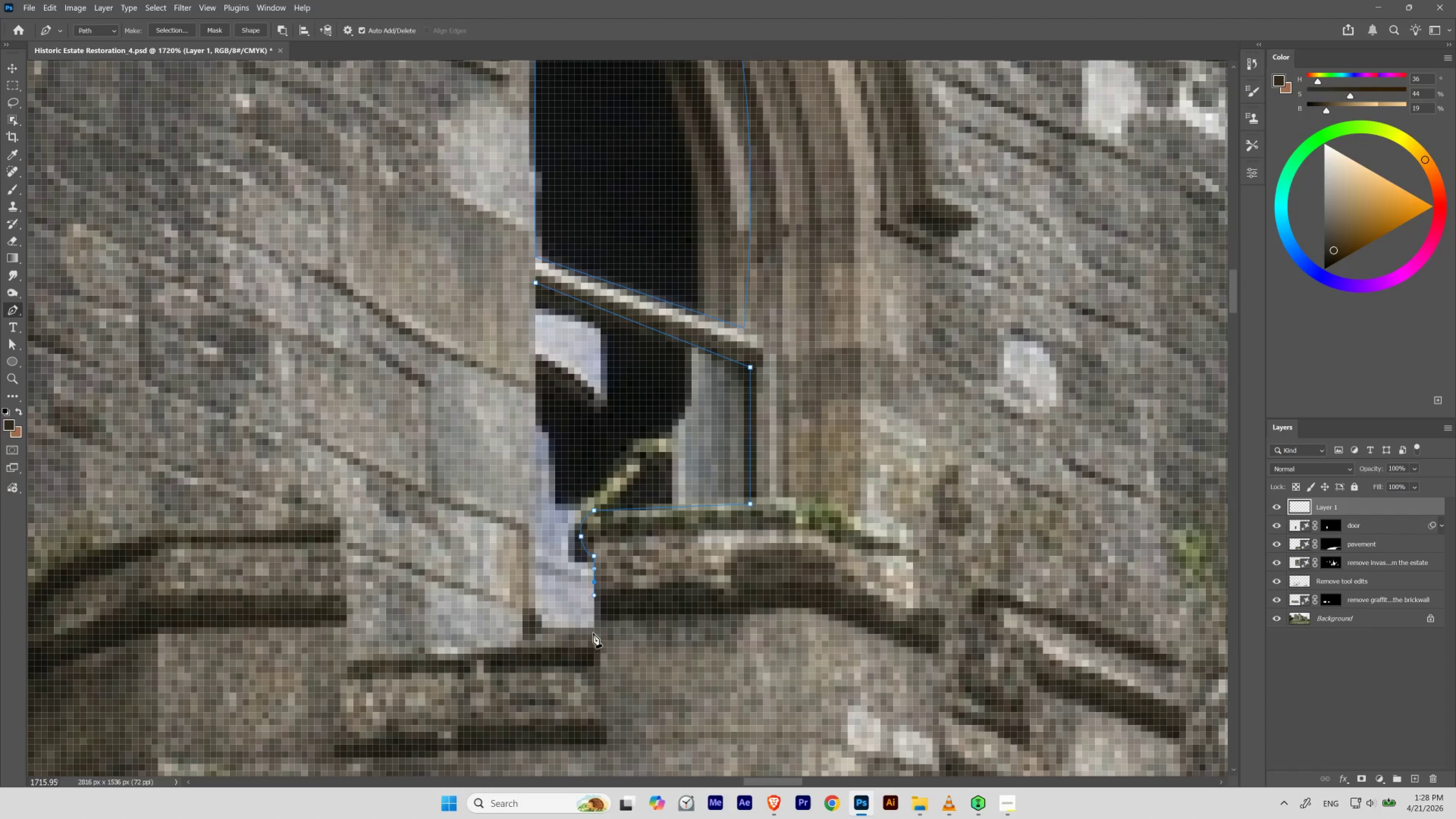 
hold_key(key=ShiftLeft, duration=0.86)
 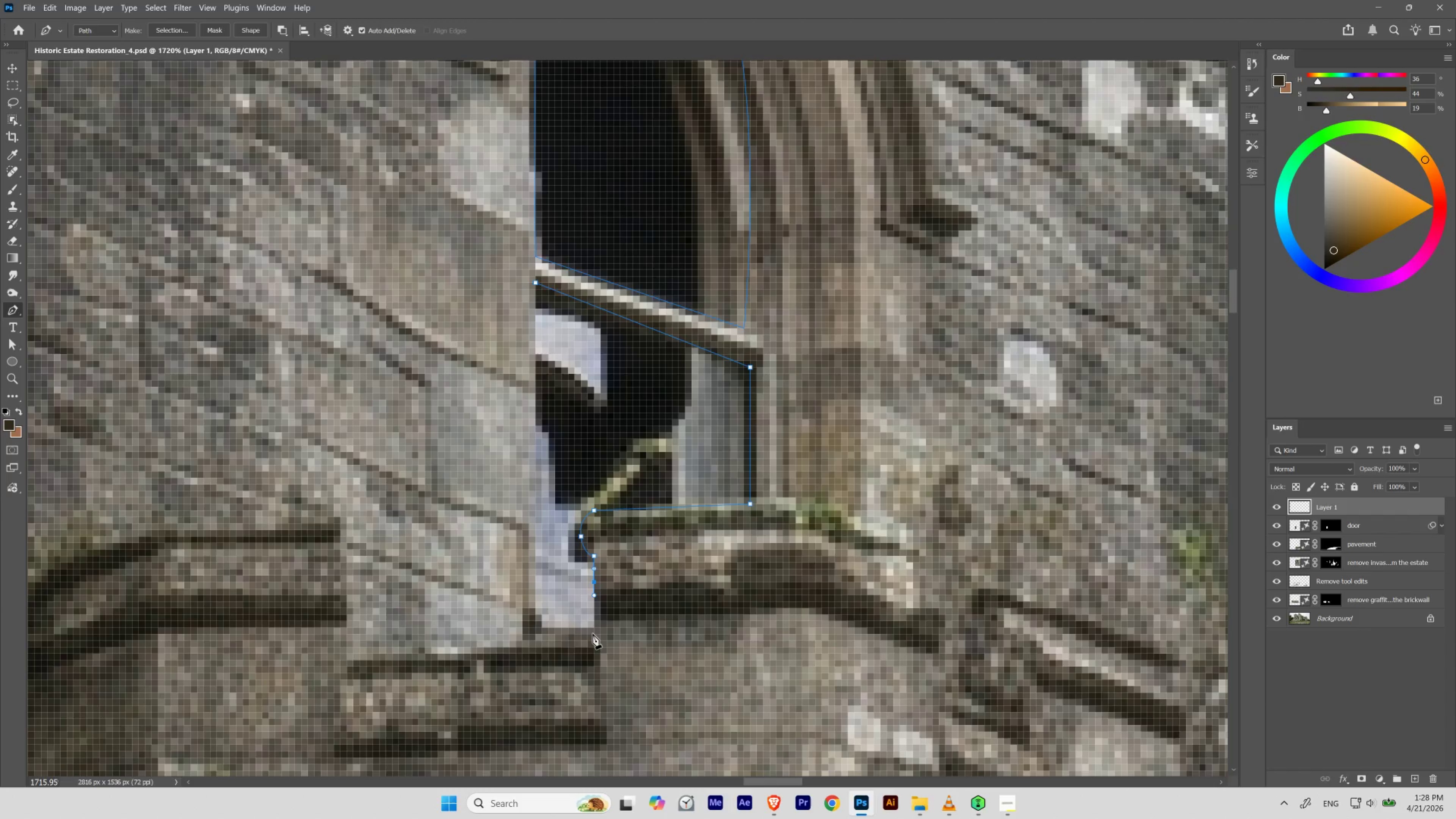 
left_click([592, 633])
 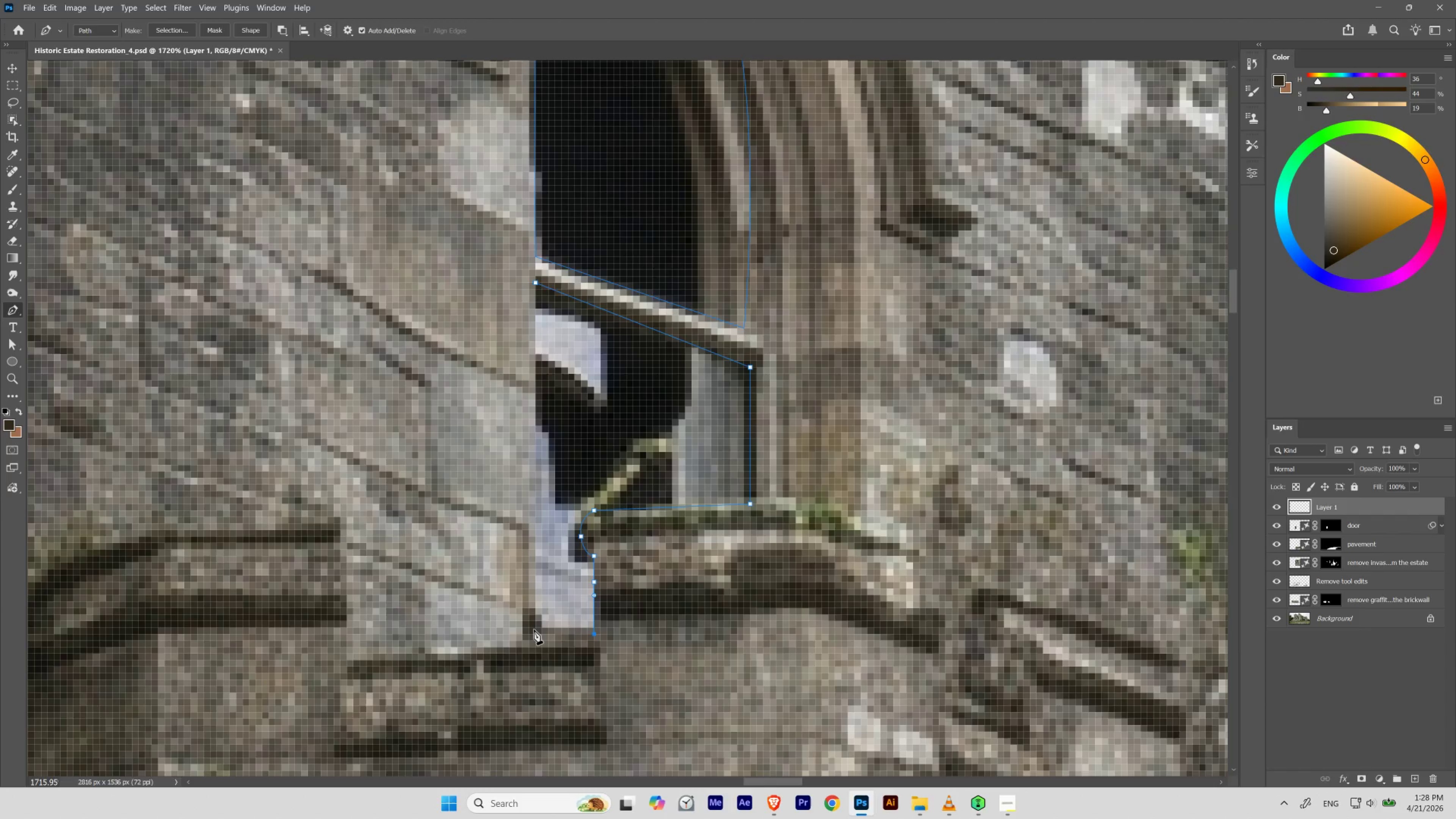 
left_click([528, 629])
 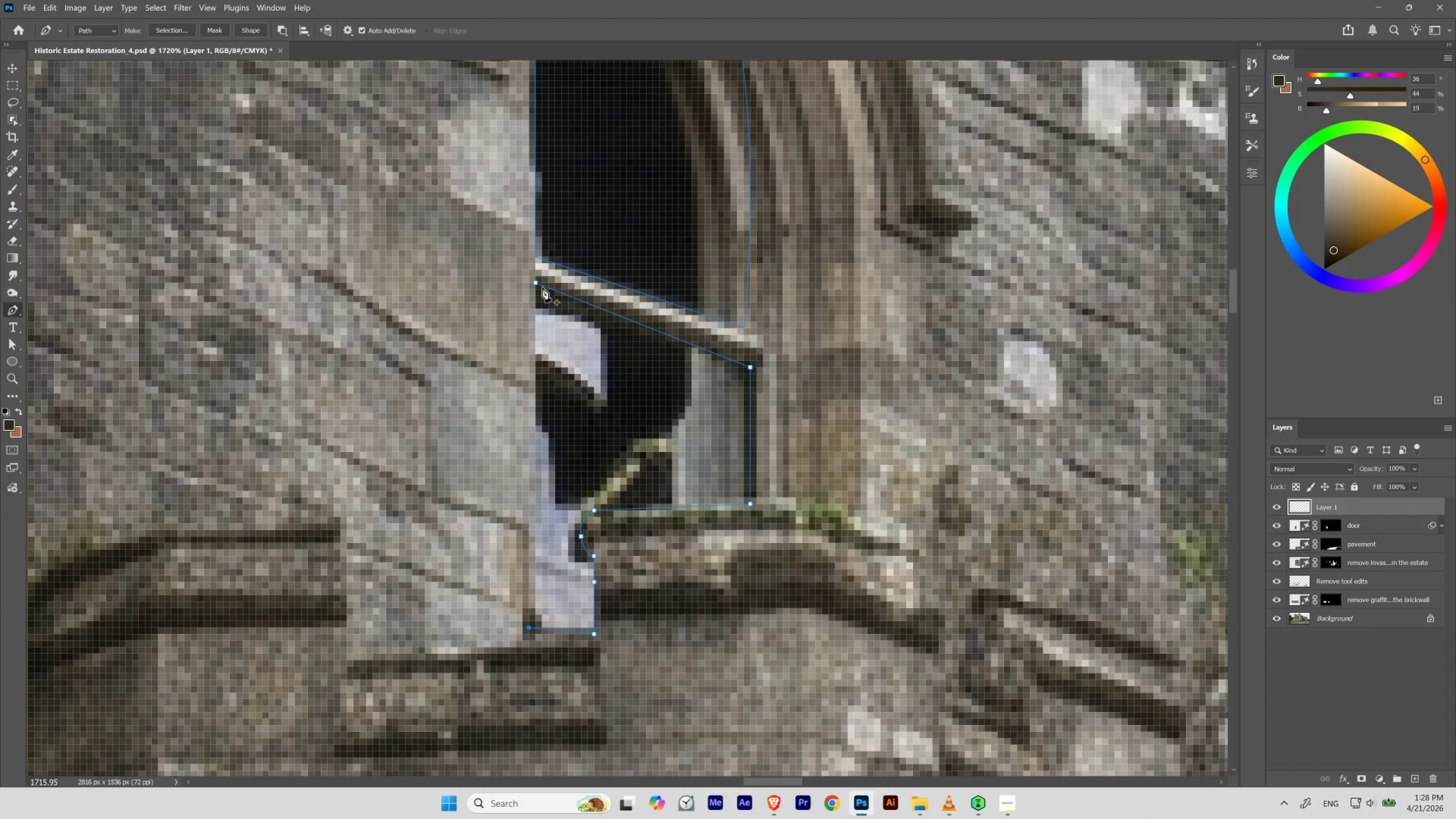 
left_click([536, 284])
 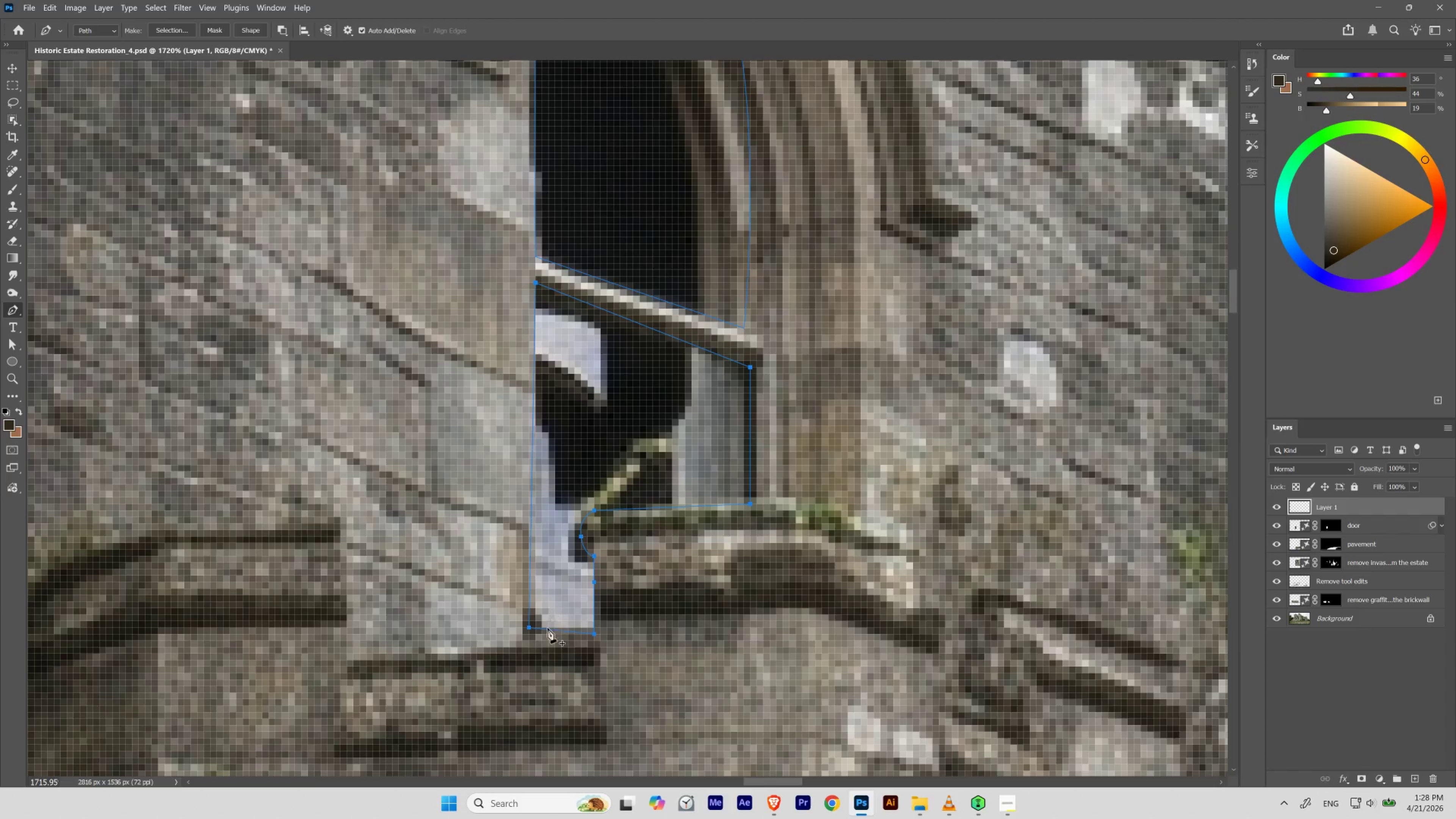 
hold_key(key=ControlLeft, duration=2.55)
left_click_drag(start_coordinate=[512, 646], to_coordinate=[540, 612])
 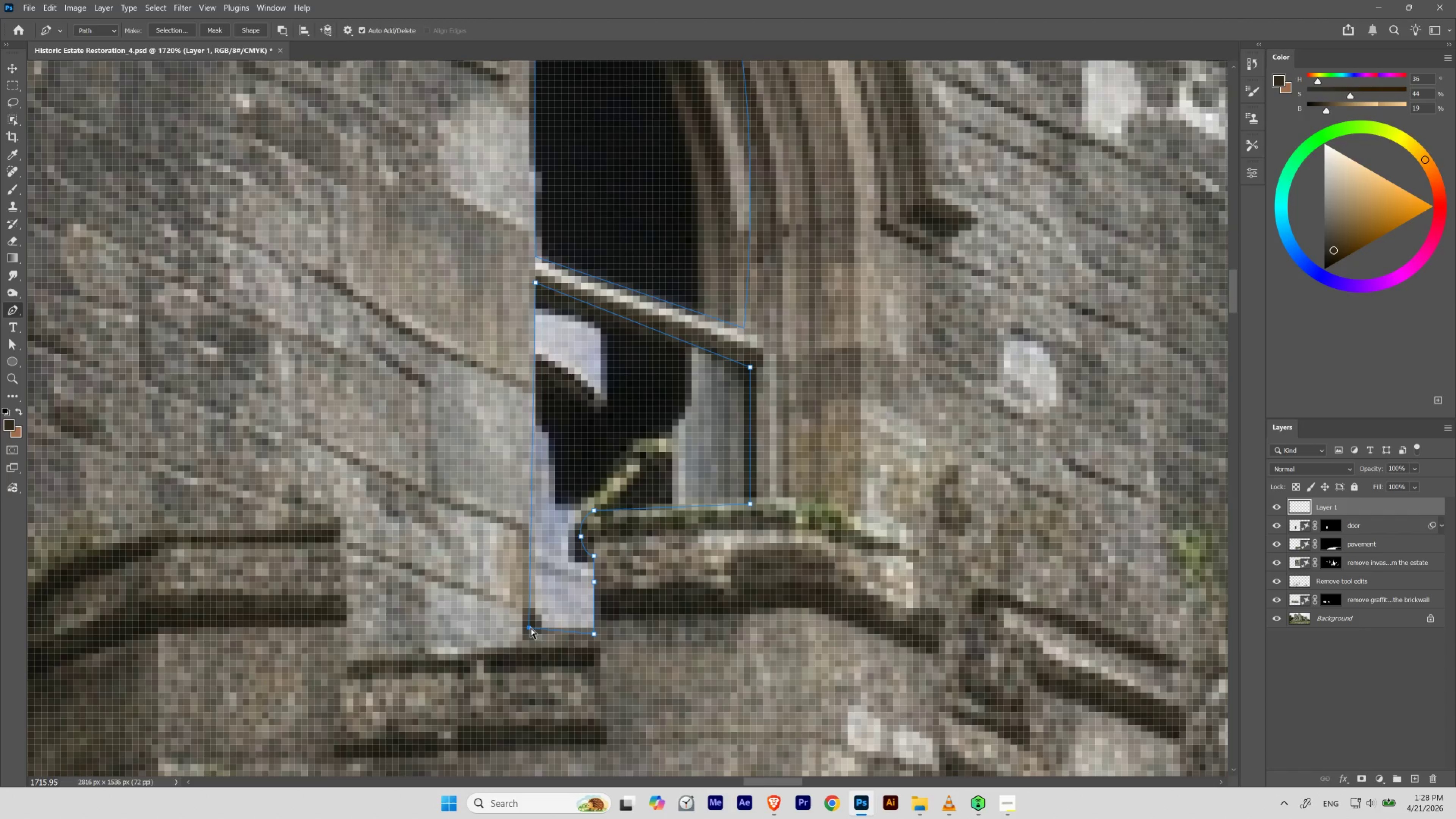 
left_click_drag(start_coordinate=[530, 628], to_coordinate=[534, 628])
 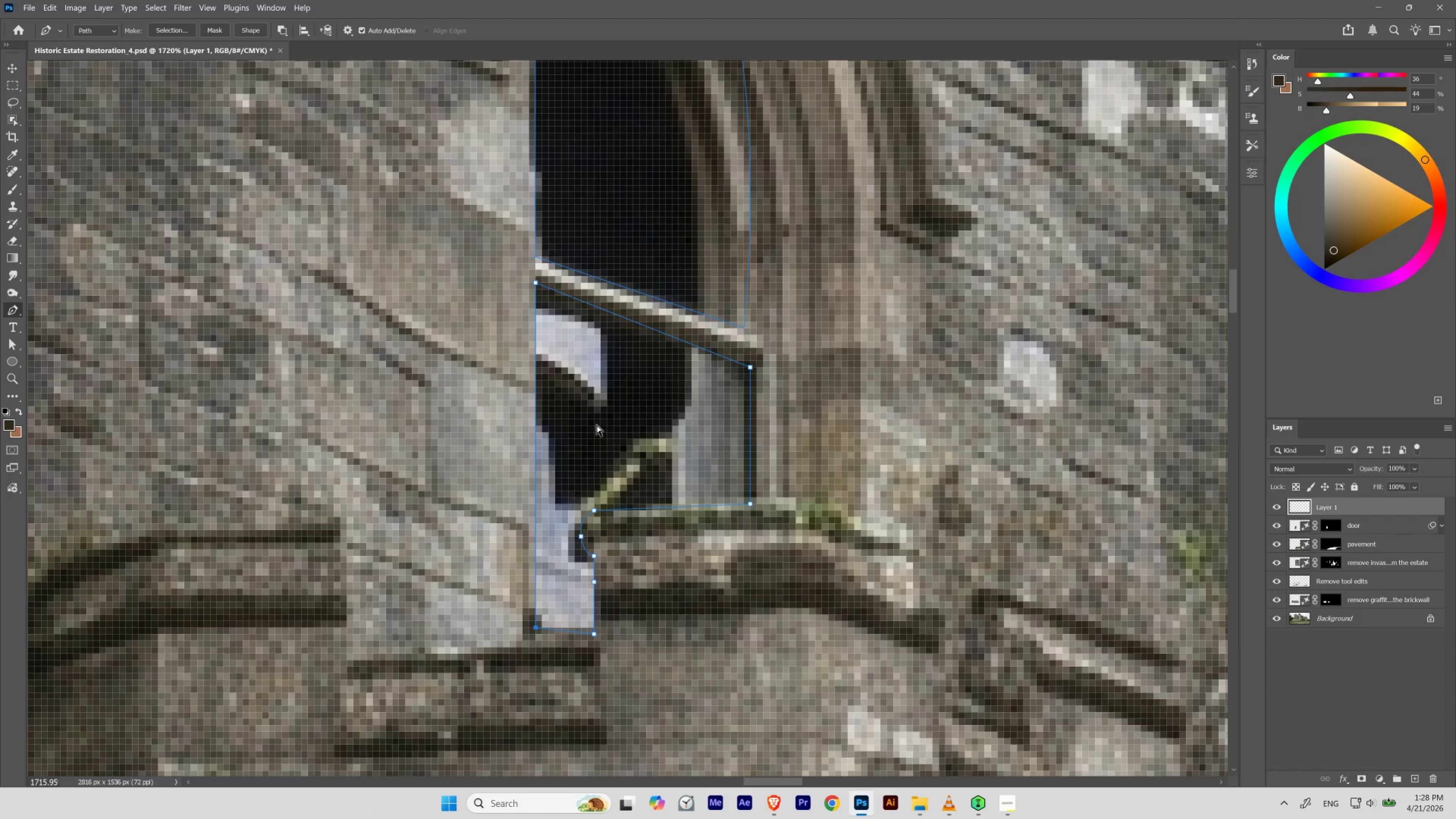 
hold_key(key=Space, duration=1.51)
 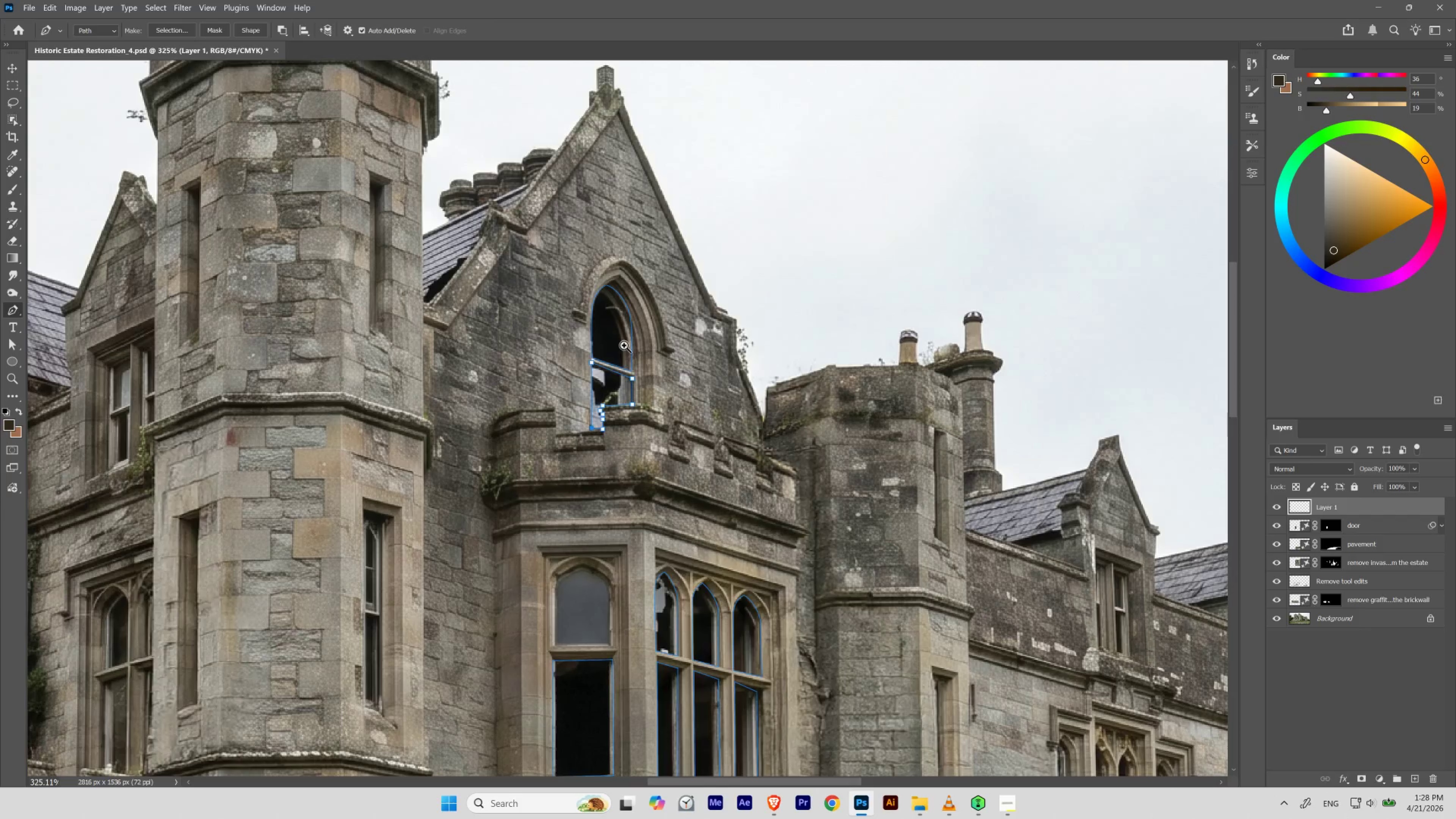 
left_click_drag(start_coordinate=[605, 398], to_coordinate=[565, 416])
 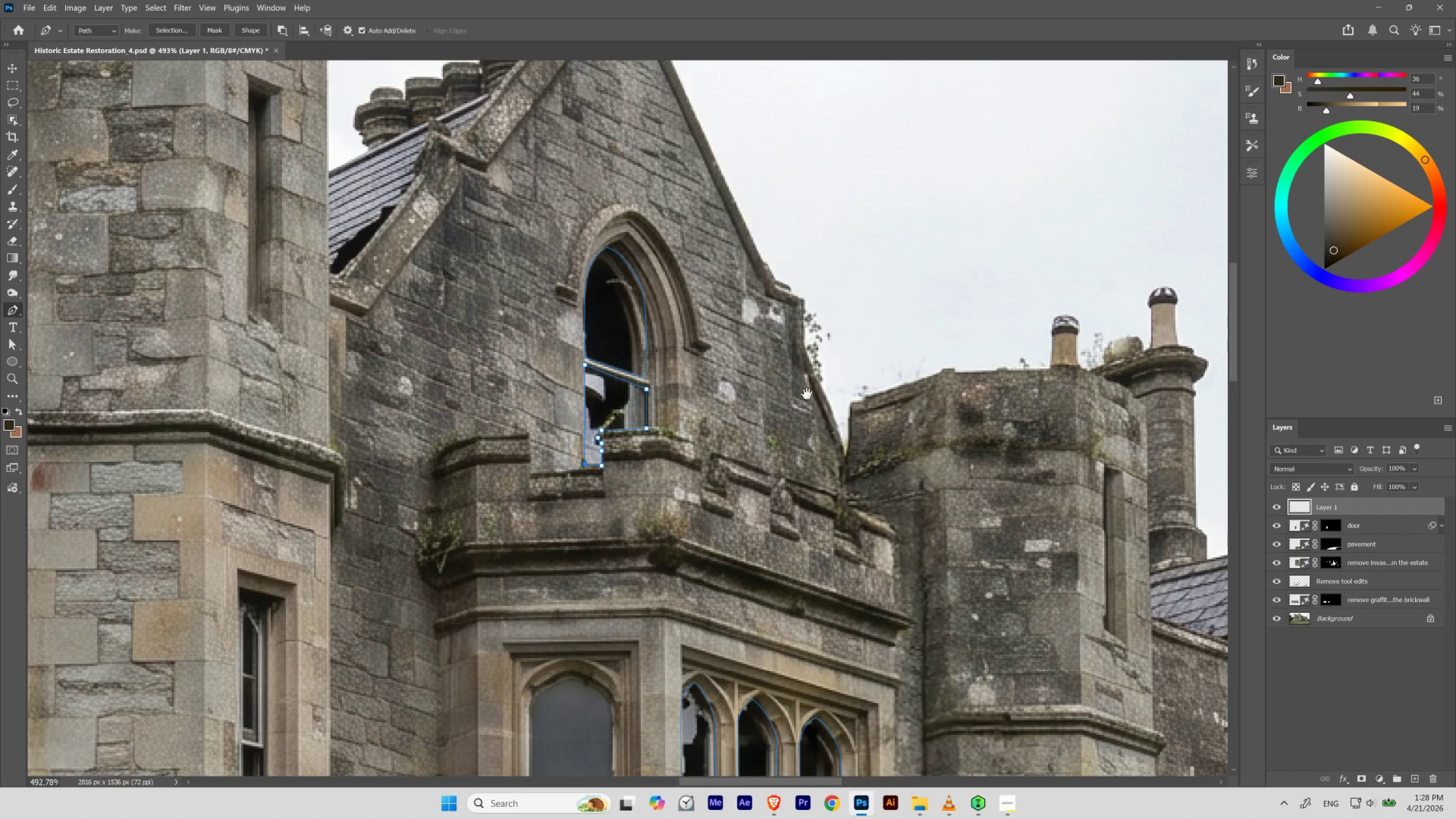 
left_click_drag(start_coordinate=[807, 394], to_coordinate=[788, 407])
 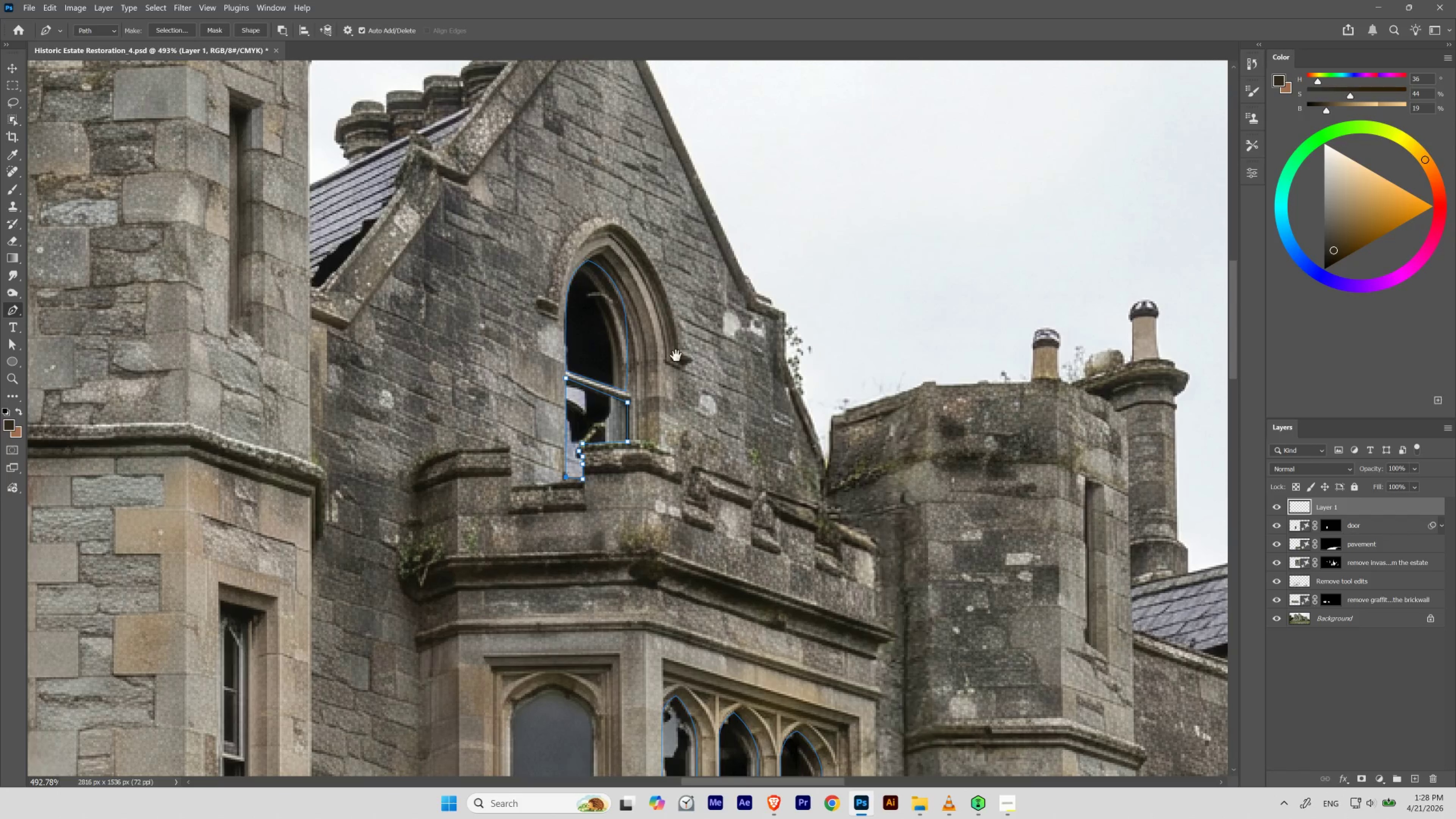 
hold_key(key=Space, duration=16.36)
 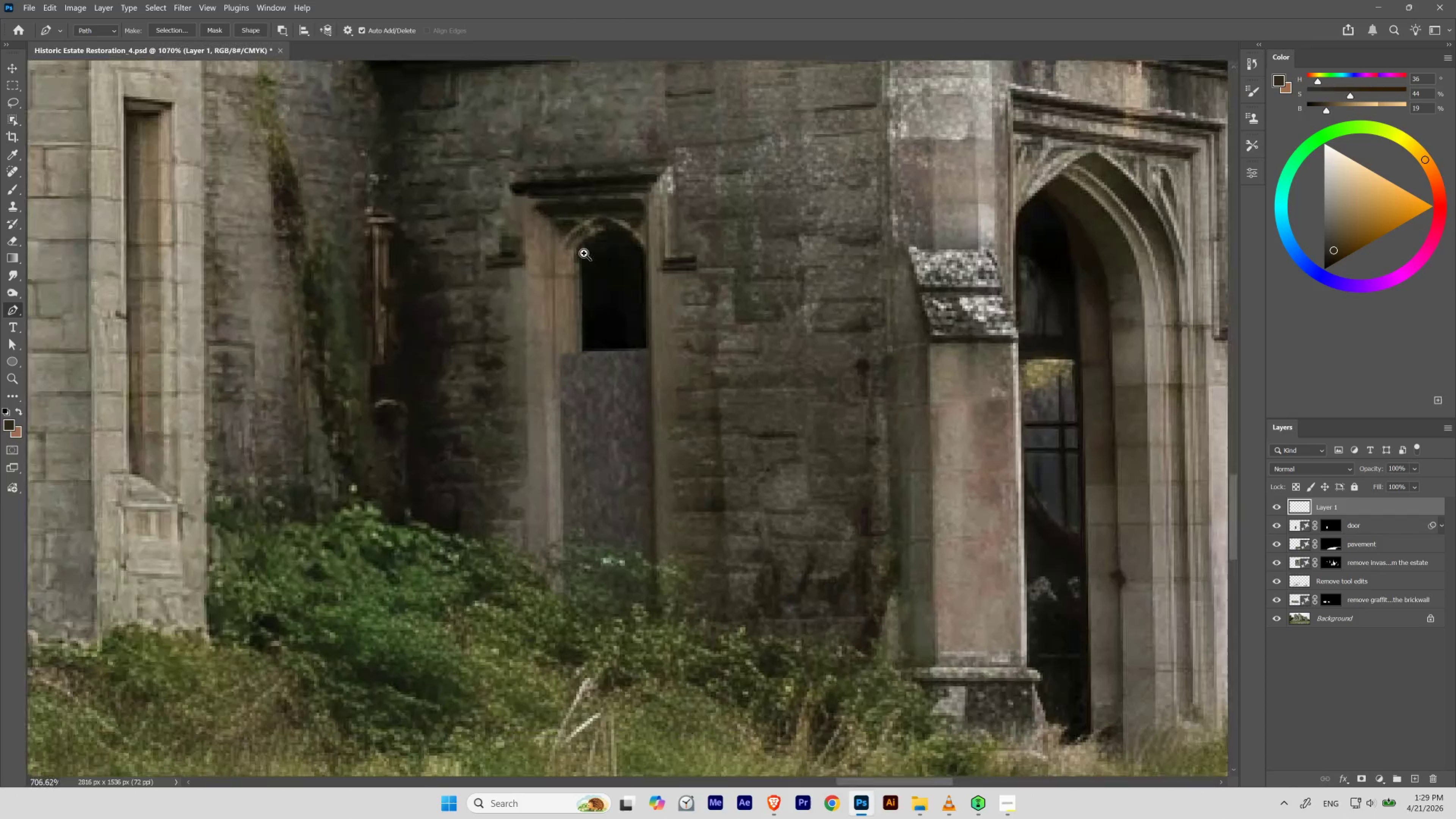 
hold_key(key=ControlLeft, duration=0.45)
left_click_drag(start_coordinate=[641, 332], to_coordinate=[625, 343])
 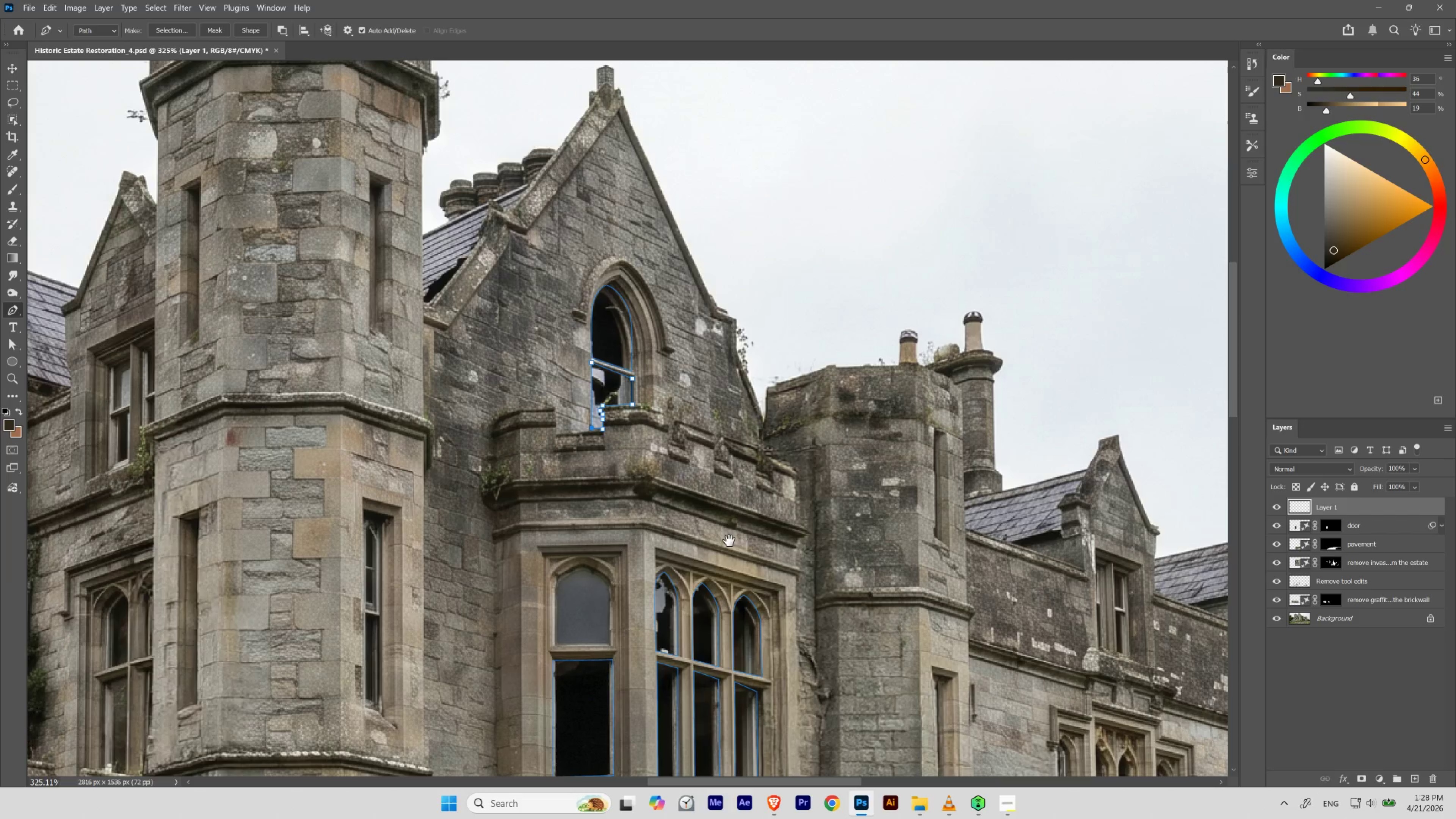 
left_click_drag(start_coordinate=[870, 520], to_coordinate=[544, 349])
 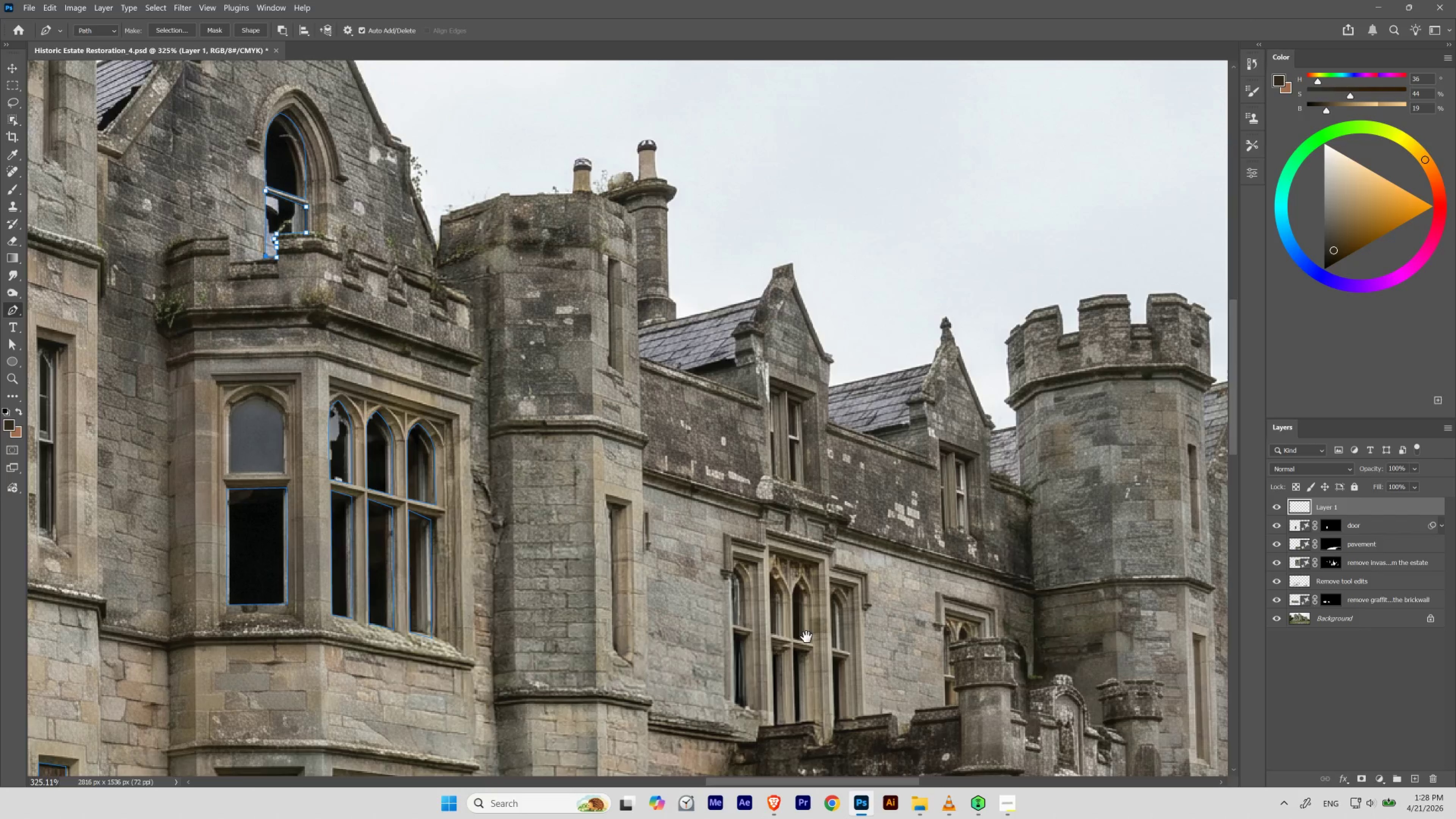 
left_click_drag(start_coordinate=[801, 634], to_coordinate=[564, 317])
 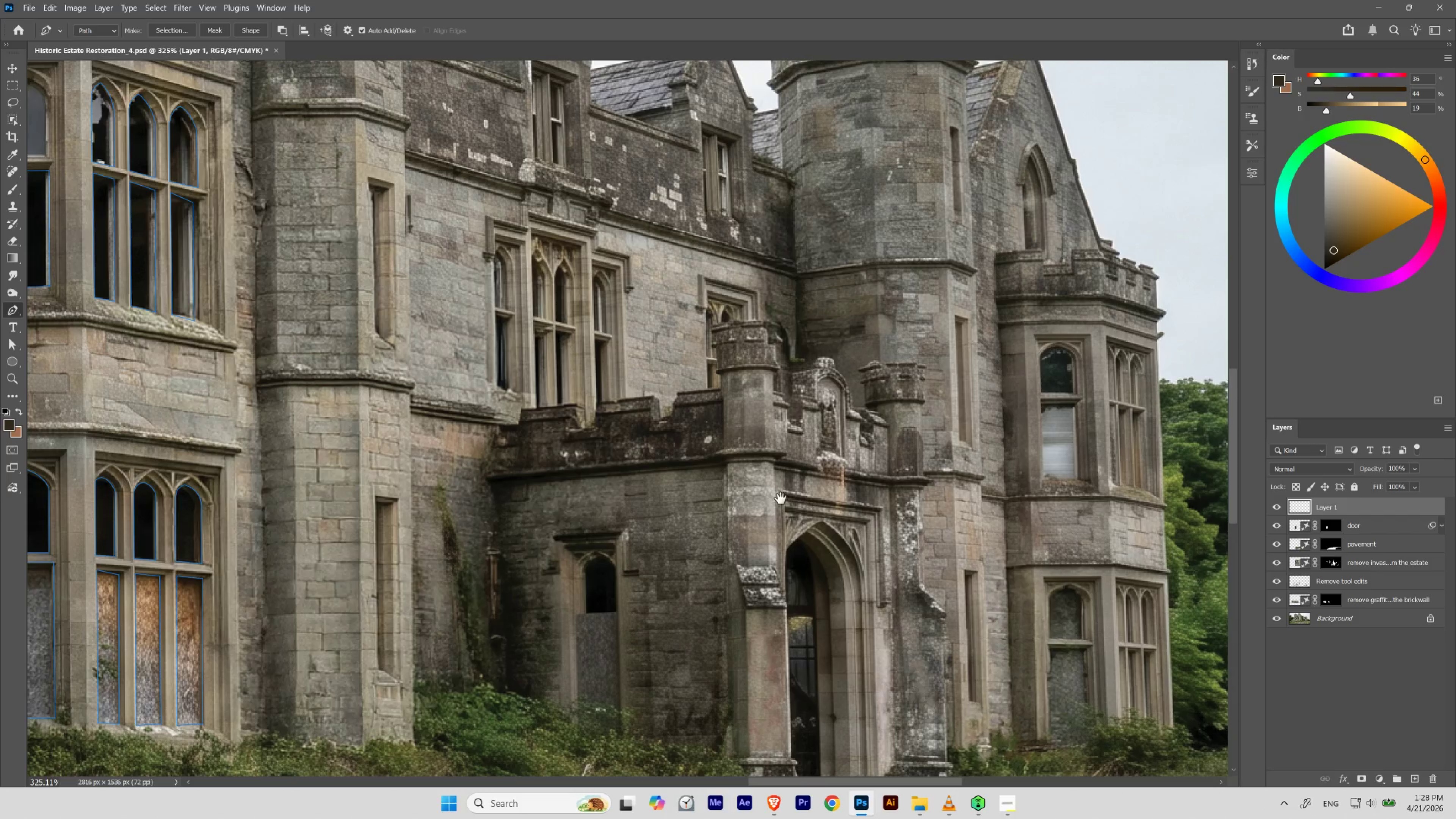 
left_click_drag(start_coordinate=[784, 550], to_coordinate=[740, 339])
 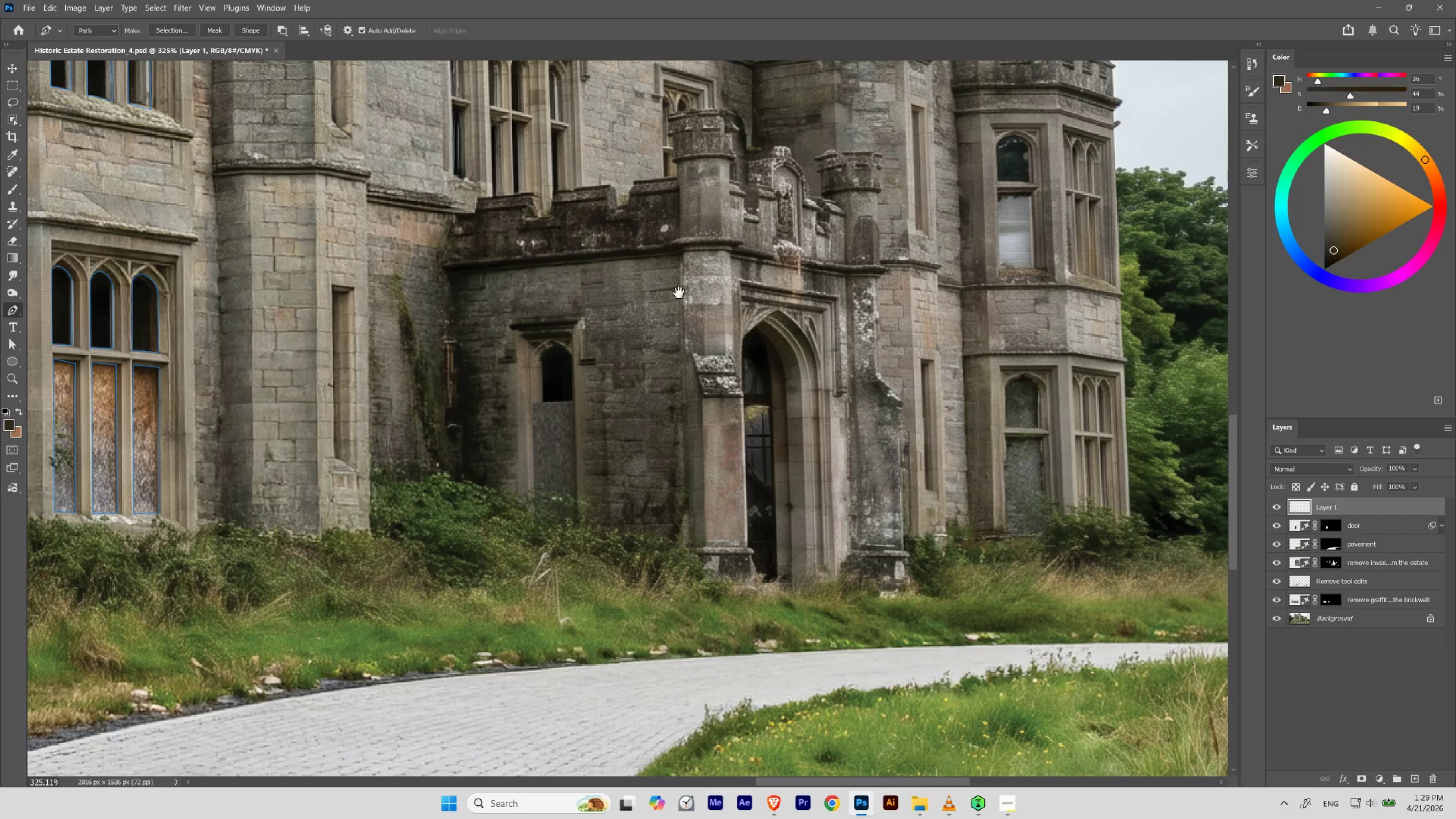 
left_click_drag(start_coordinate=[680, 223], to_coordinate=[522, 385])
 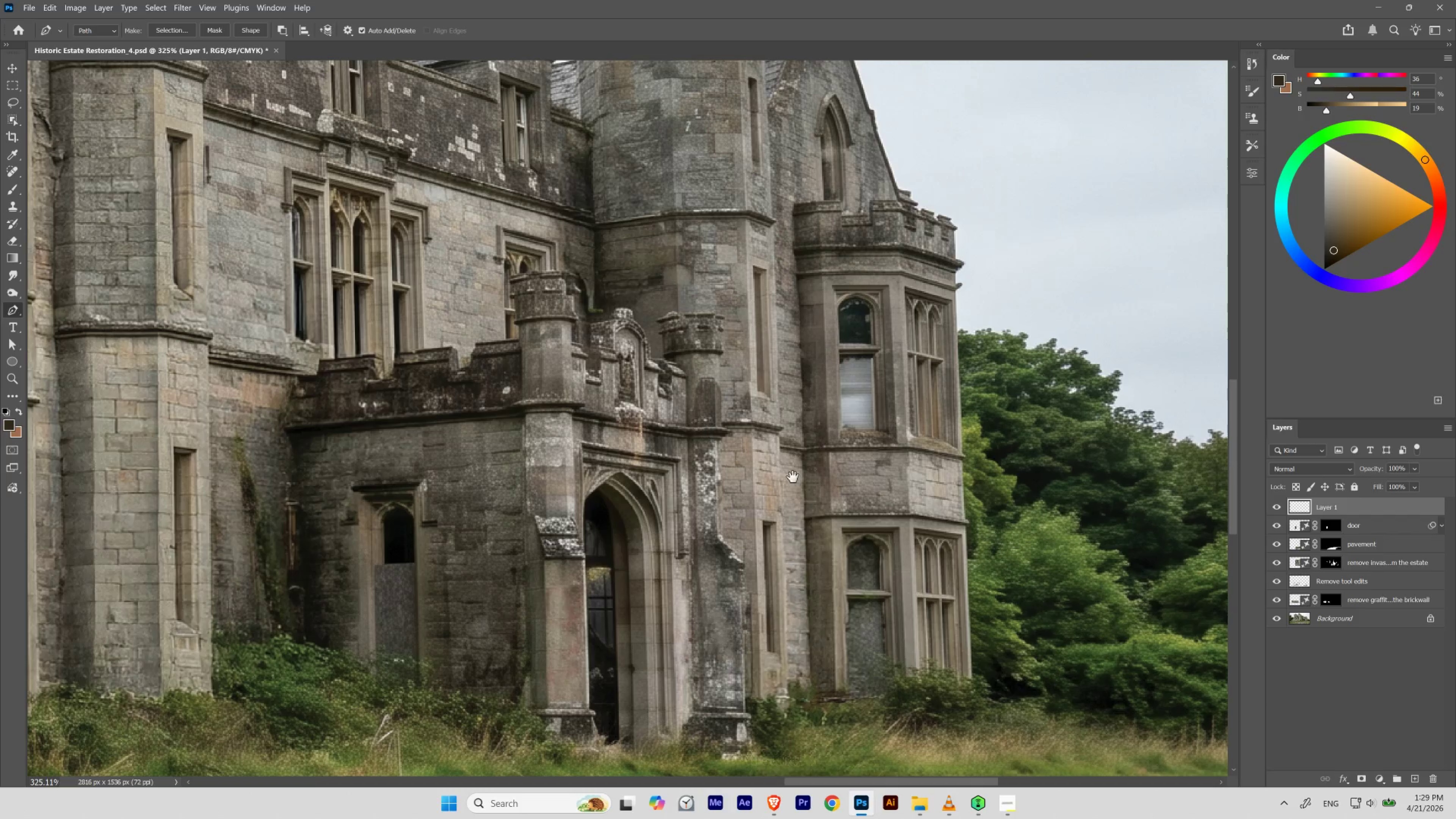 
left_click_drag(start_coordinate=[757, 518], to_coordinate=[748, 503])
 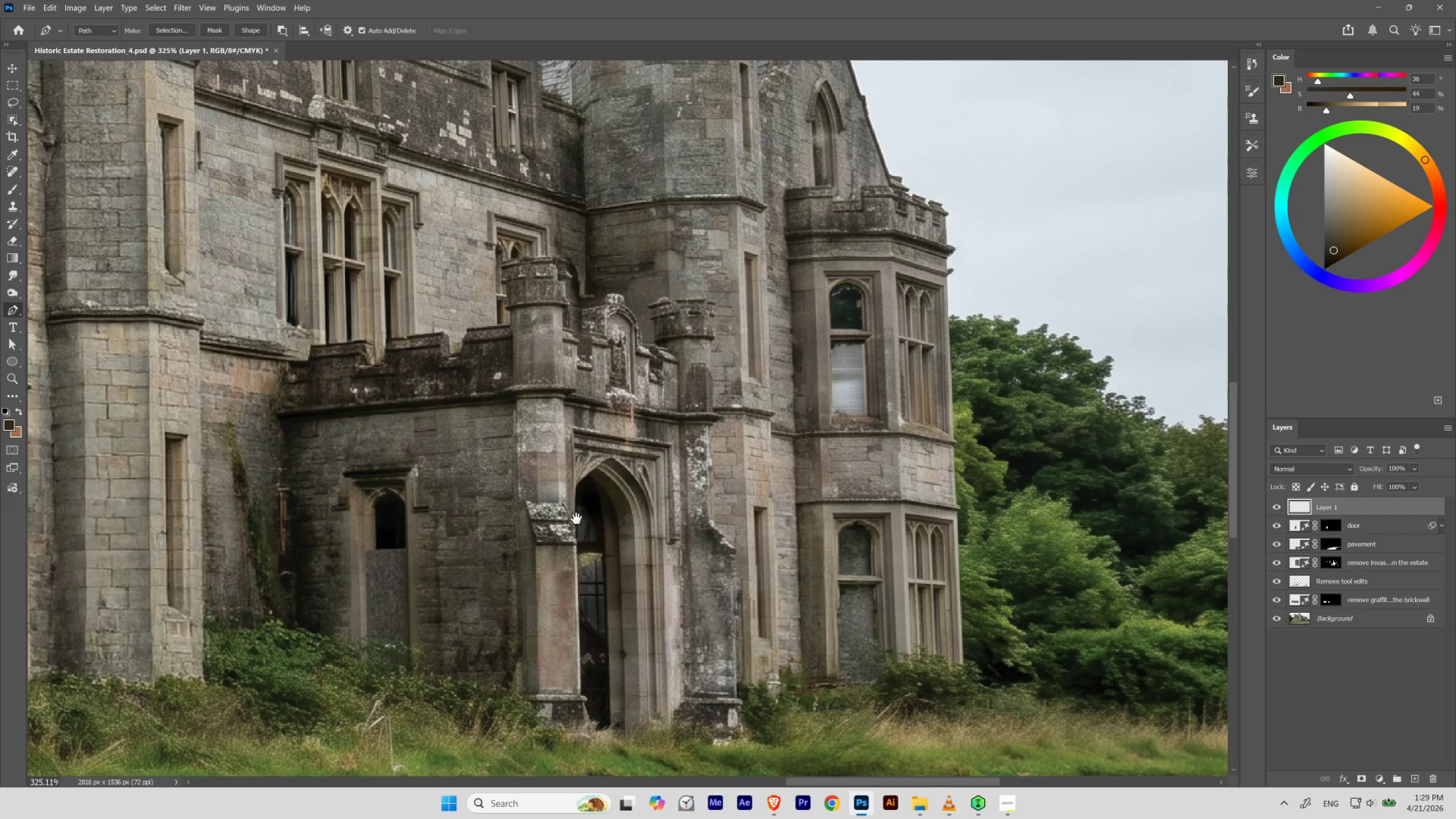 
left_click_drag(start_coordinate=[576, 518], to_coordinate=[597, 459])
 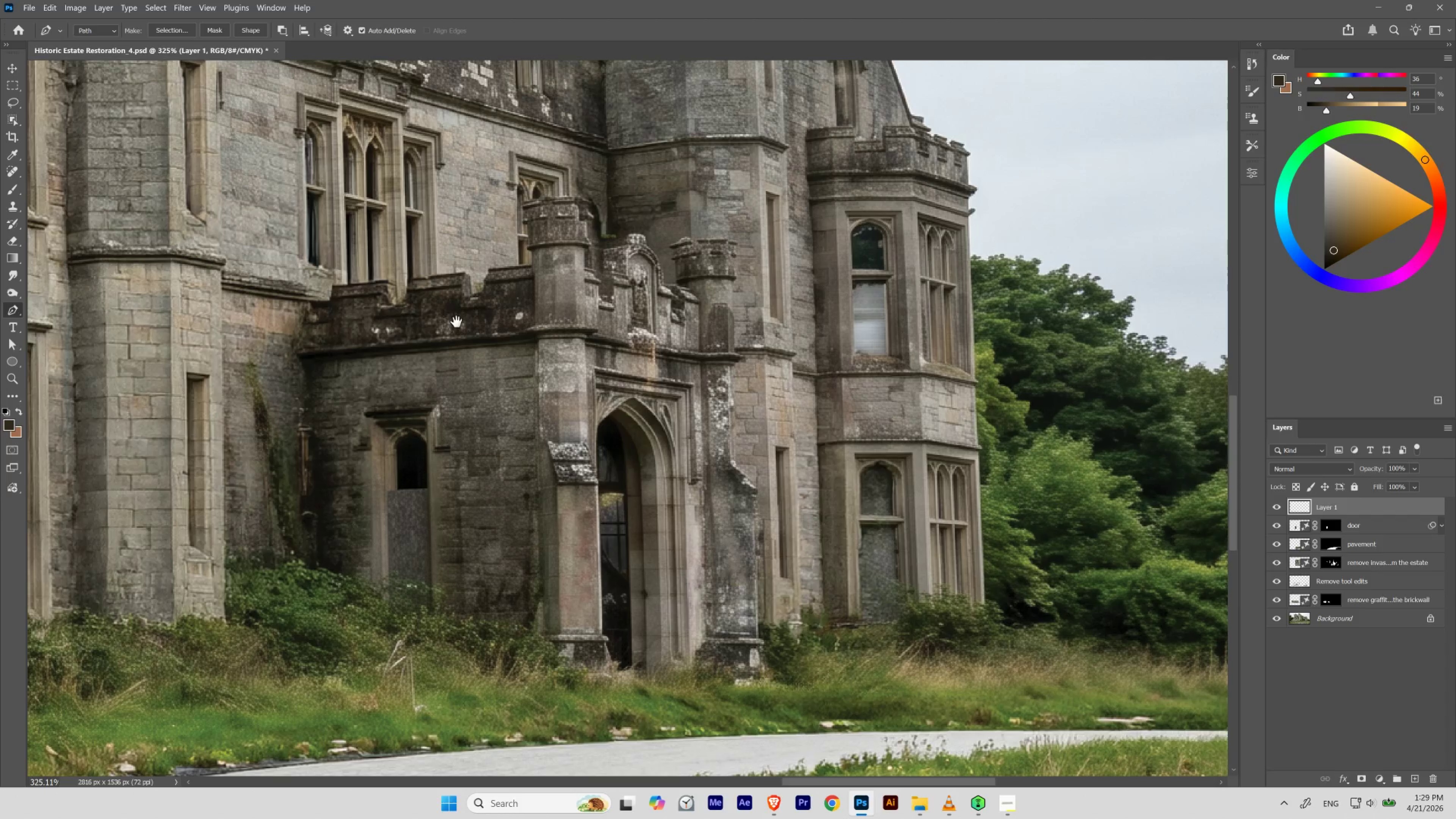 
left_click_drag(start_coordinate=[475, 312], to_coordinate=[548, 170])
 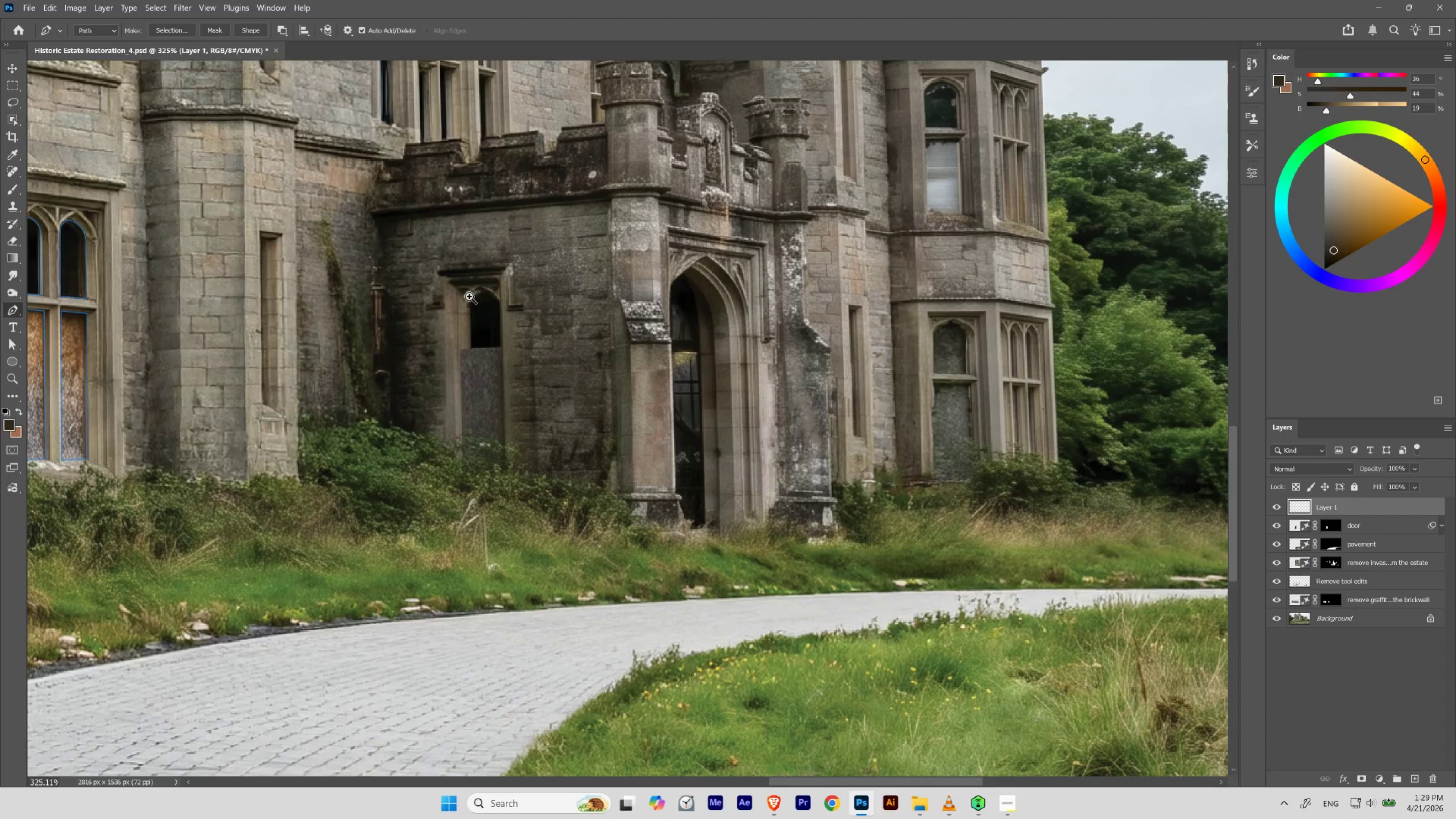 
hold_key(key=ControlLeft, duration=0.97)
left_click_drag(start_coordinate=[451, 296], to_coordinate=[497, 351])
 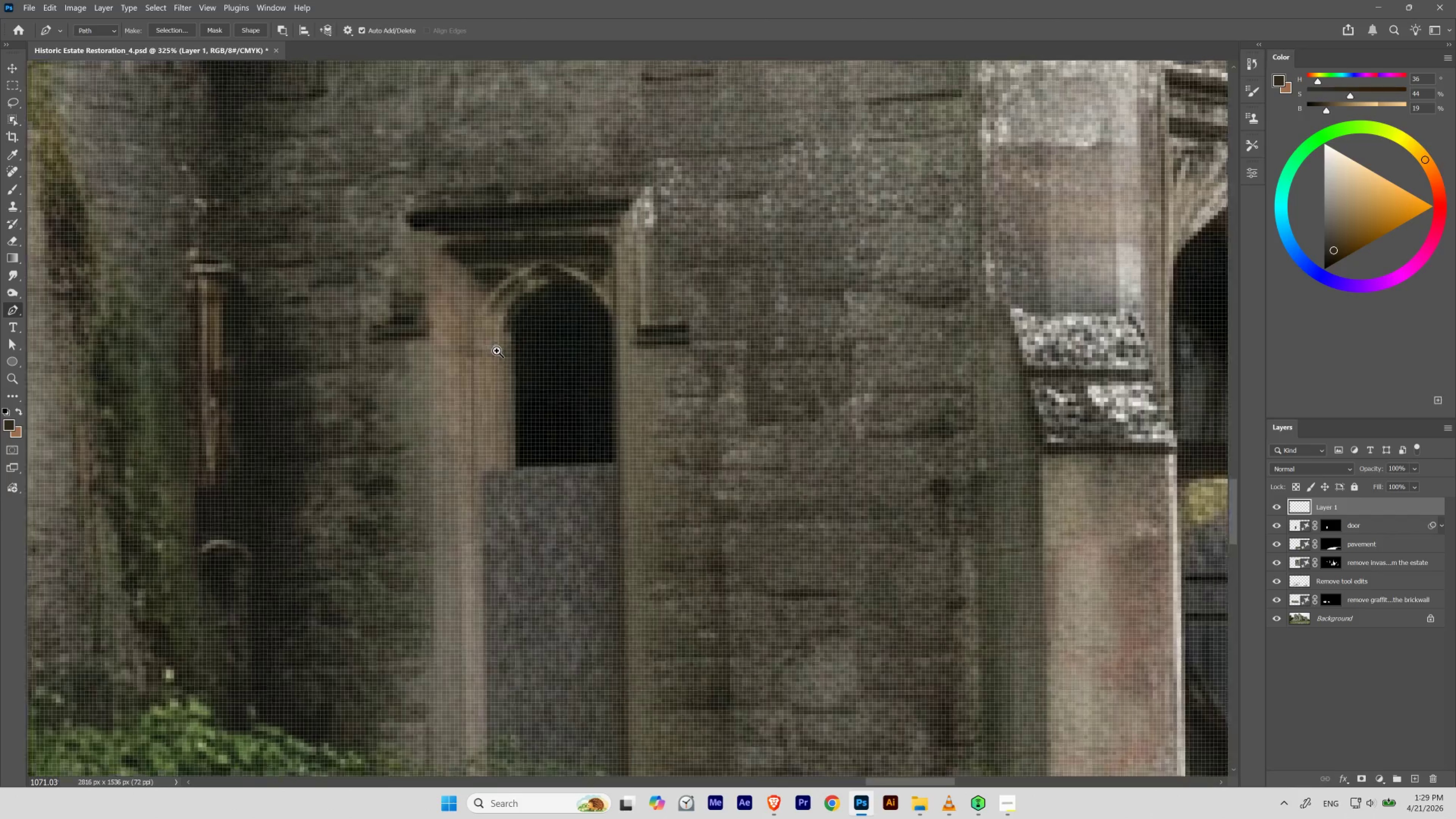 
left_click_drag(start_coordinate=[530, 325], to_coordinate=[586, 269])
 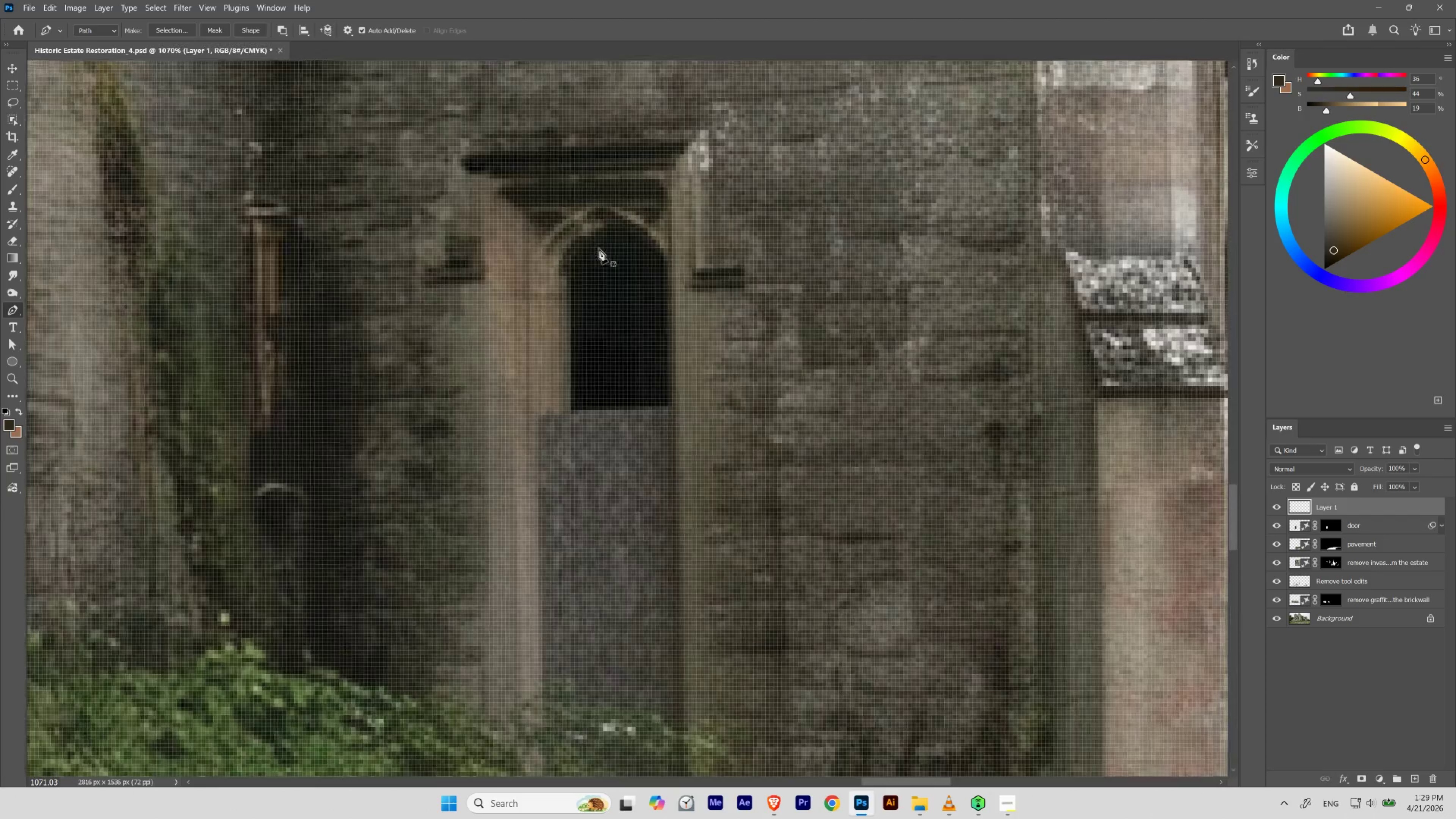 
hold_key(key=Space, duration=1.42)
 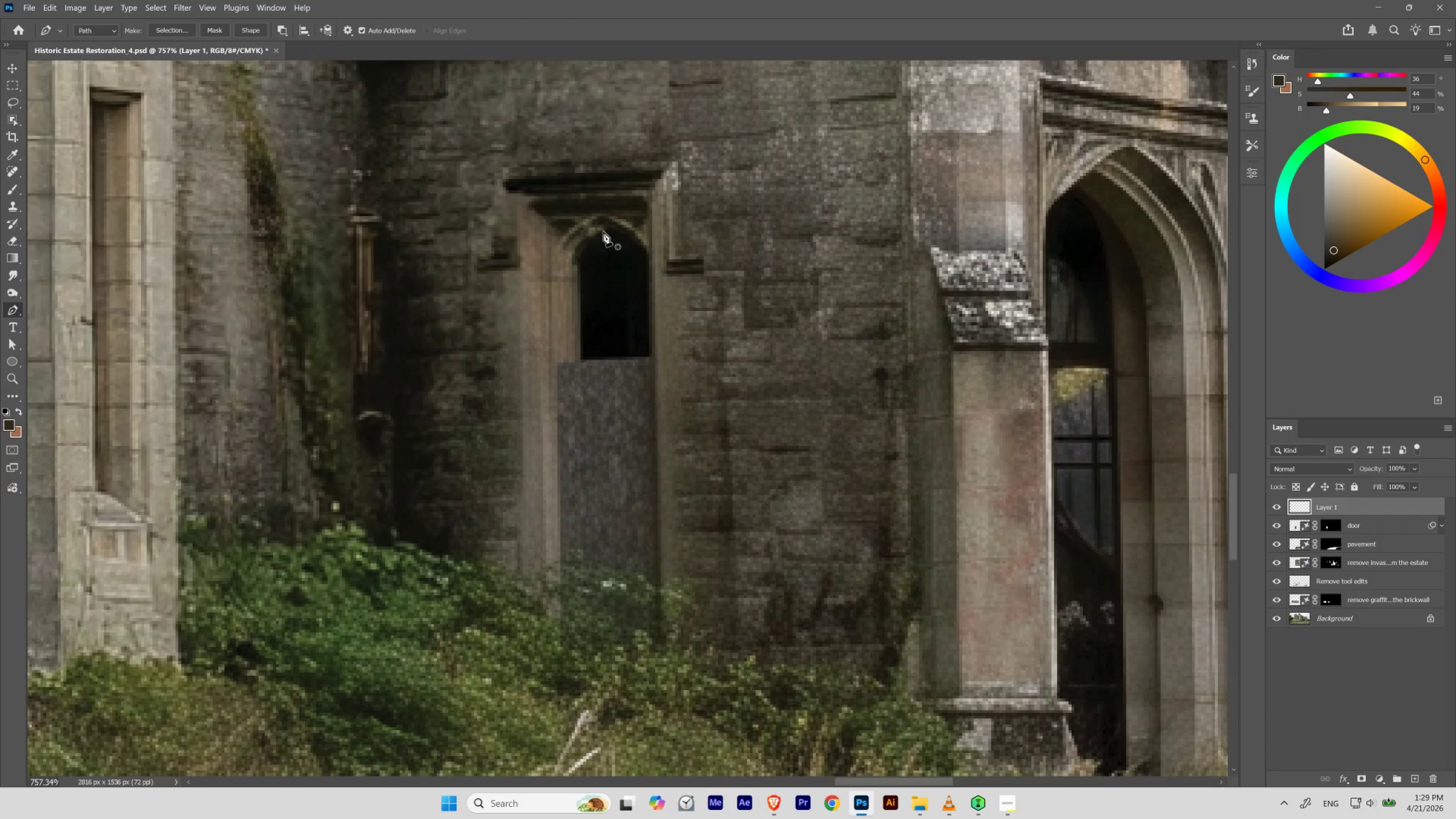 
hold_key(key=ControlLeft, duration=1.3)
left_click_drag(start_coordinate=[604, 236], to_coordinate=[585, 258])
 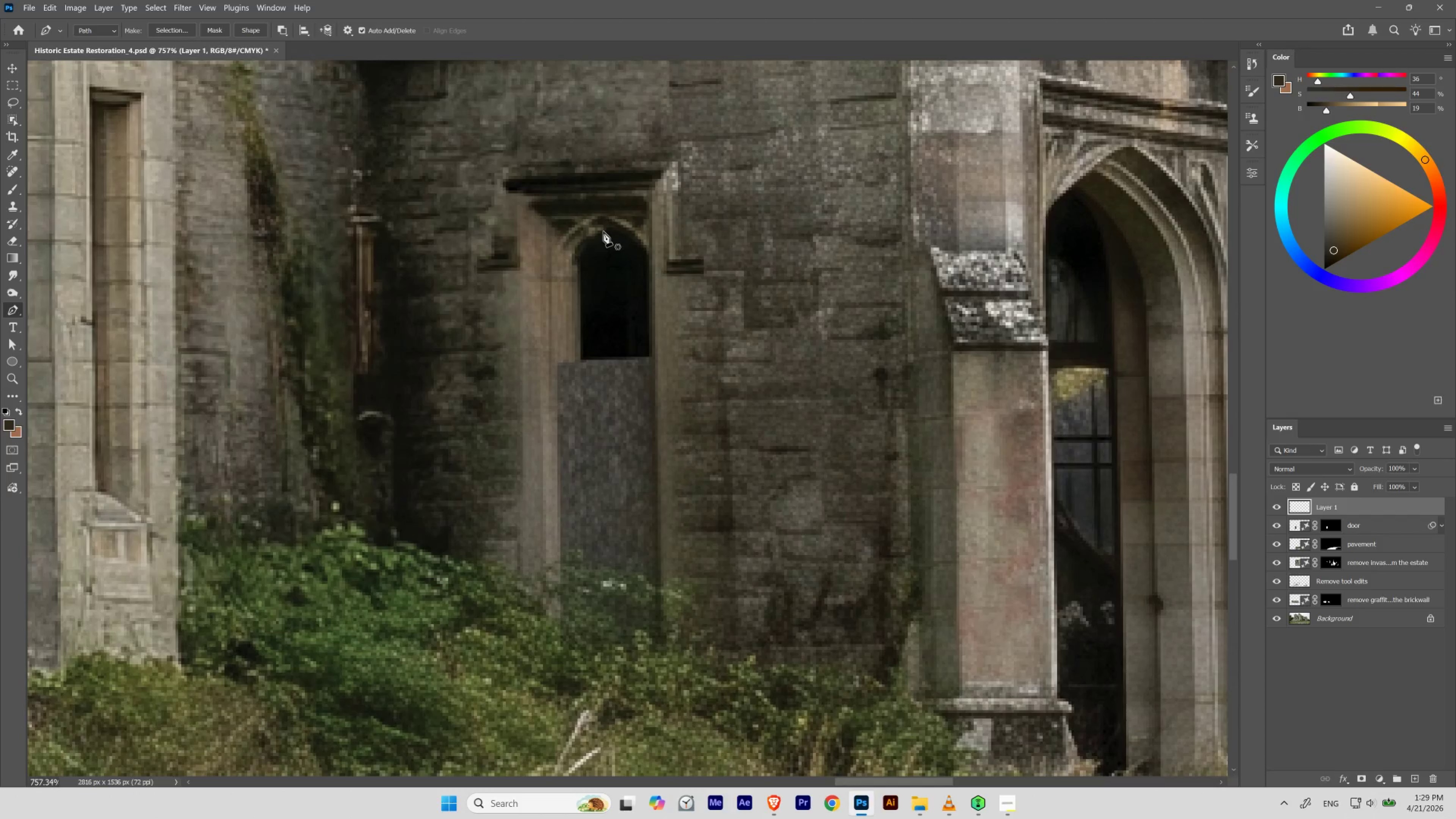 
left_click_drag(start_coordinate=[605, 230], to_coordinate=[587, 240])
 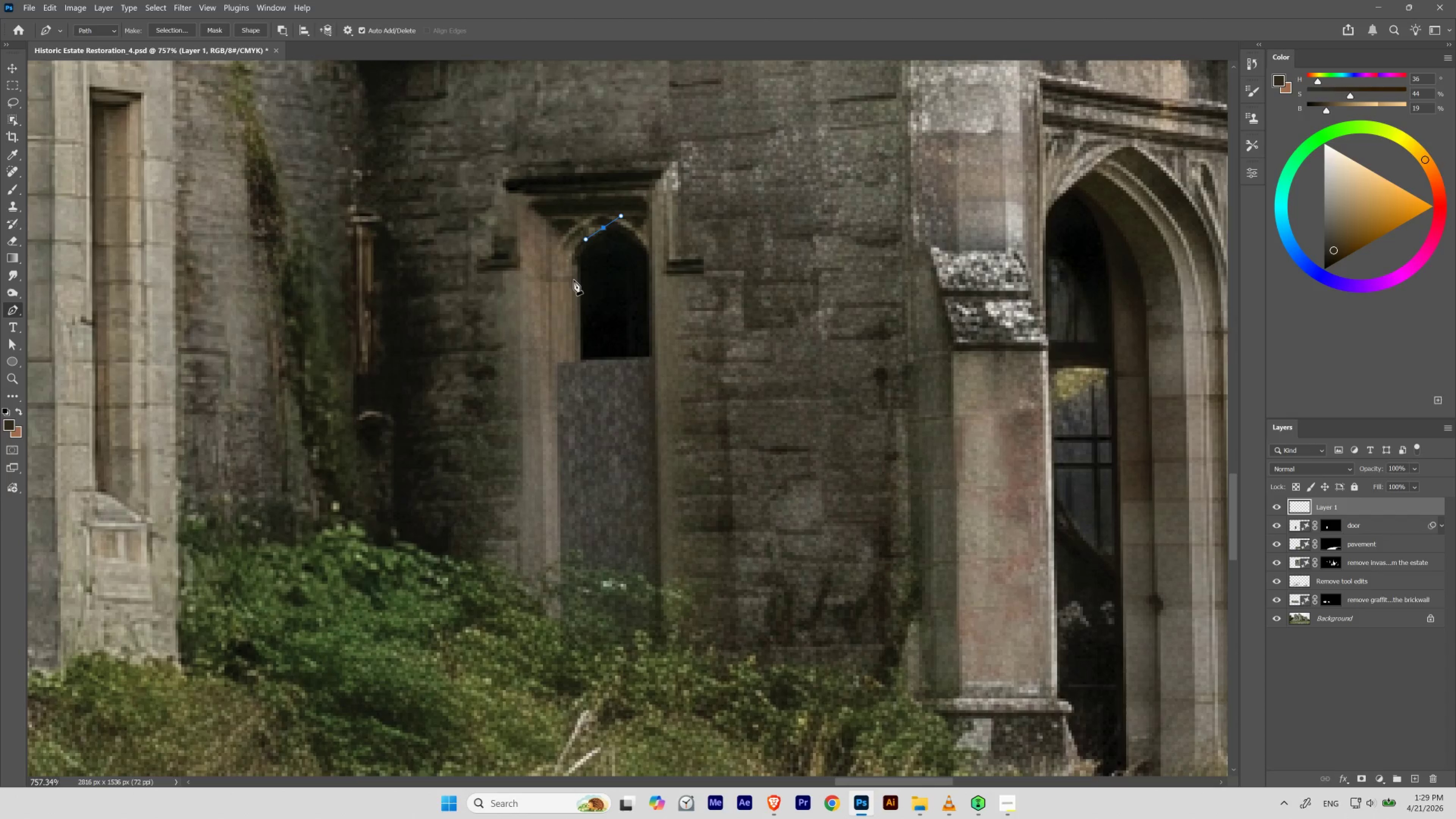 
hold_key(key=Space, duration=1.44)
 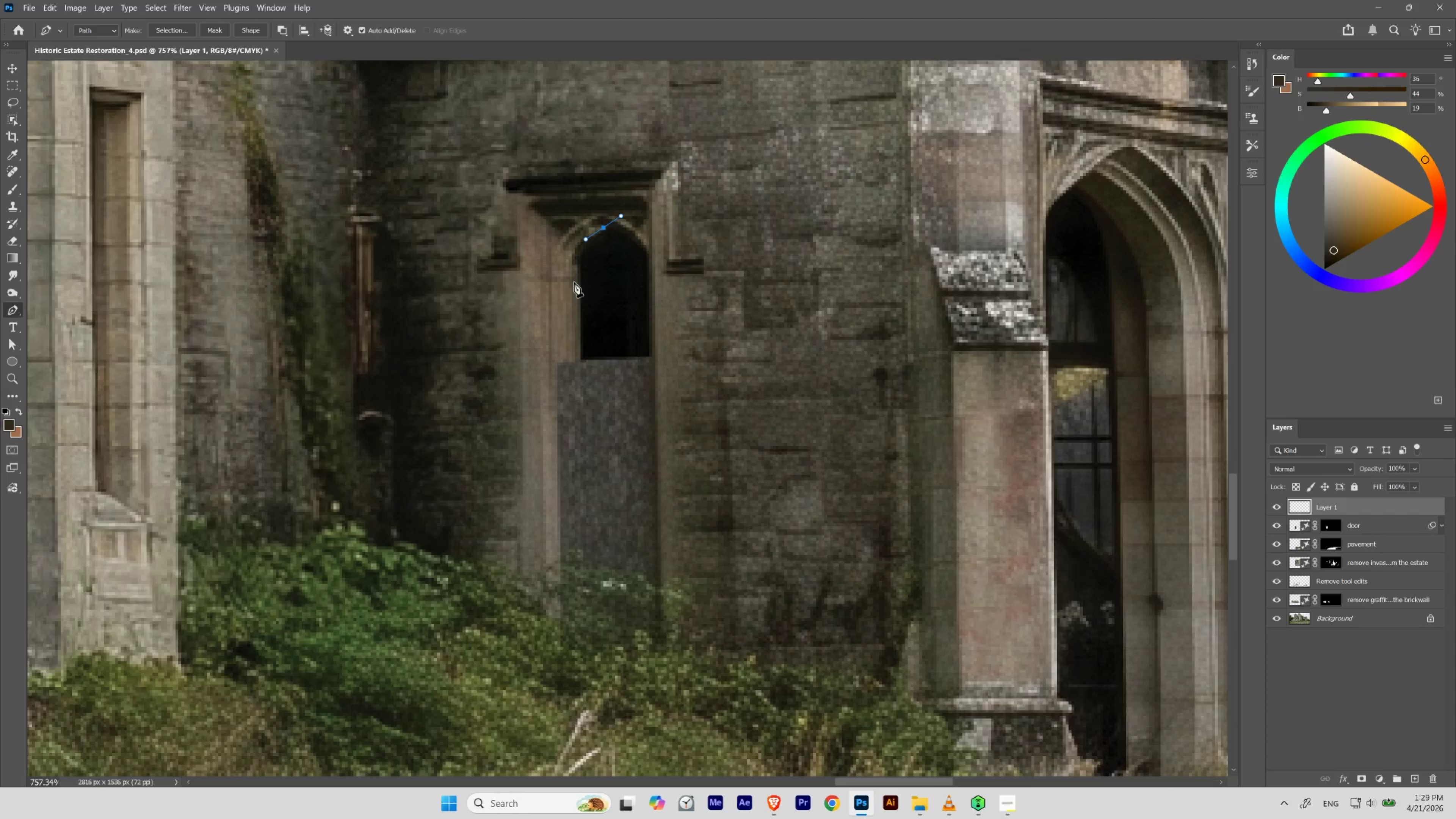 
left_click_drag(start_coordinate=[574, 291], to_coordinate=[575, 337])
 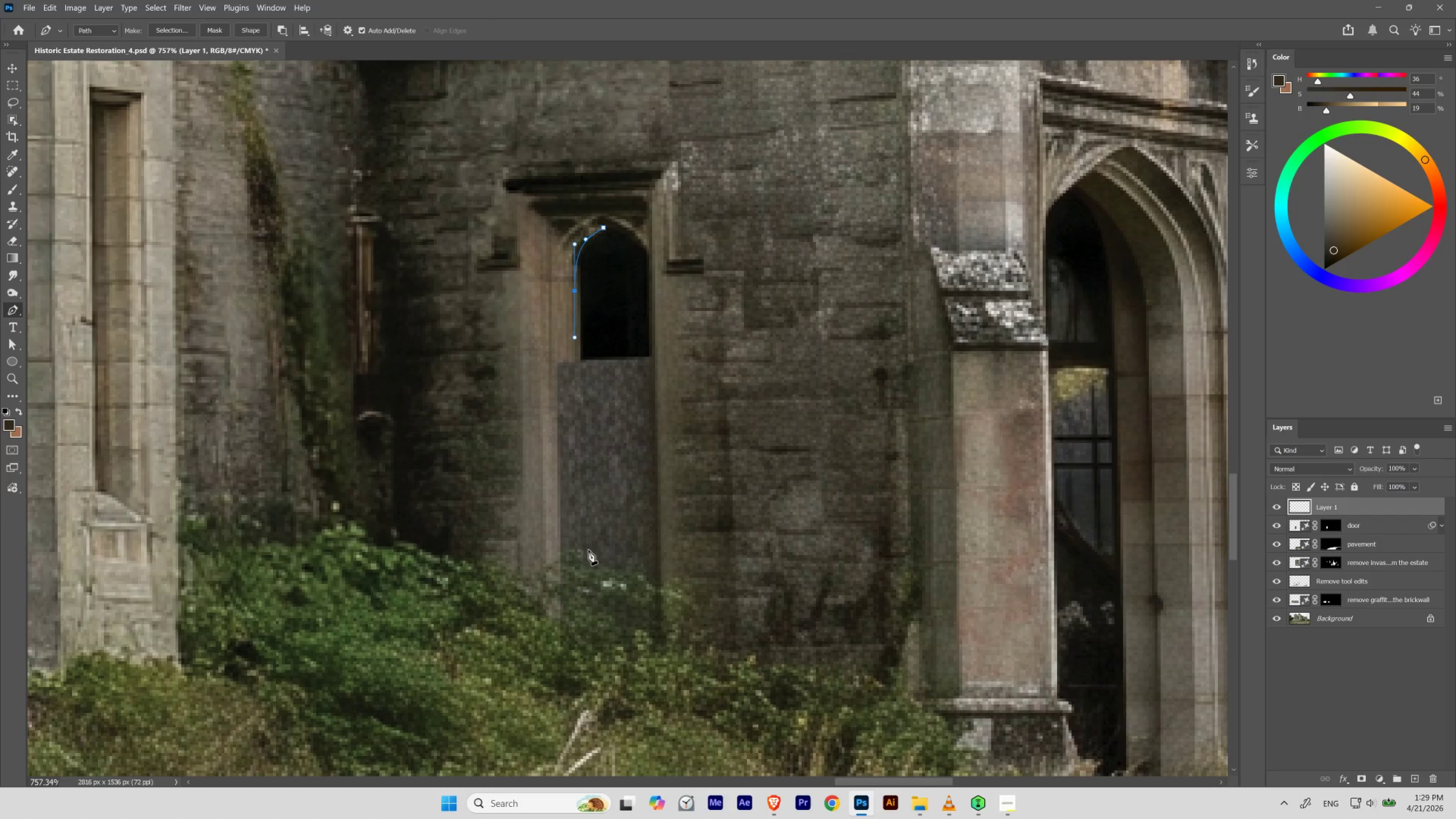 
hold_key(key=ShiftLeft, duration=1.0)
 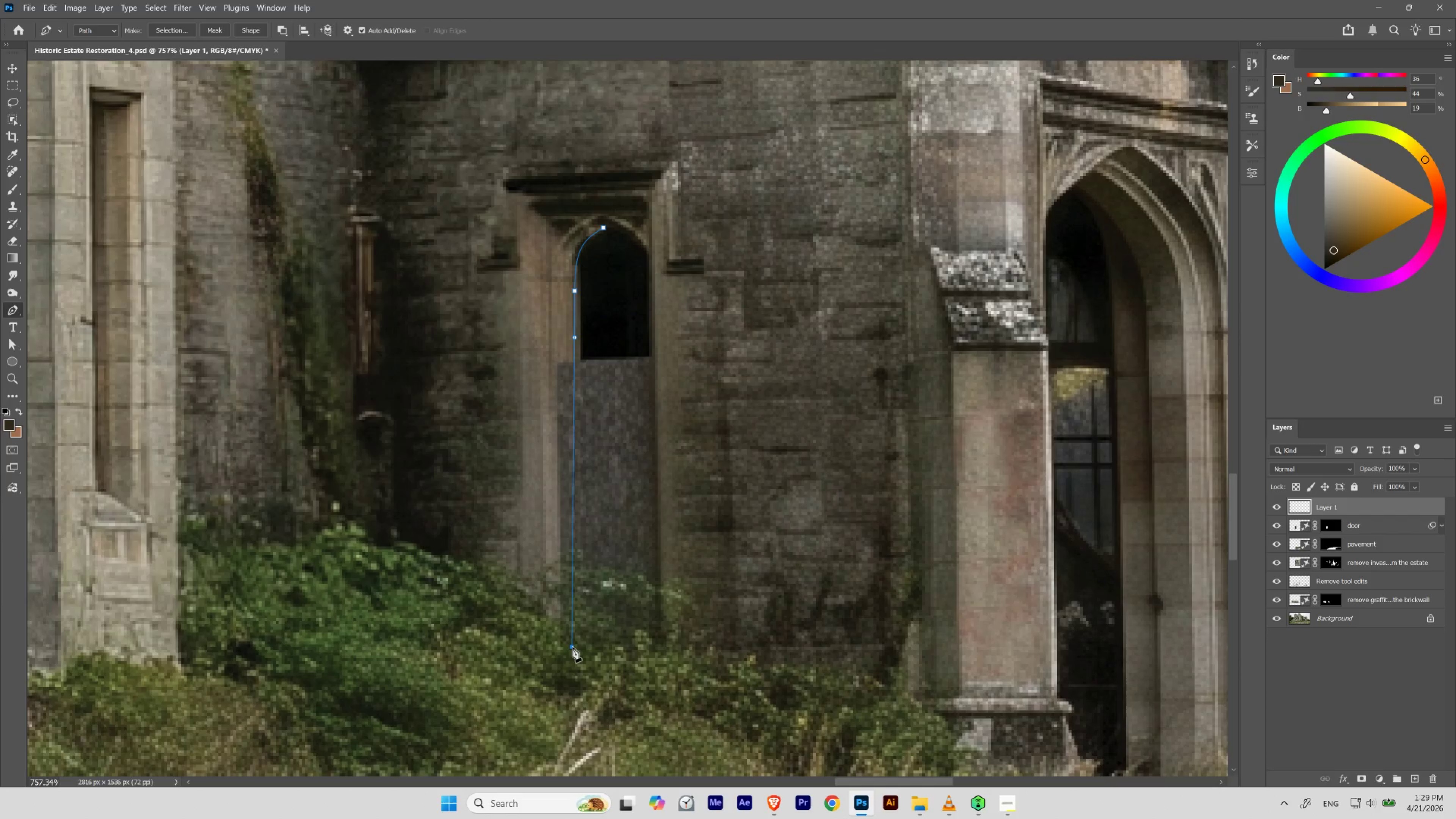 
key(Control+Z)
 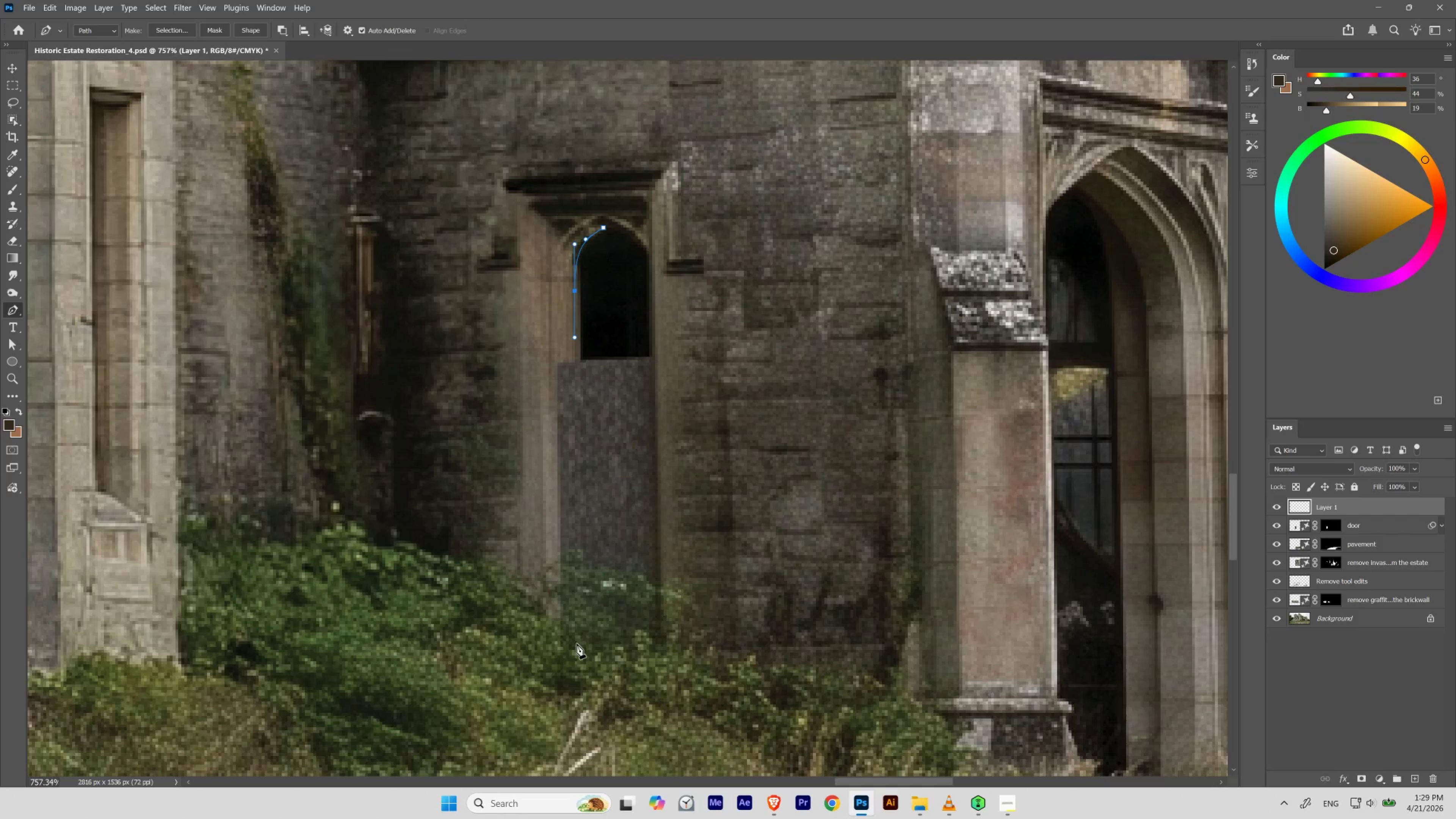 
hold_key(key=ShiftLeft, duration=2.74)
left_click([575, 644])
 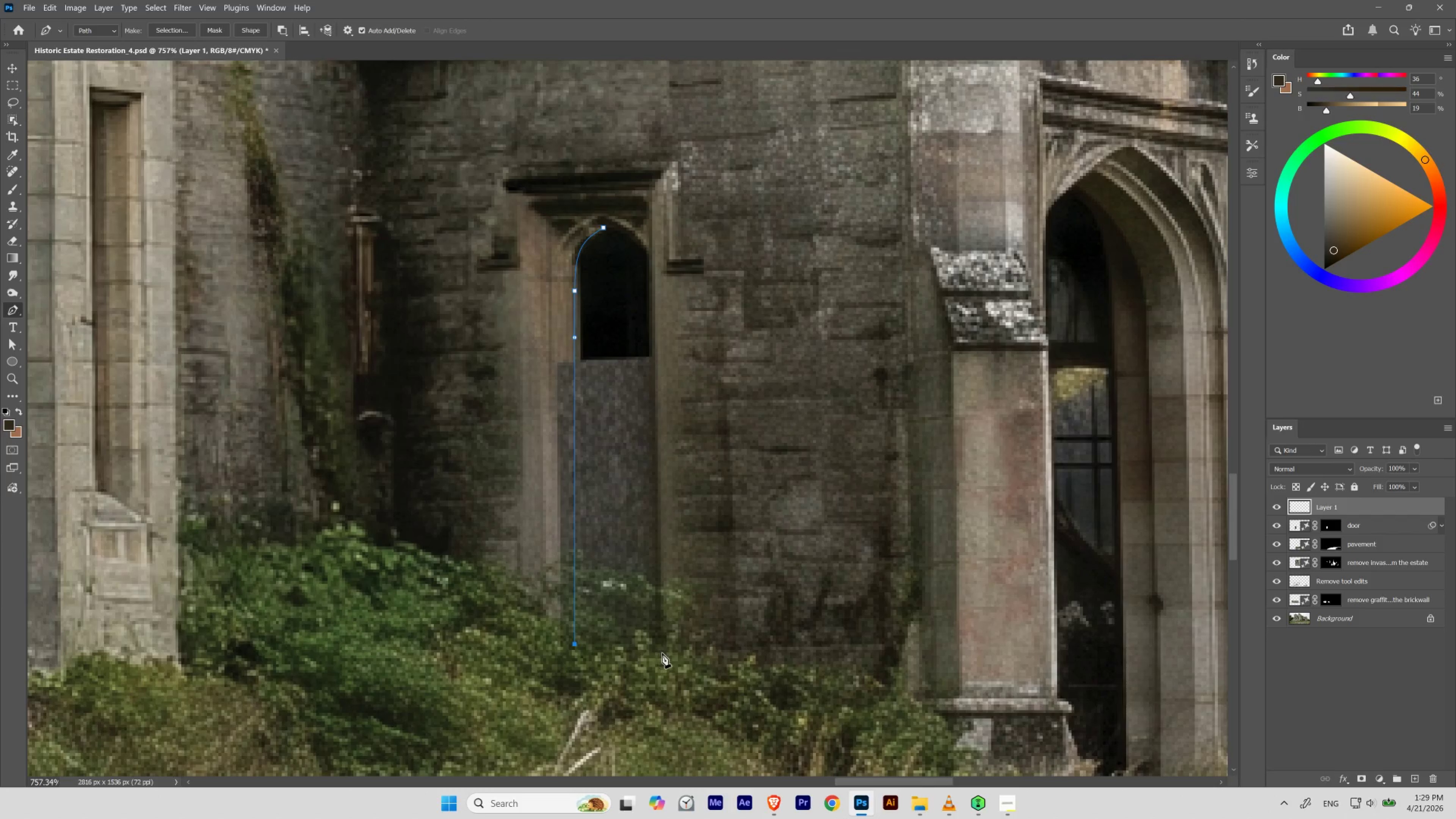 
left_click([664, 651])
 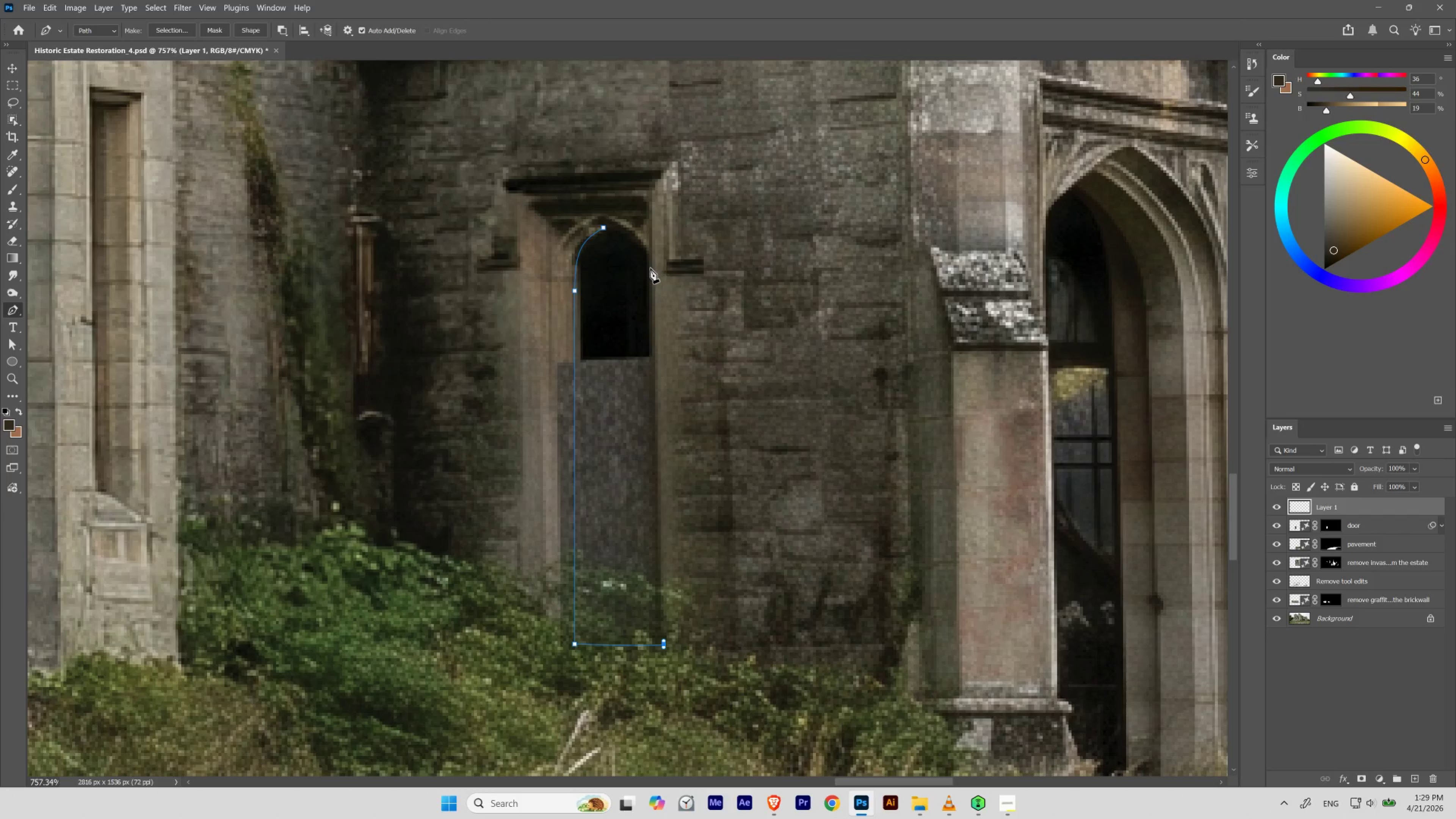 
hold_key(key=Space, duration=0.79)
 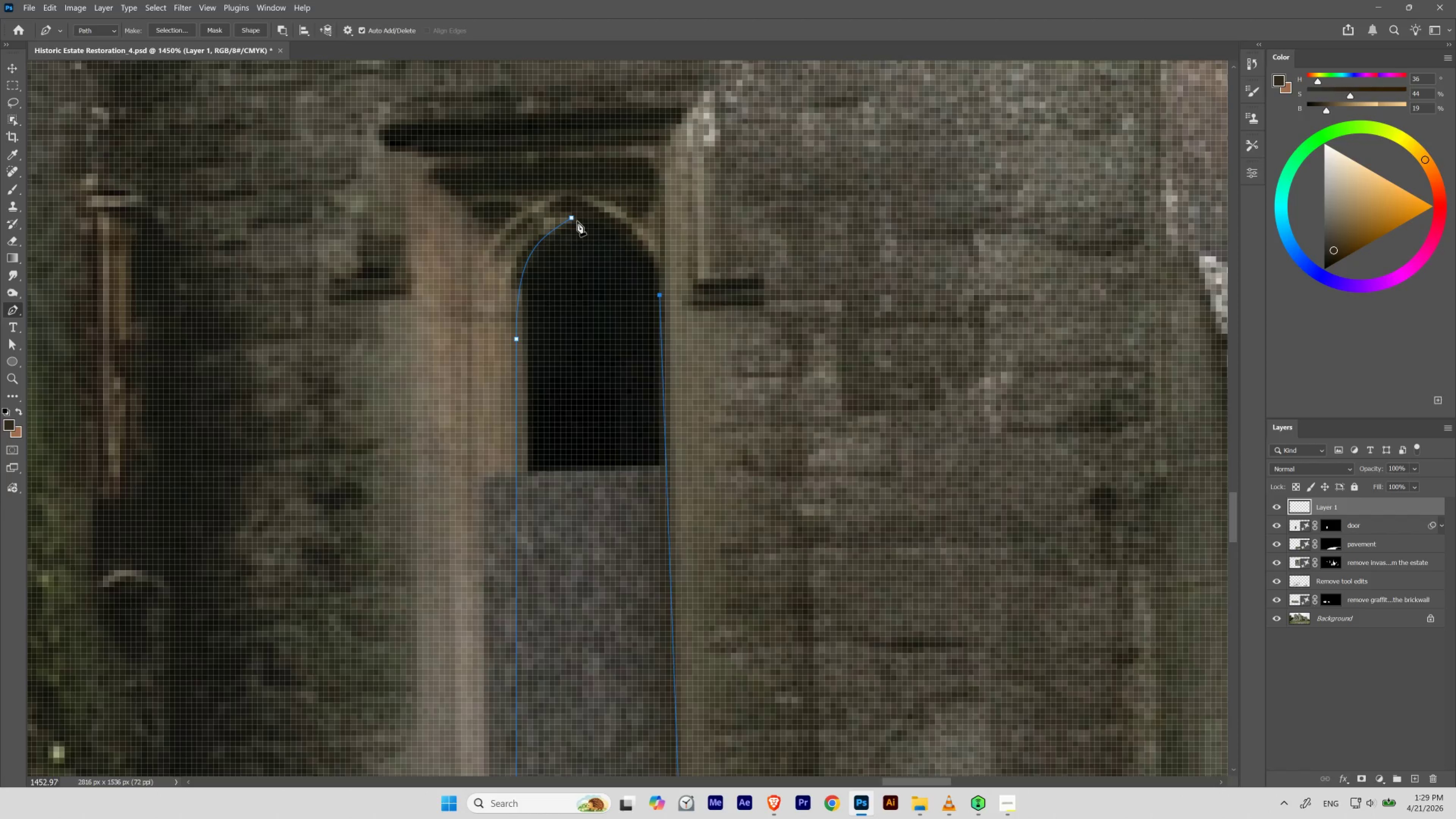 
hold_key(key=ControlLeft, duration=0.77)
left_click_drag(start_coordinate=[638, 238], to_coordinate=[665, 272])
 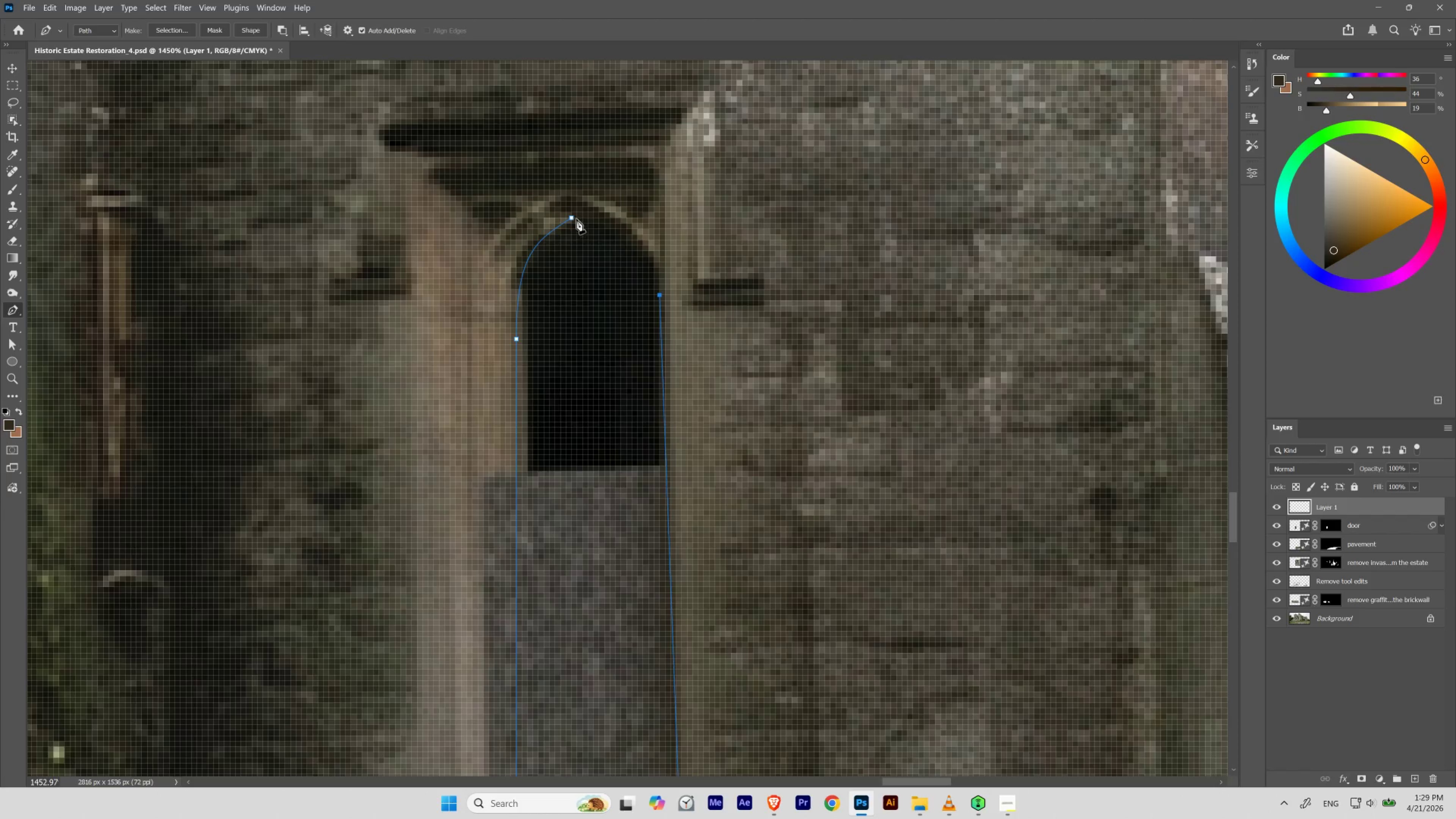 
left_click_drag(start_coordinate=[574, 219], to_coordinate=[503, 210])
 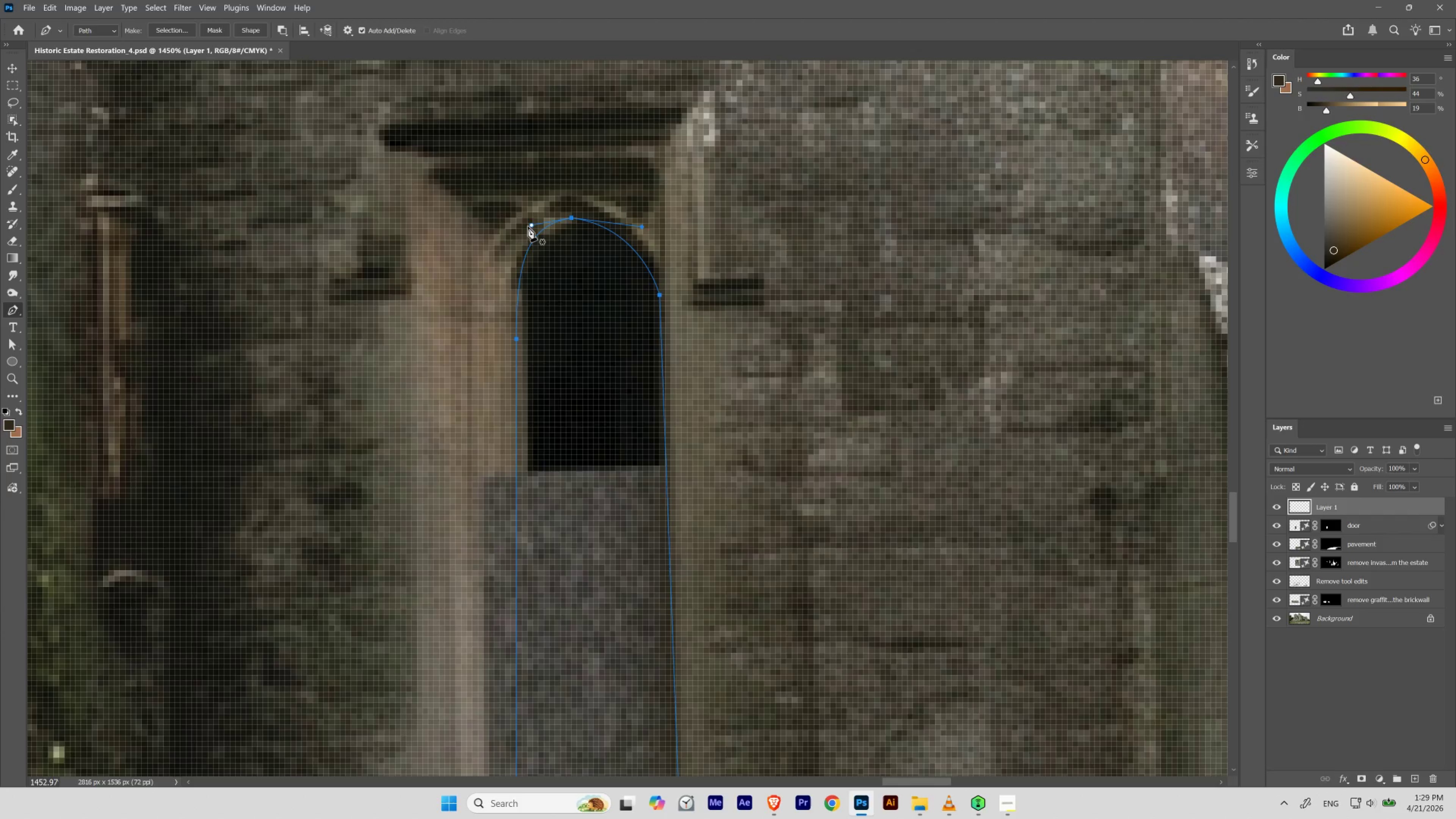 
hold_key(key=AltLeft, duration=3.51)
 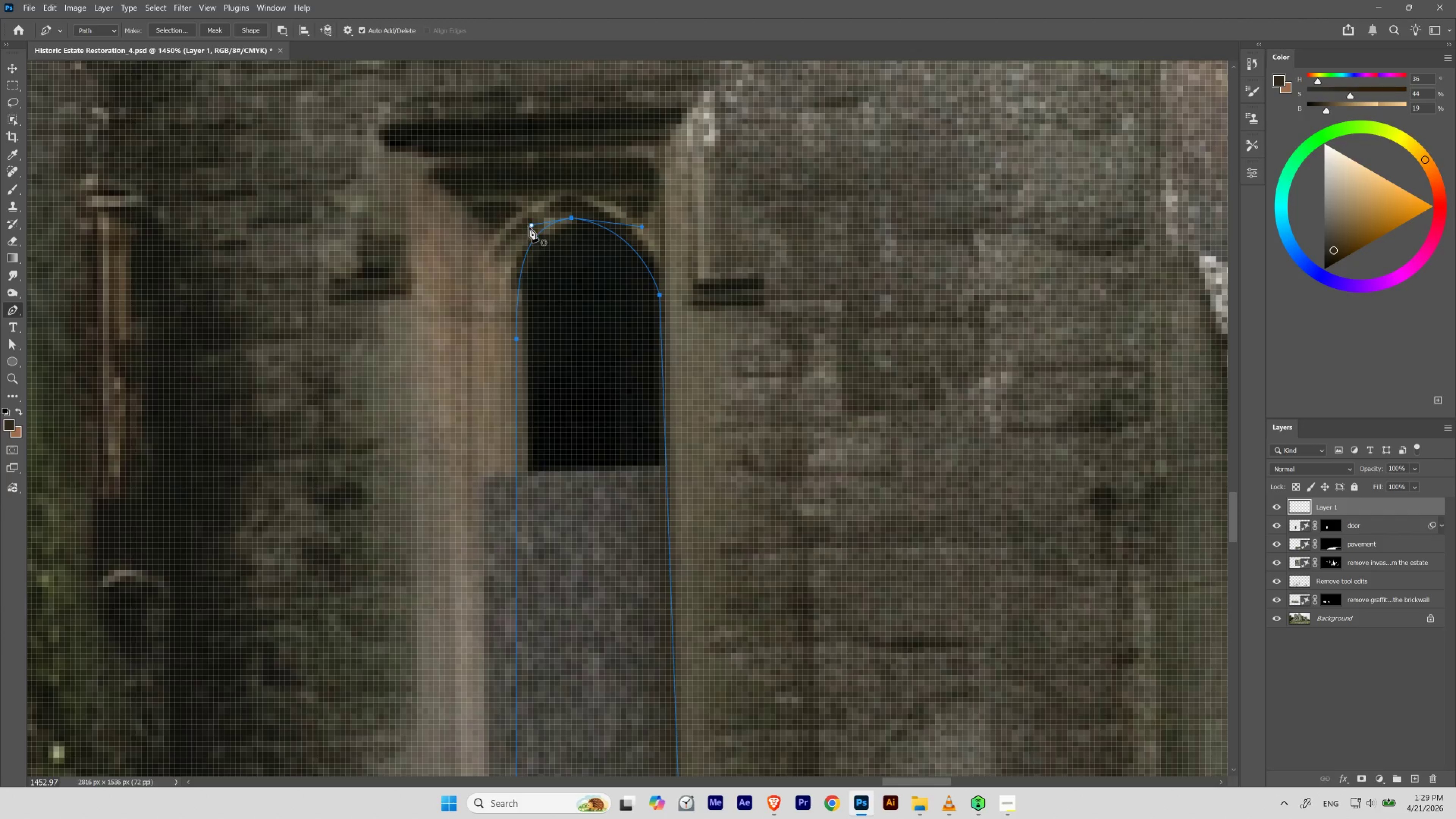 
hold_key(key=AltLeft, duration=1.17)
left_click_drag(start_coordinate=[531, 225], to_coordinate=[536, 243])
 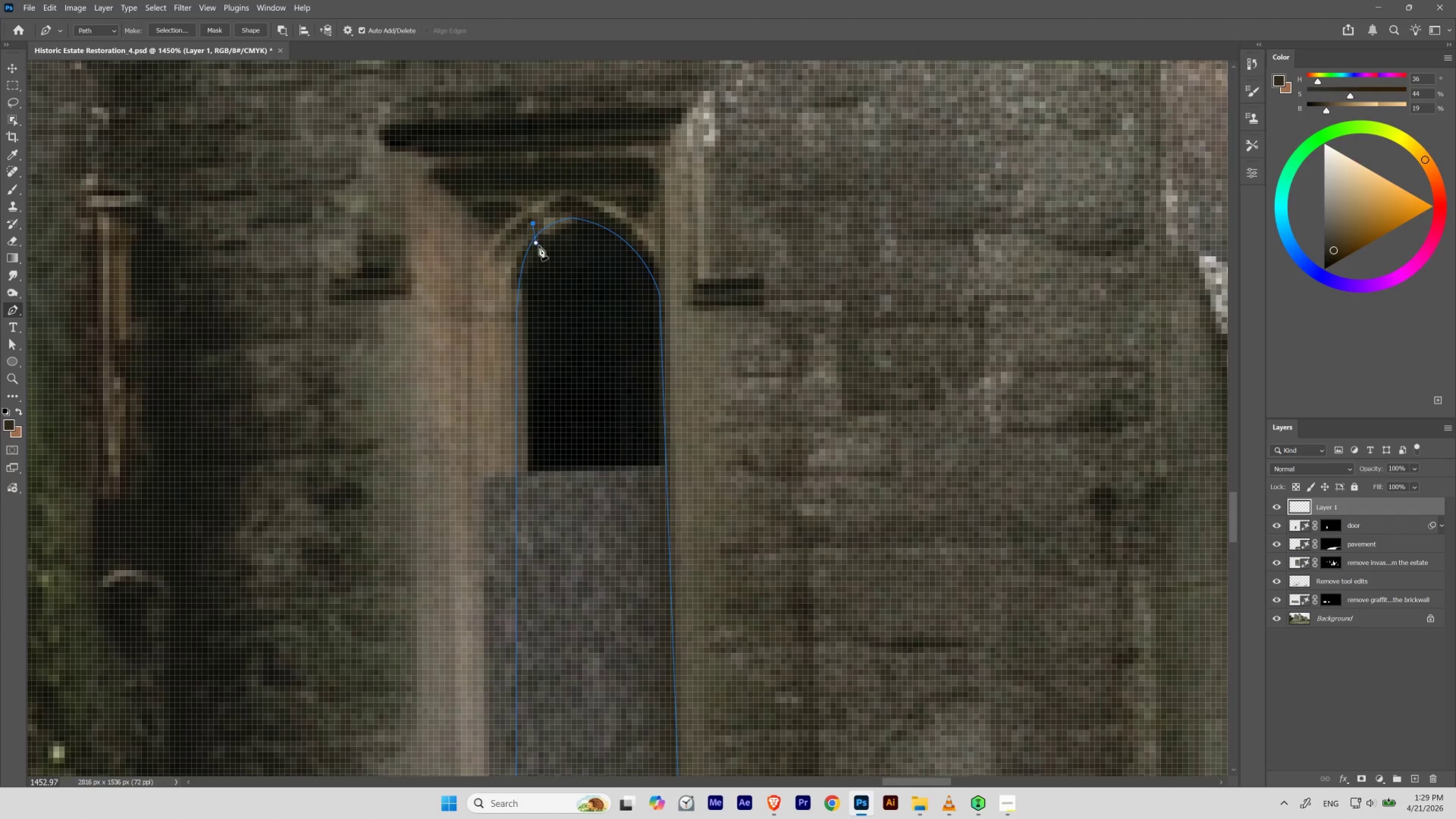 
key(Control+Z)
 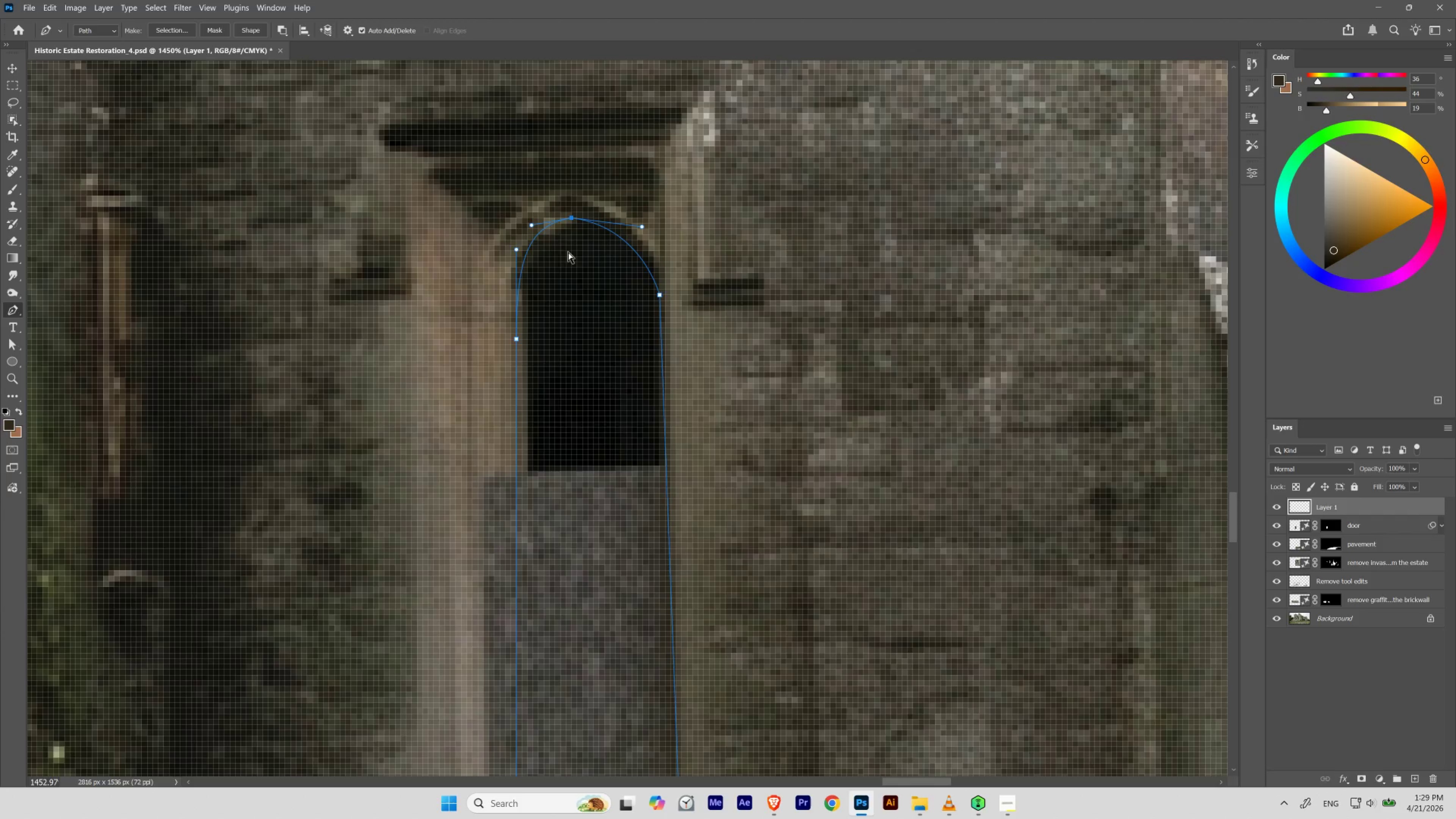 
hold_key(key=AltLeft, duration=3.37)
left_click_drag(start_coordinate=[531, 227], to_coordinate=[536, 236])
 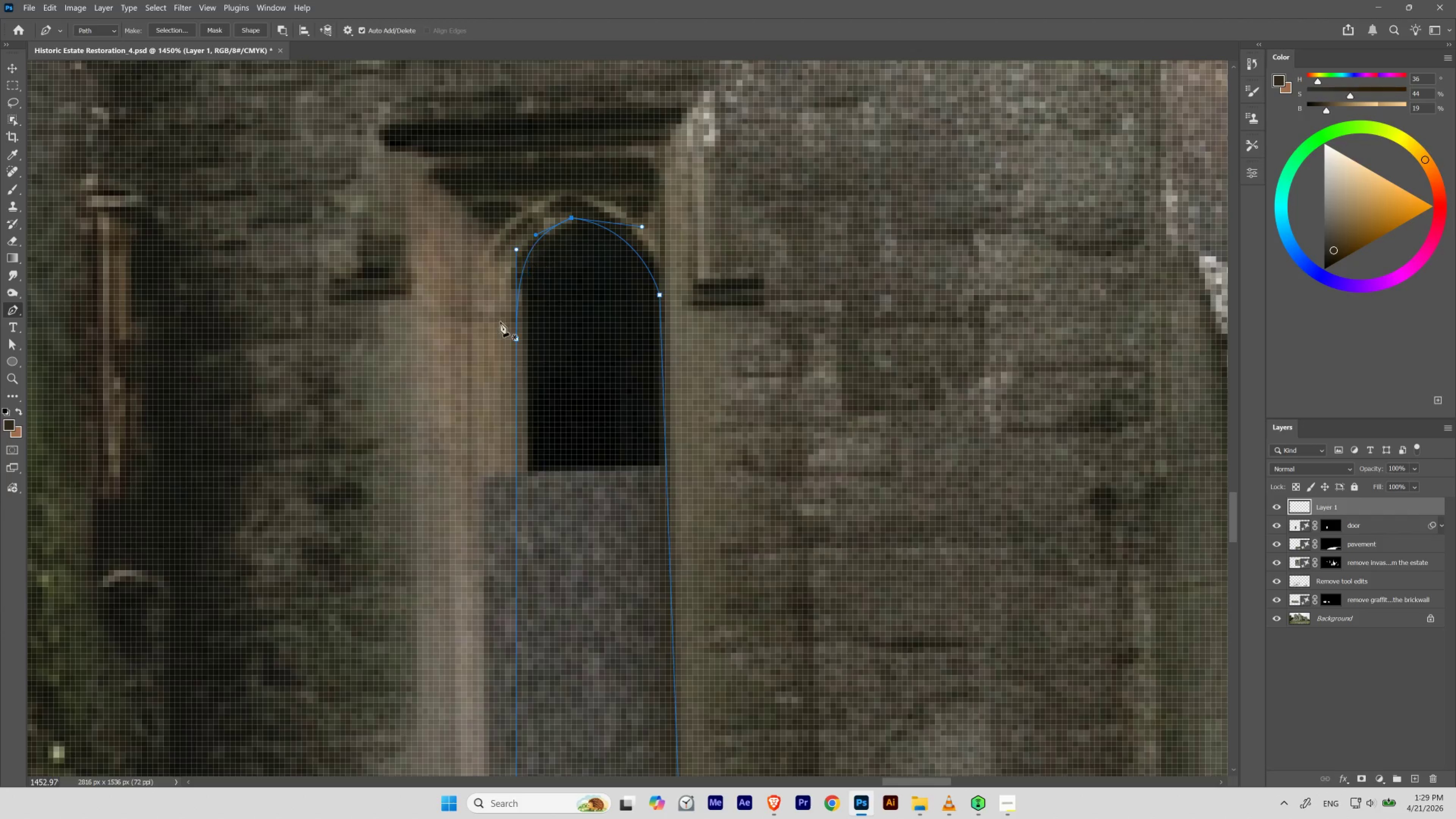 
hold_key(key=ControlLeft, duration=1.46)
 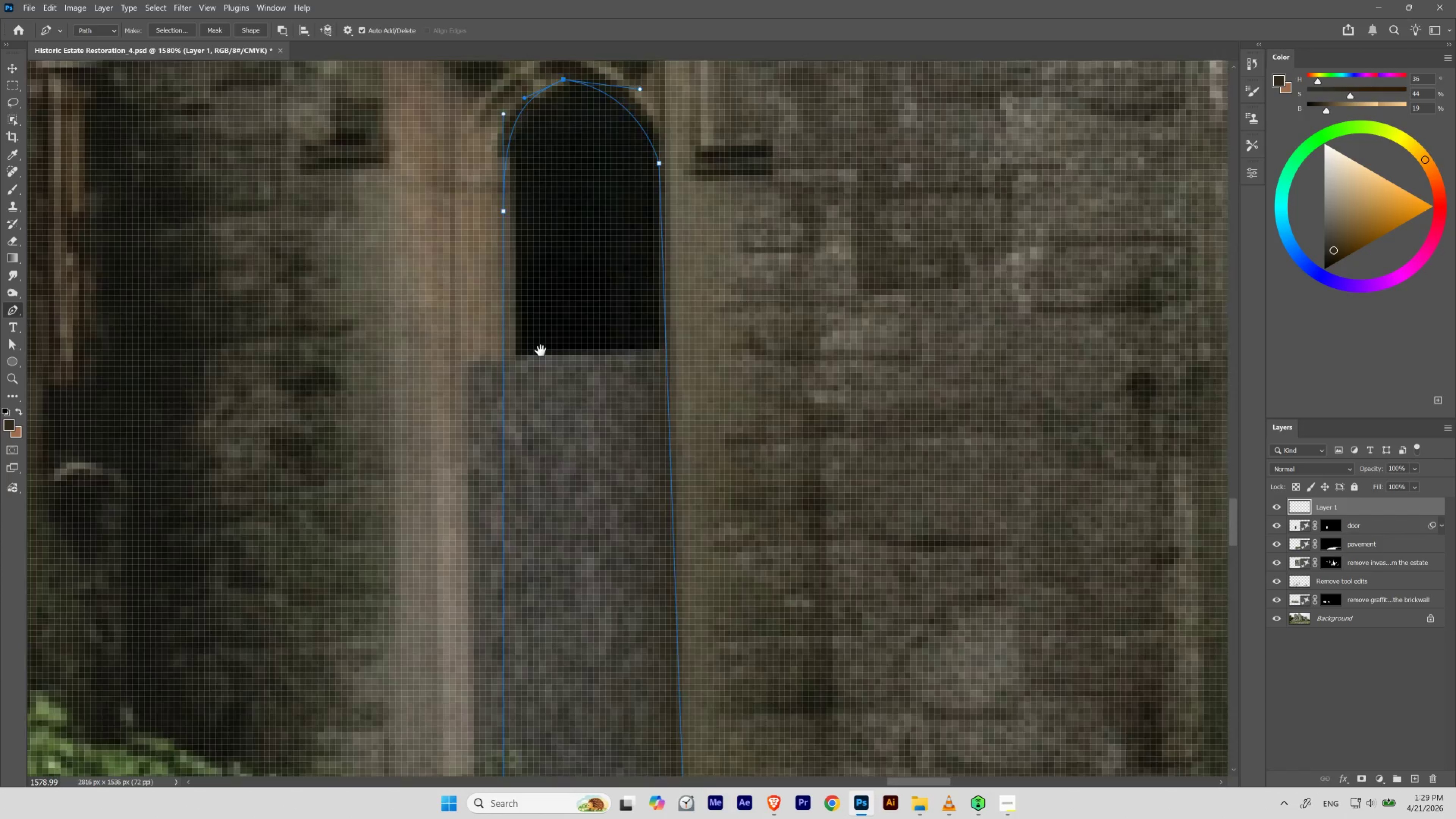 
hold_key(key=Space, duration=1.93)
 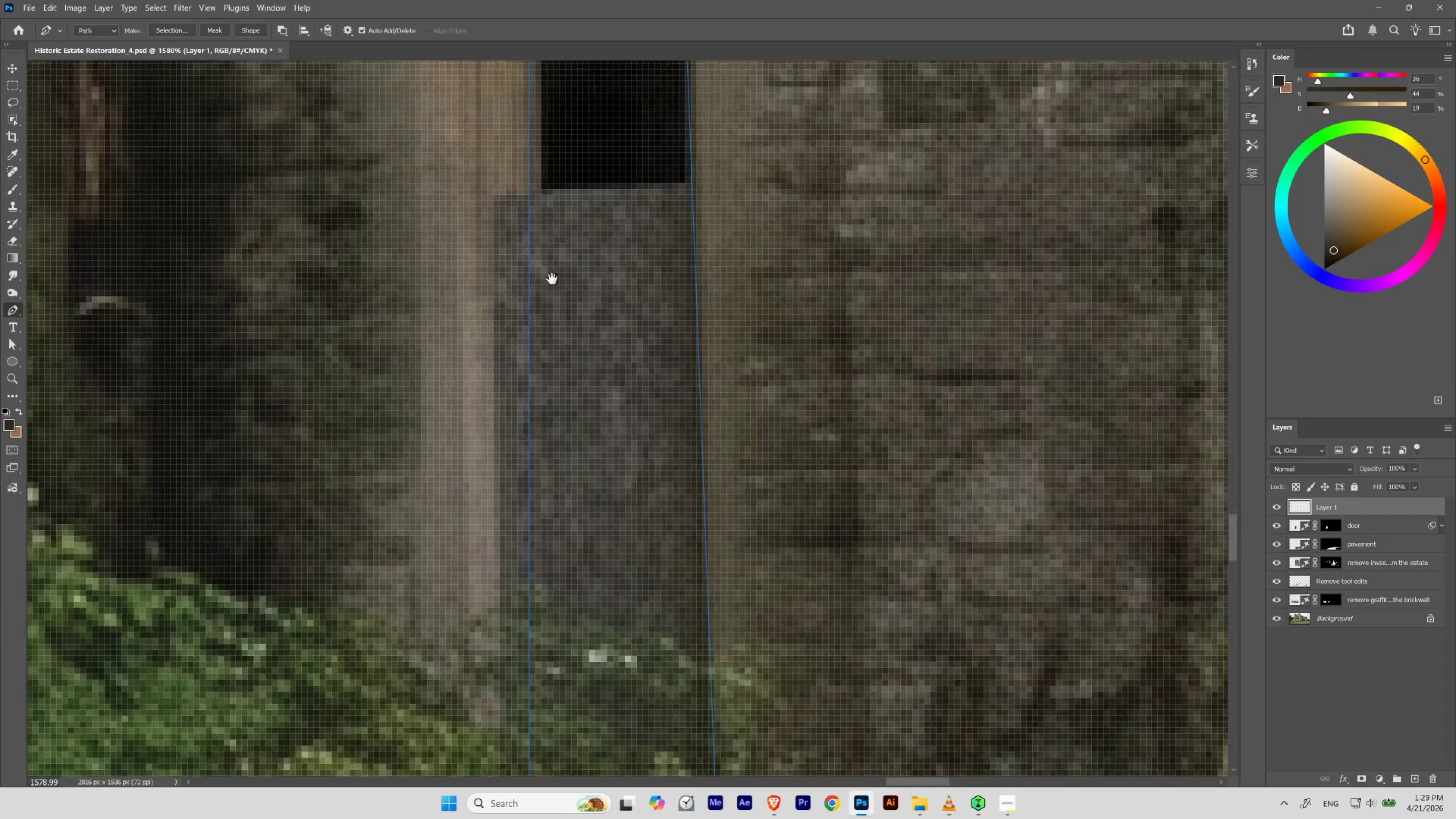 
left_click_drag(start_coordinate=[480, 291], to_coordinate=[472, 315])
 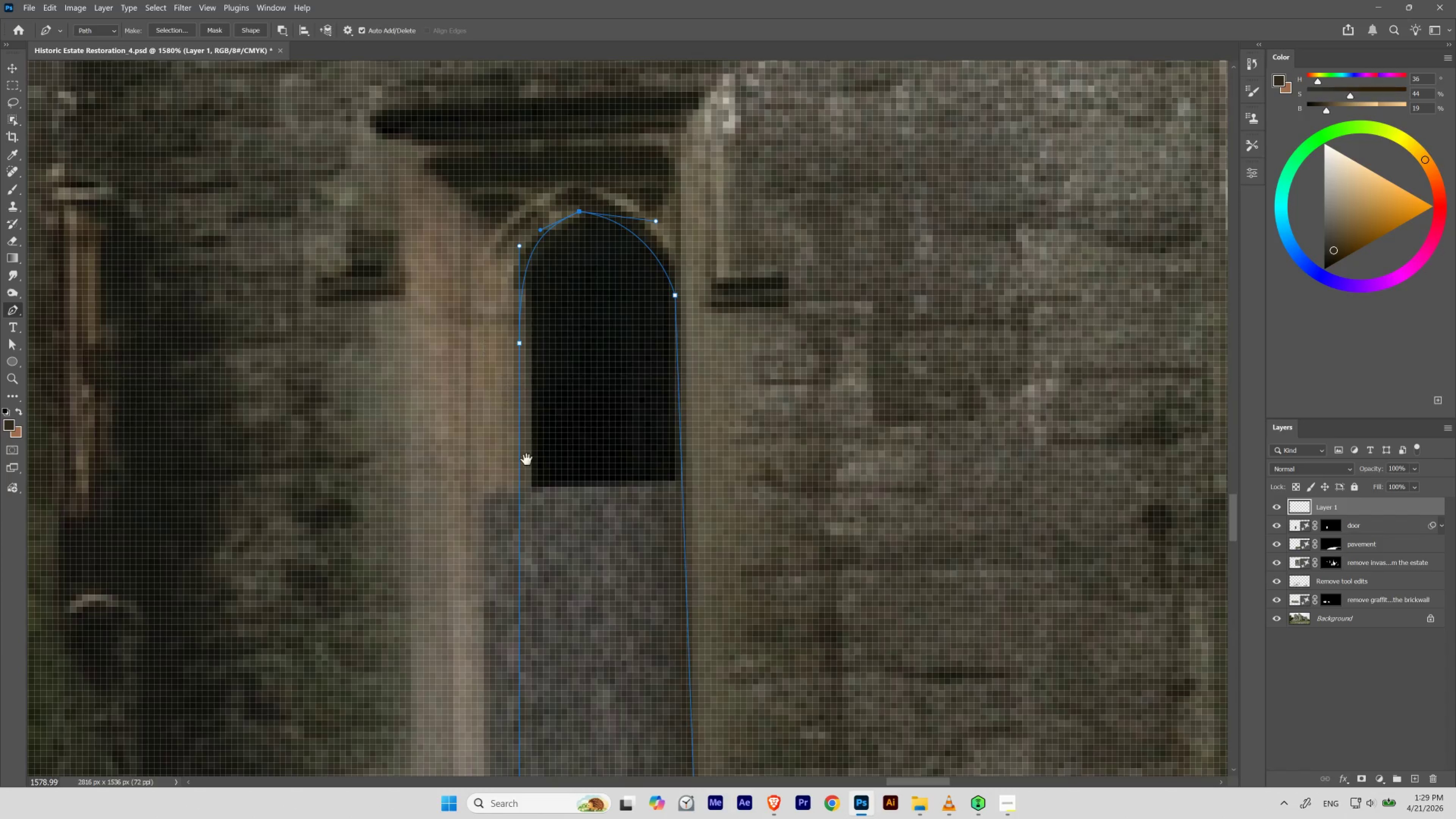 
left_click_drag(start_coordinate=[547, 561], to_coordinate=[556, 265])
 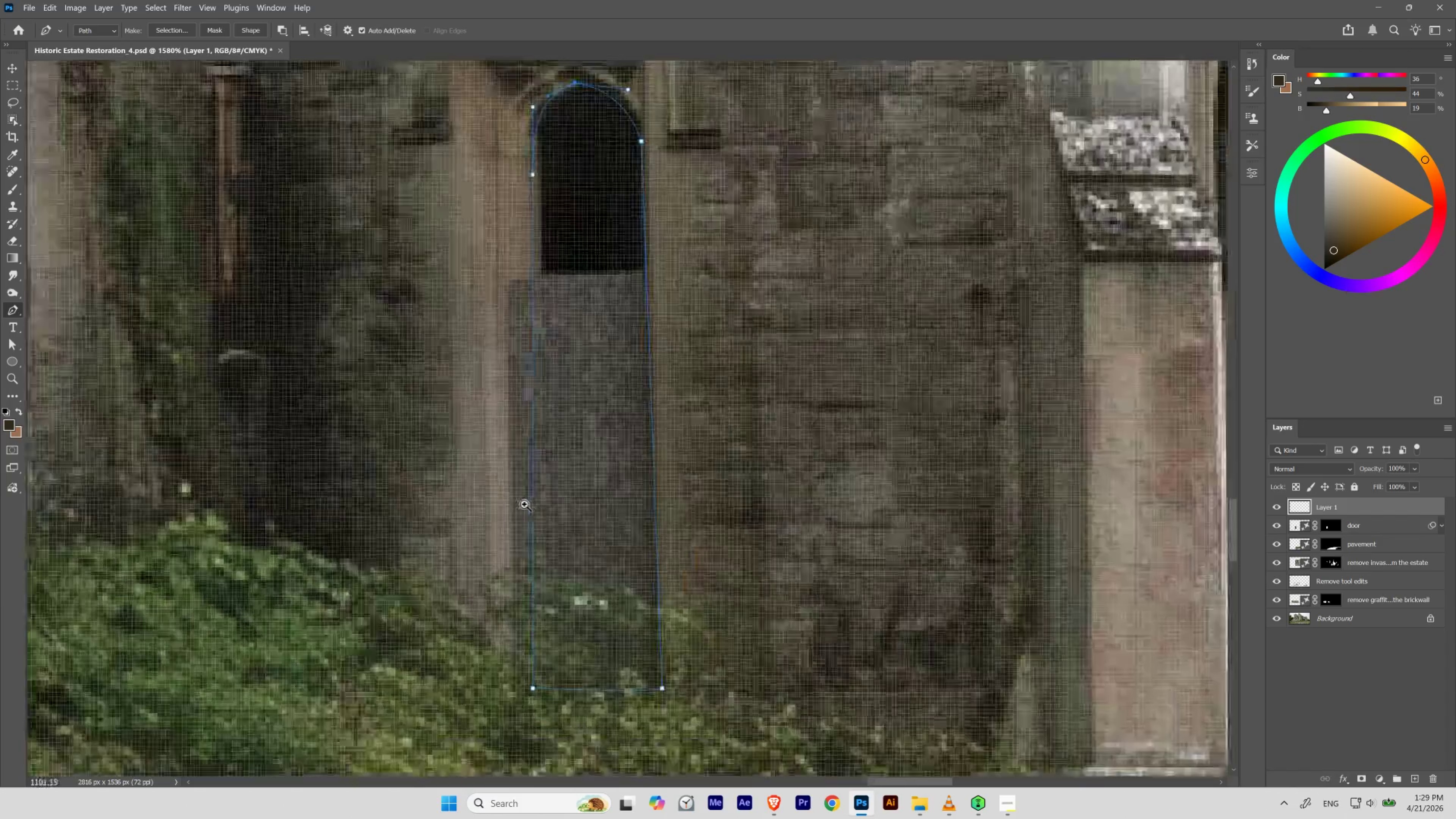 
hold_key(key=Space, duration=1.13)
 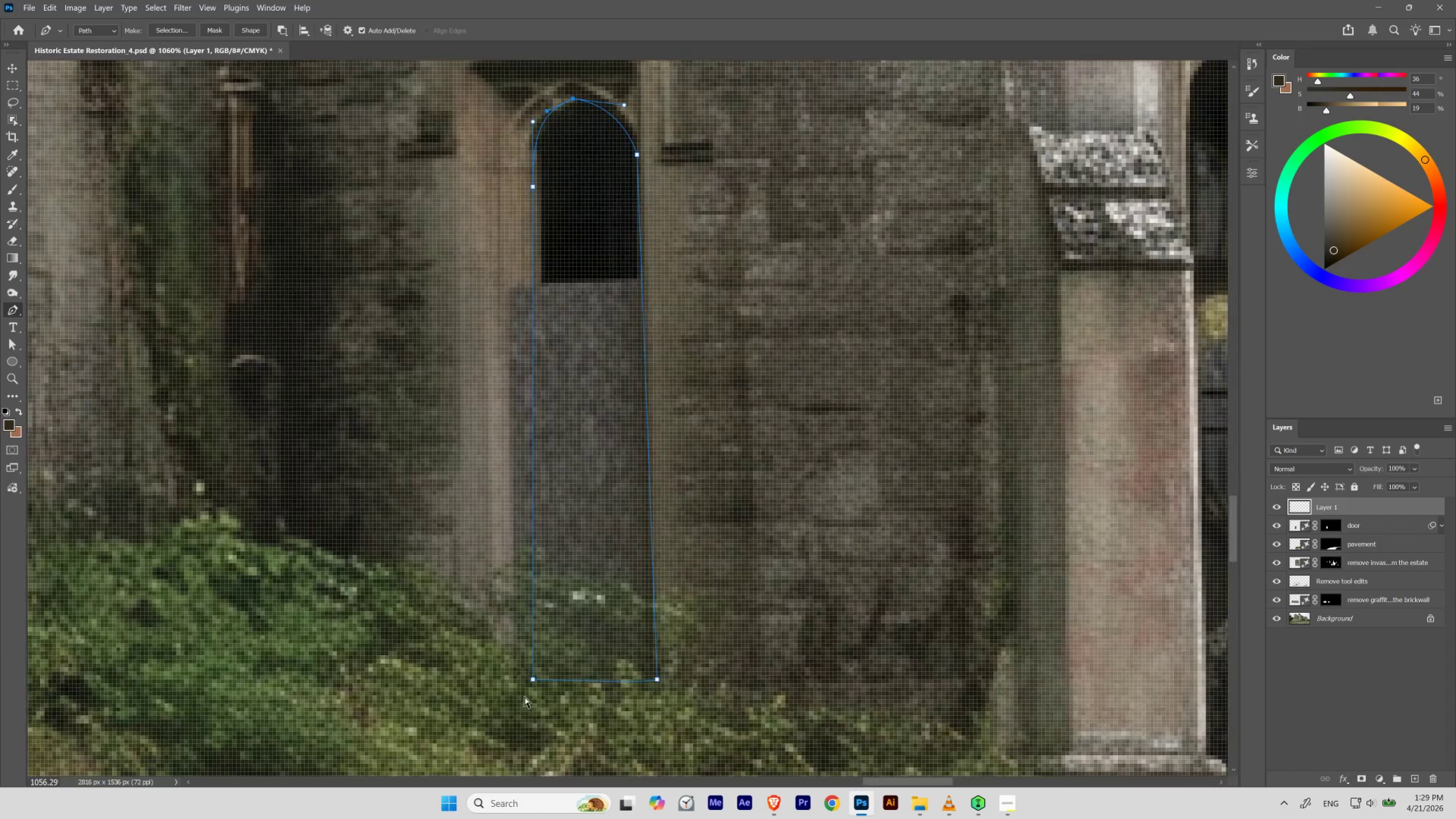 
hold_key(key=ControlLeft, duration=13.16)
left_click_drag(start_coordinate=[543, 469], to_coordinate=[524, 504])
 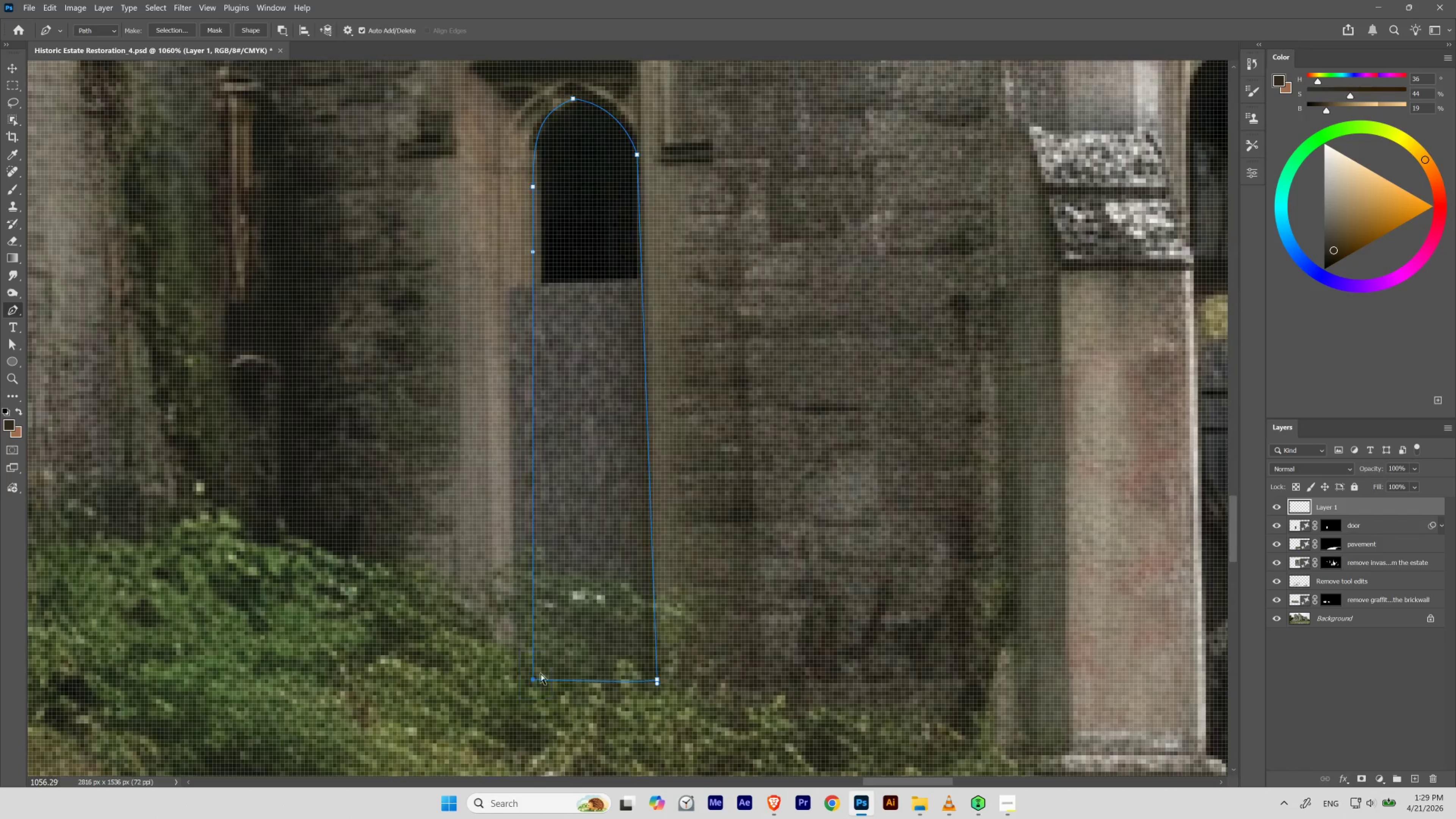 
left_click_drag(start_coordinate=[534, 680], to_coordinate=[539, 681])
 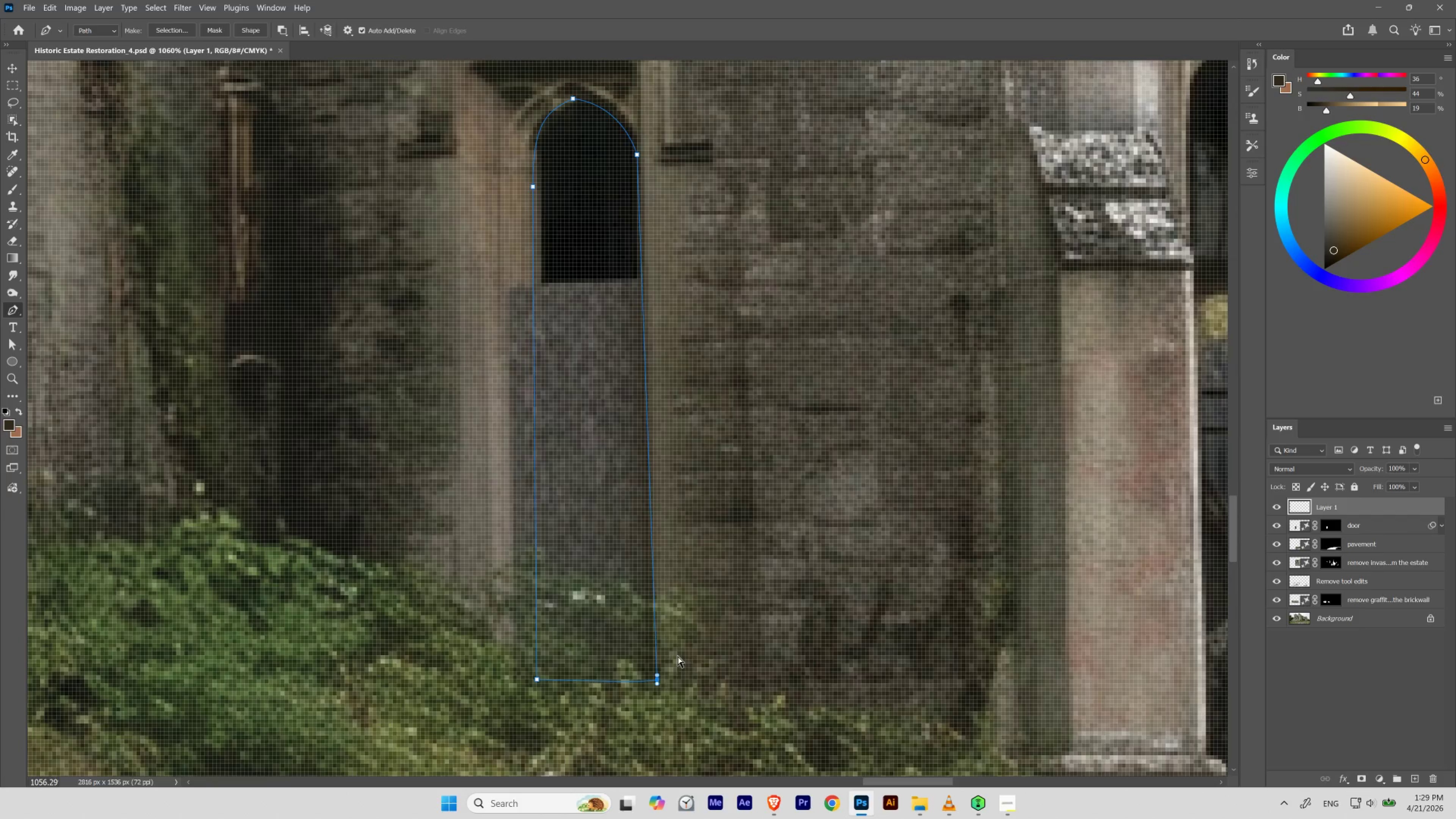 
left_click_drag(start_coordinate=[658, 680], to_coordinate=[654, 681])
 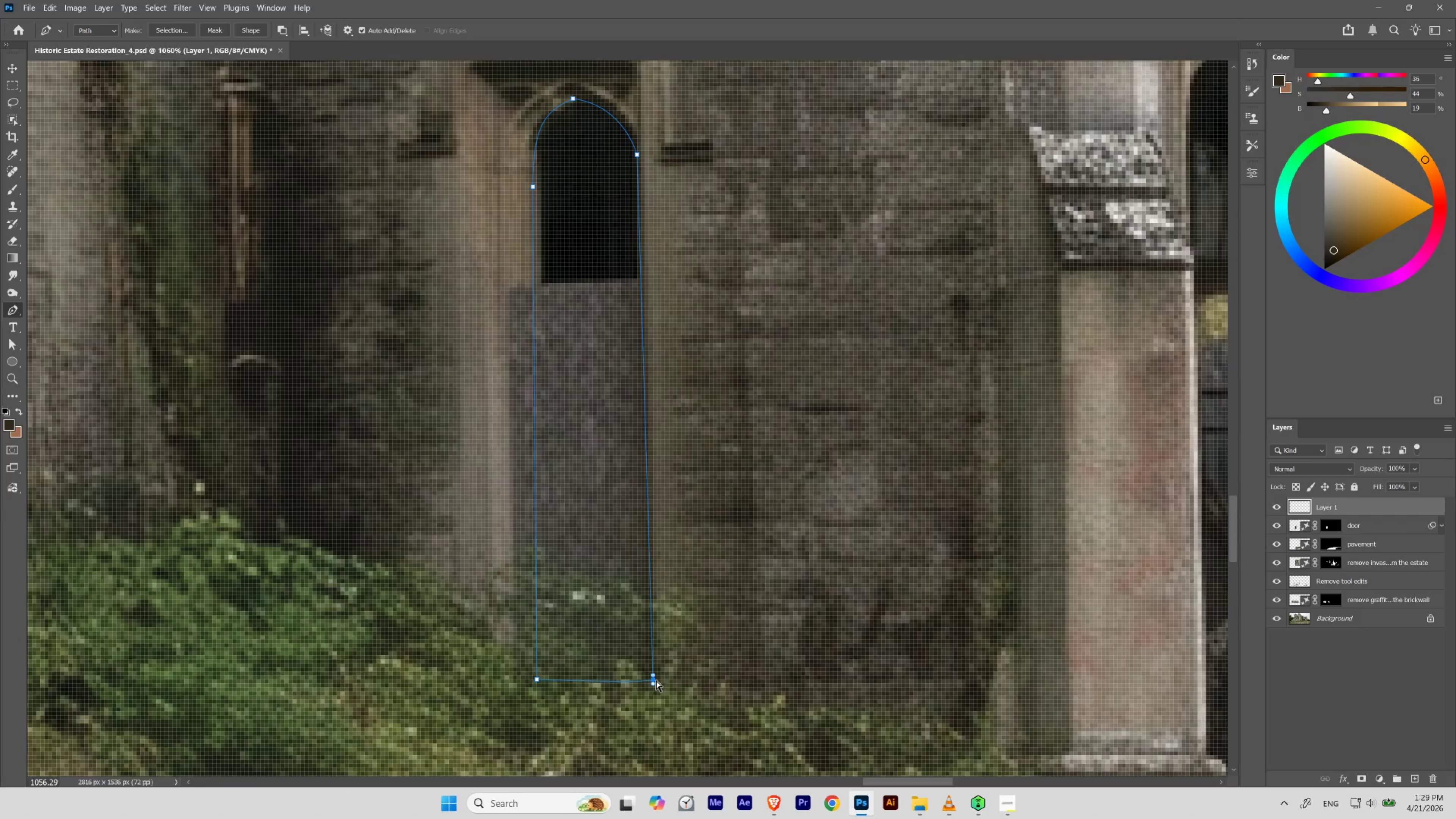 
left_click_drag(start_coordinate=[654, 679], to_coordinate=[650, 680])
 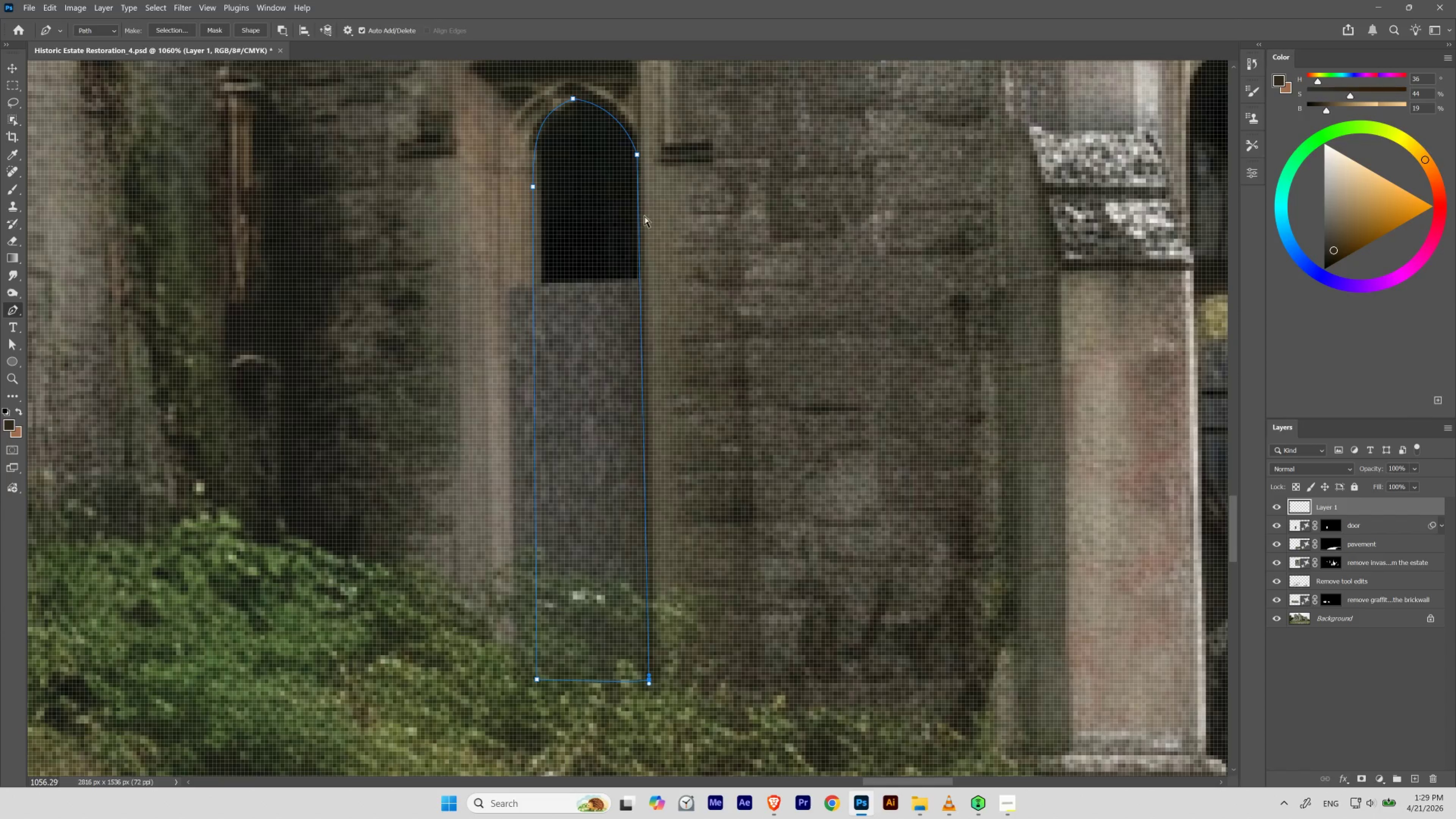 
hold_key(key=Space, duration=0.92)
 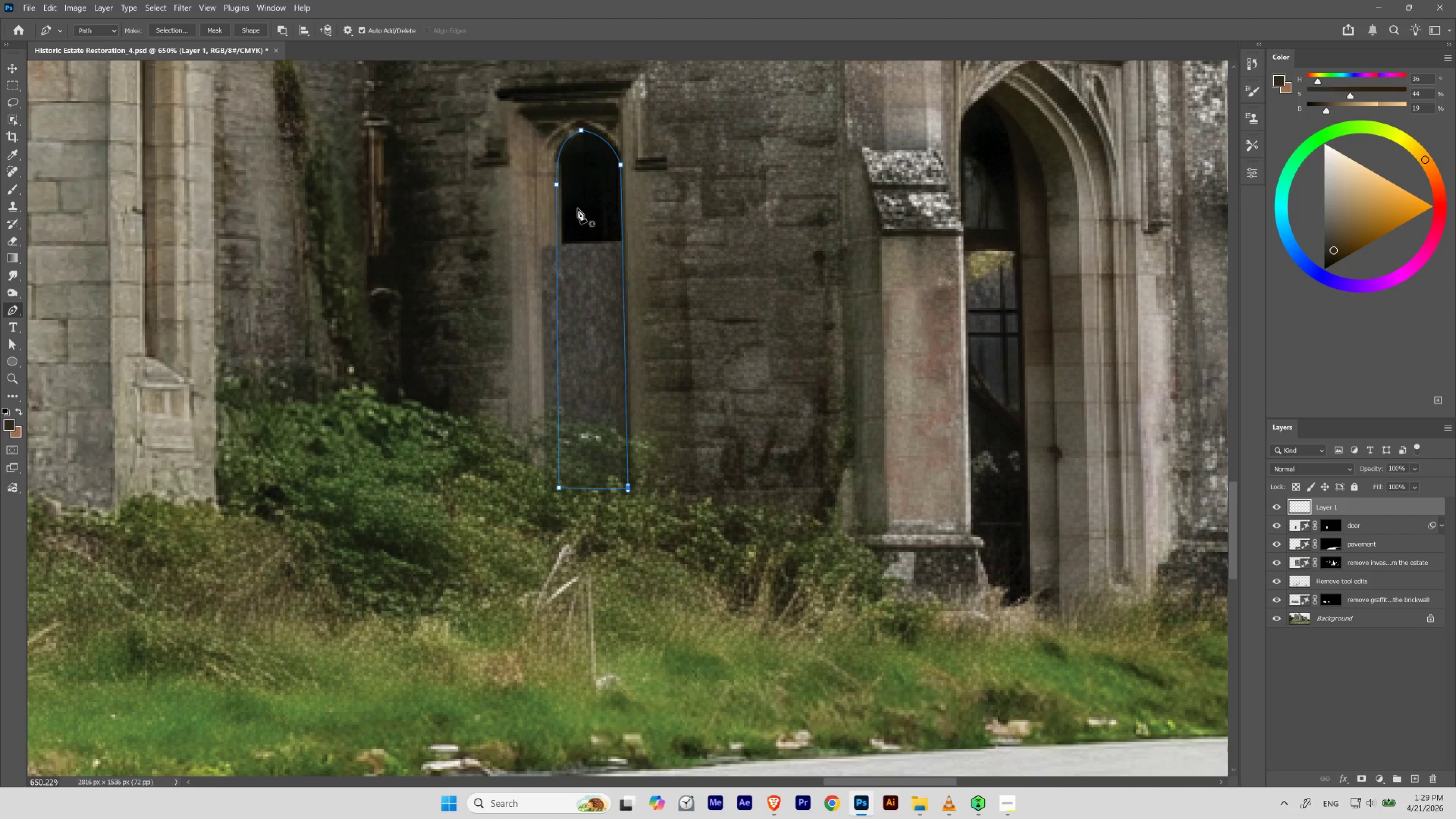 
left_click_drag(start_coordinate=[594, 180], to_coordinate=[573, 210])
 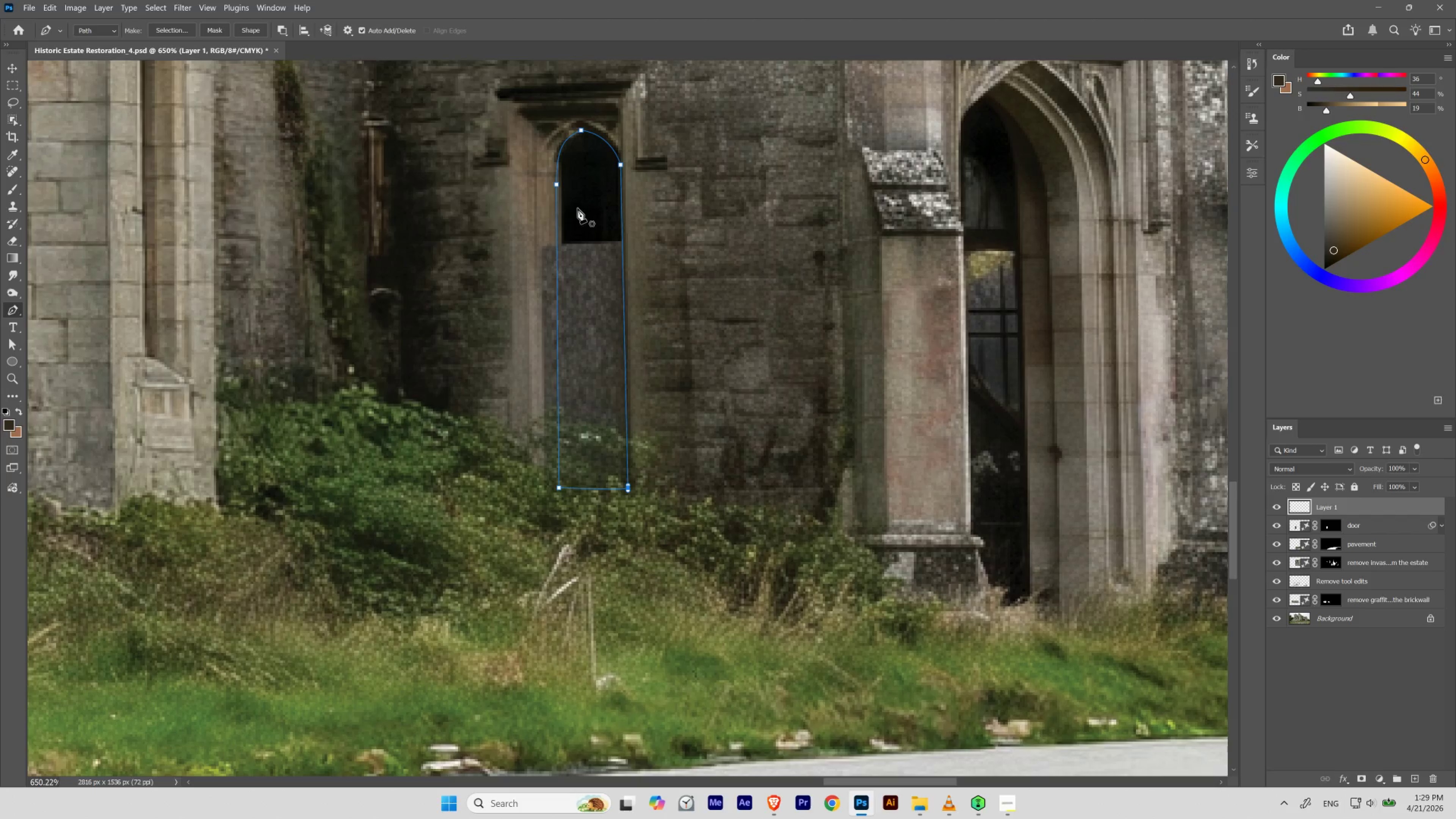 
hold_key(key=ControlLeft, duration=0.95)
 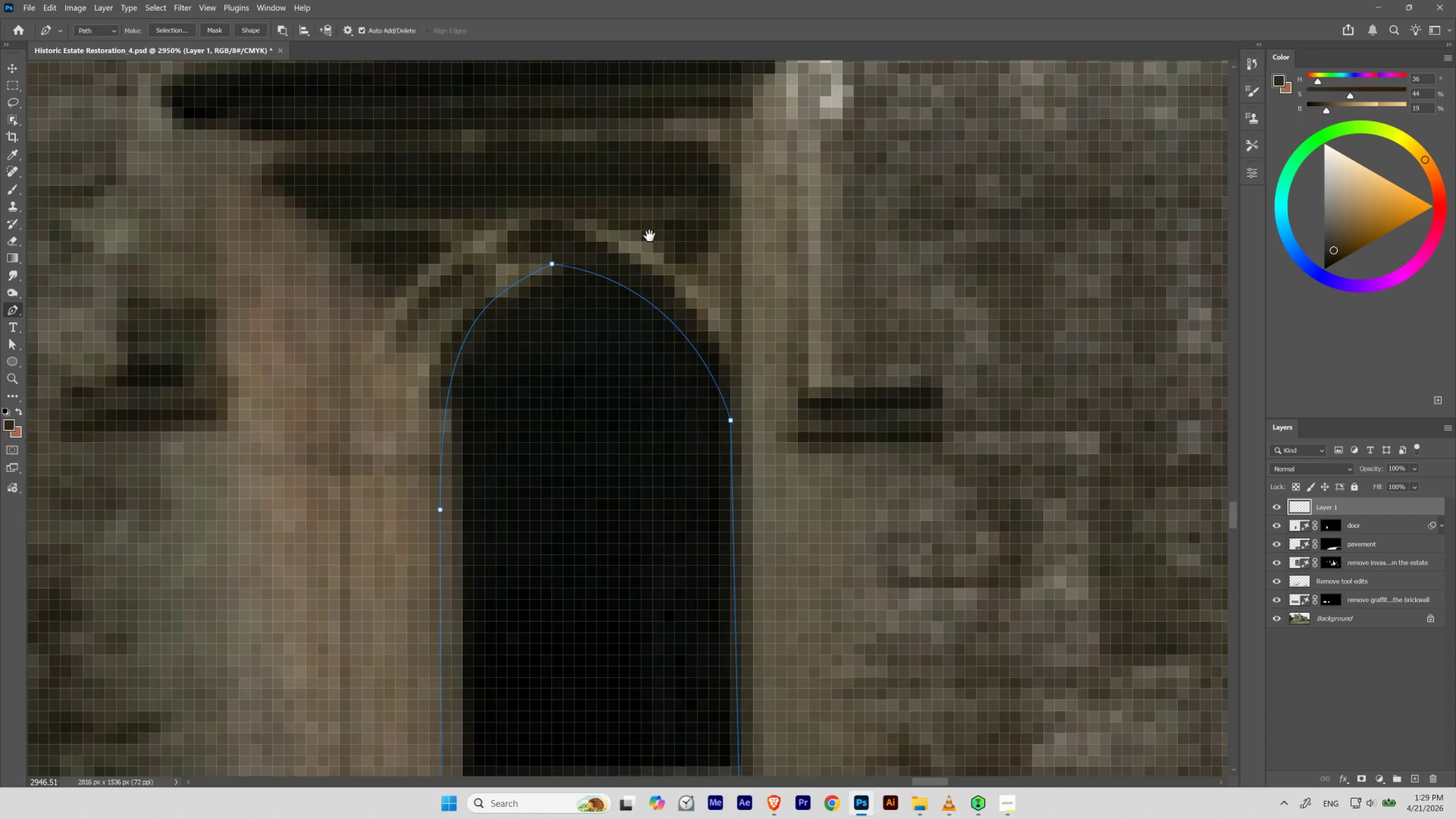 
hold_key(key=Space, duration=1.47)
 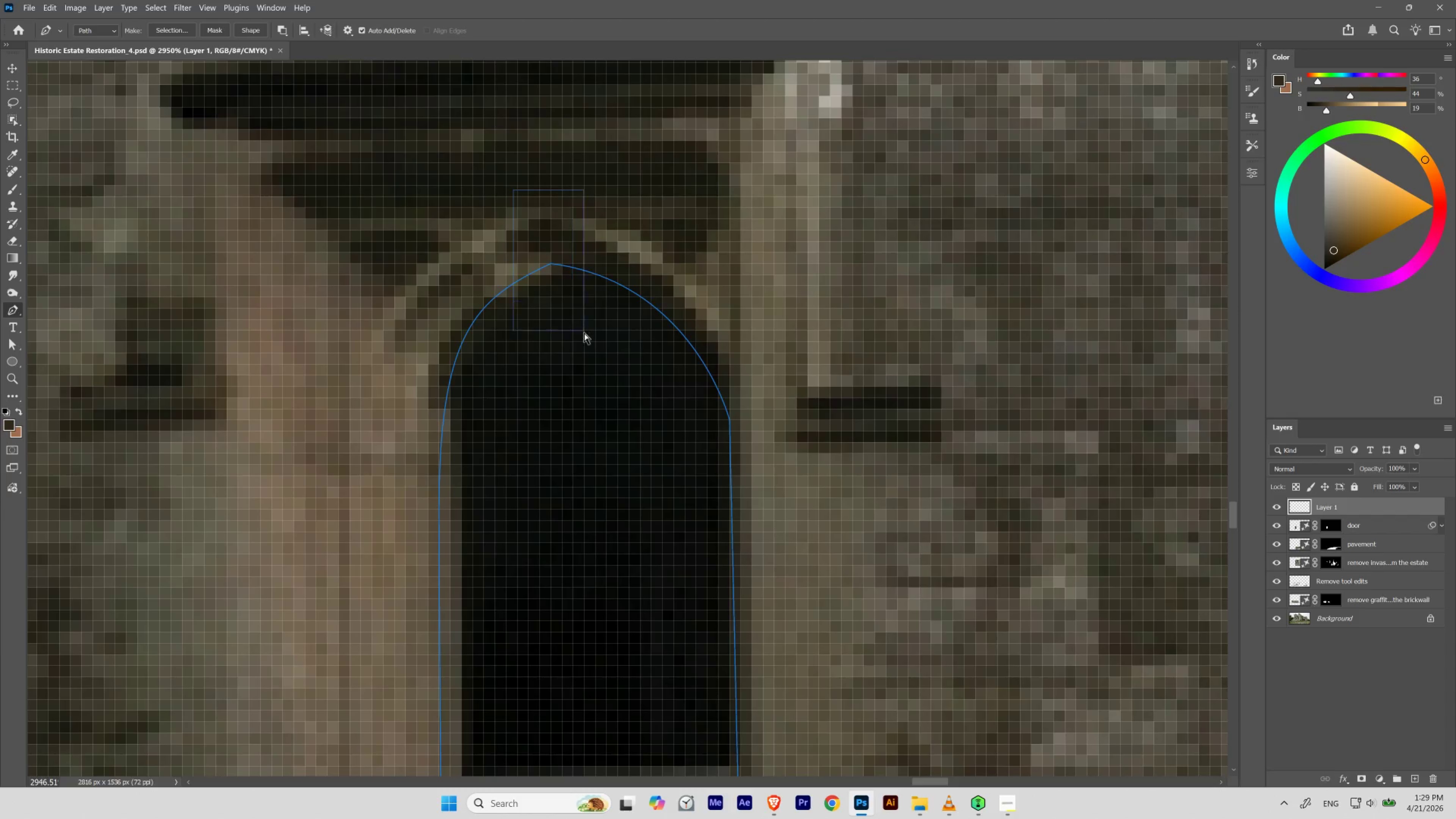 
left_click_drag(start_coordinate=[592, 109], to_coordinate=[646, 185])
 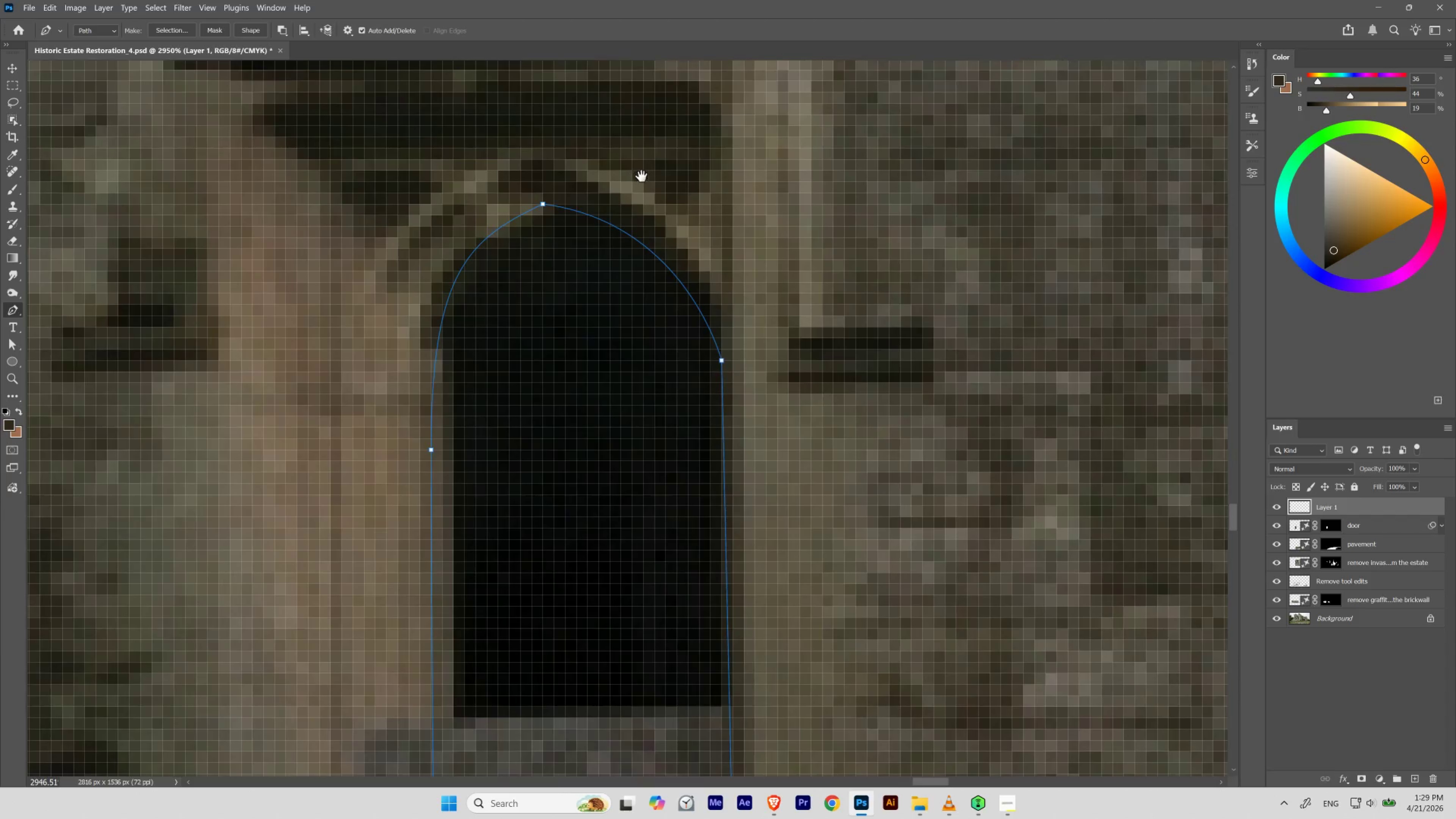 
left_click_drag(start_coordinate=[641, 176], to_coordinate=[649, 236])
 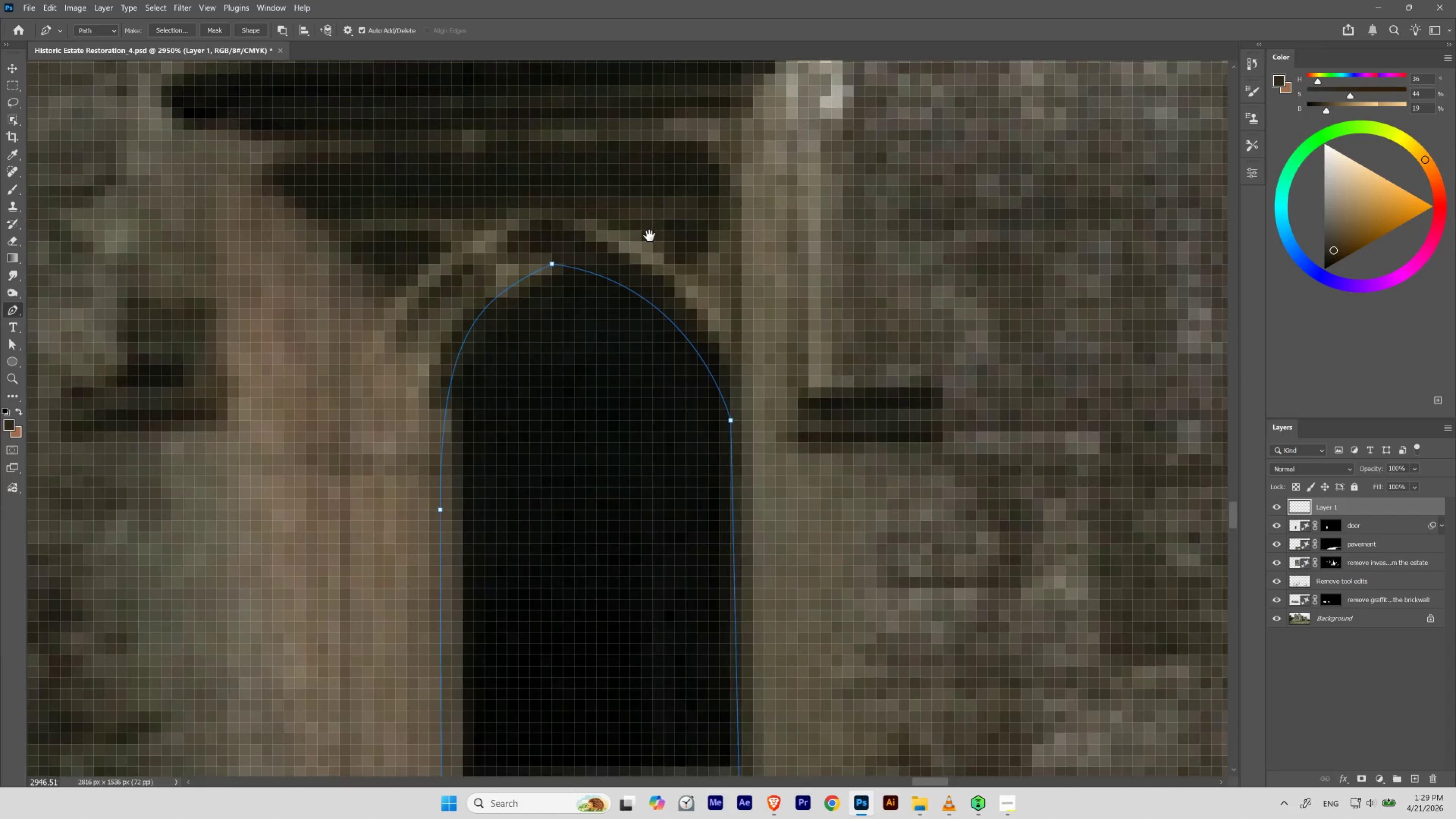 
hold_key(key=ControlLeft, duration=10.22)
left_click_drag(start_coordinate=[480, 298], to_coordinate=[482, 297])
 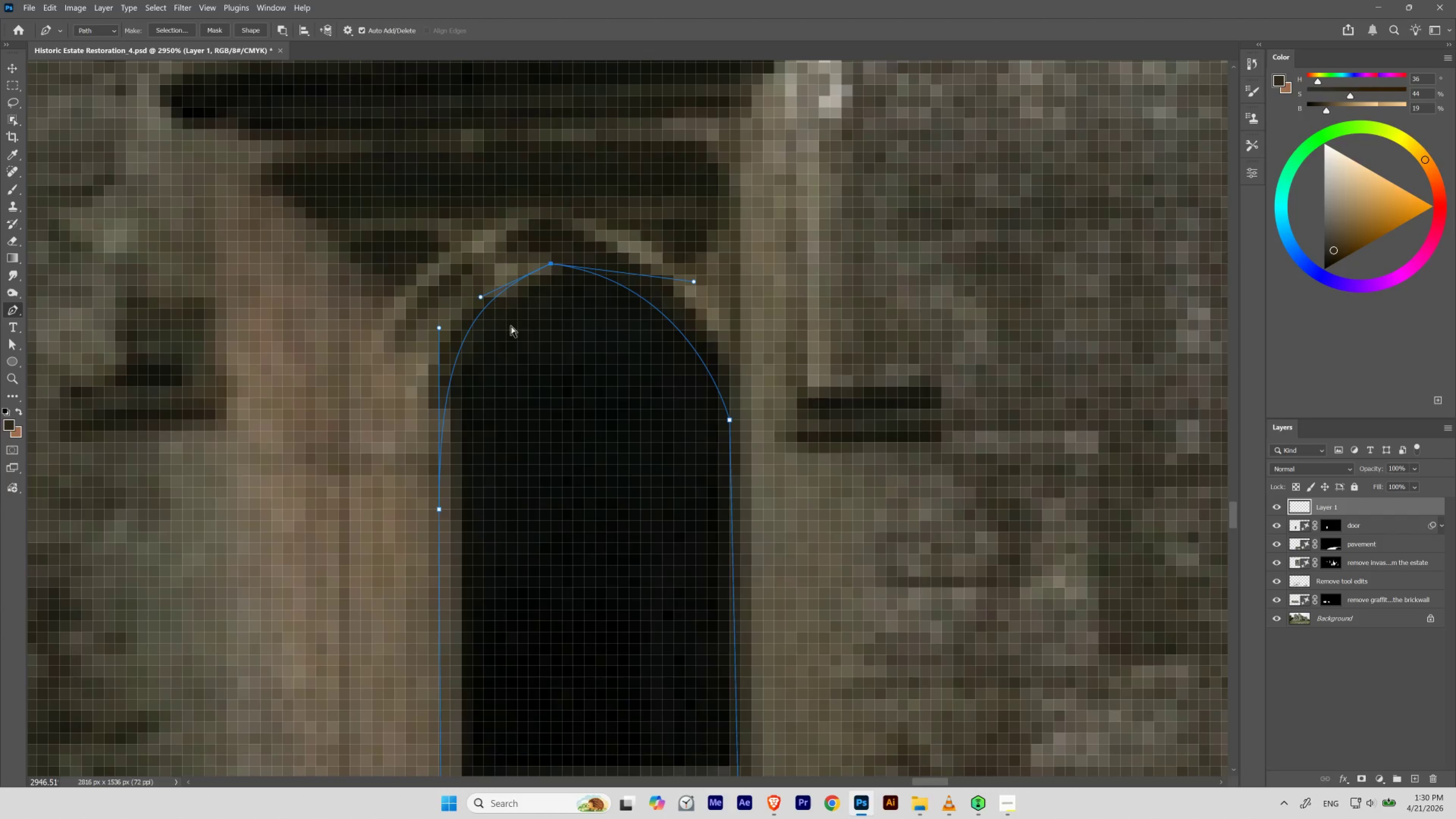 
left_click_drag(start_coordinate=[551, 264], to_coordinate=[558, 260])
 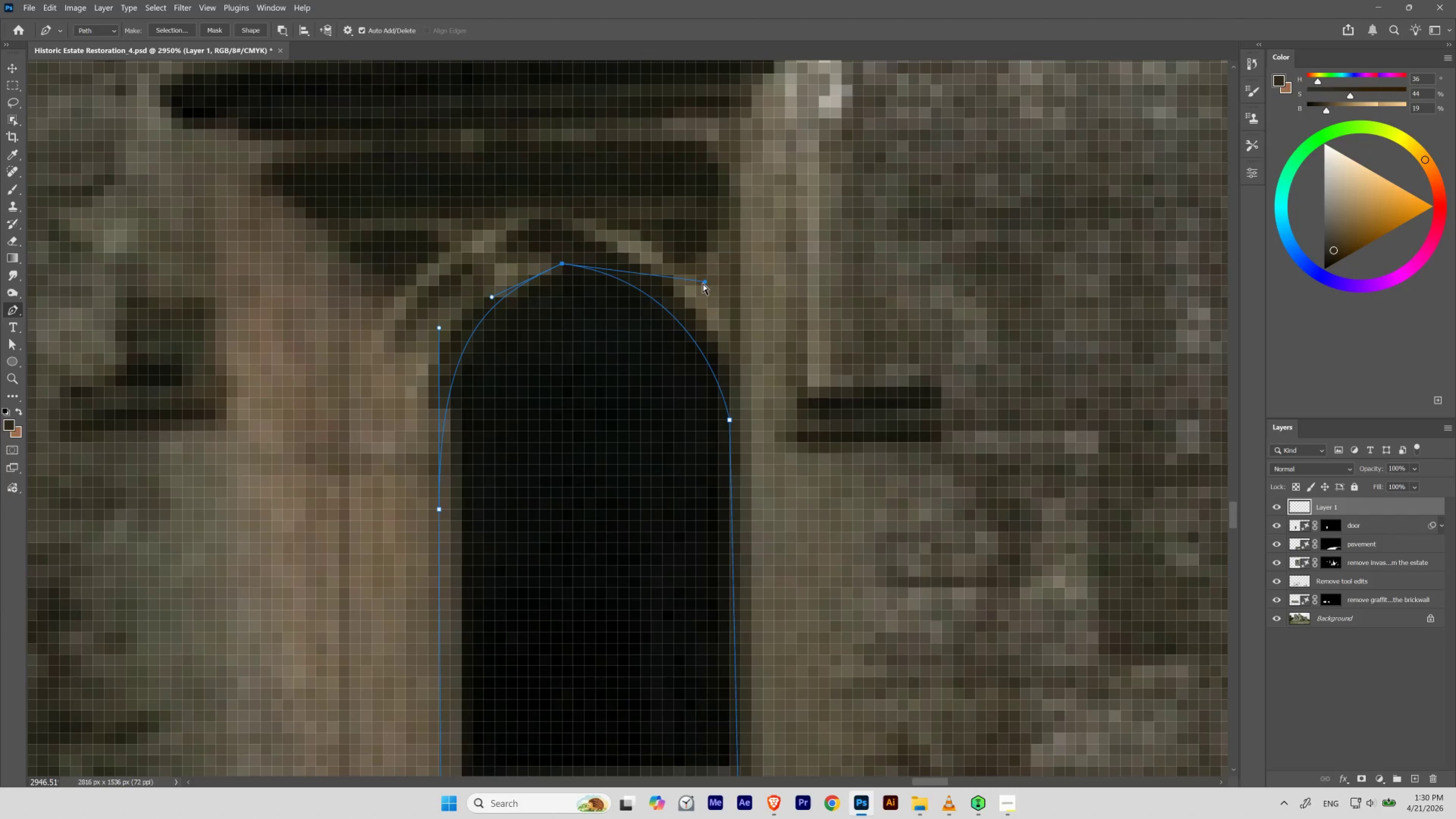 
left_click_drag(start_coordinate=[704, 283], to_coordinate=[713, 288])
 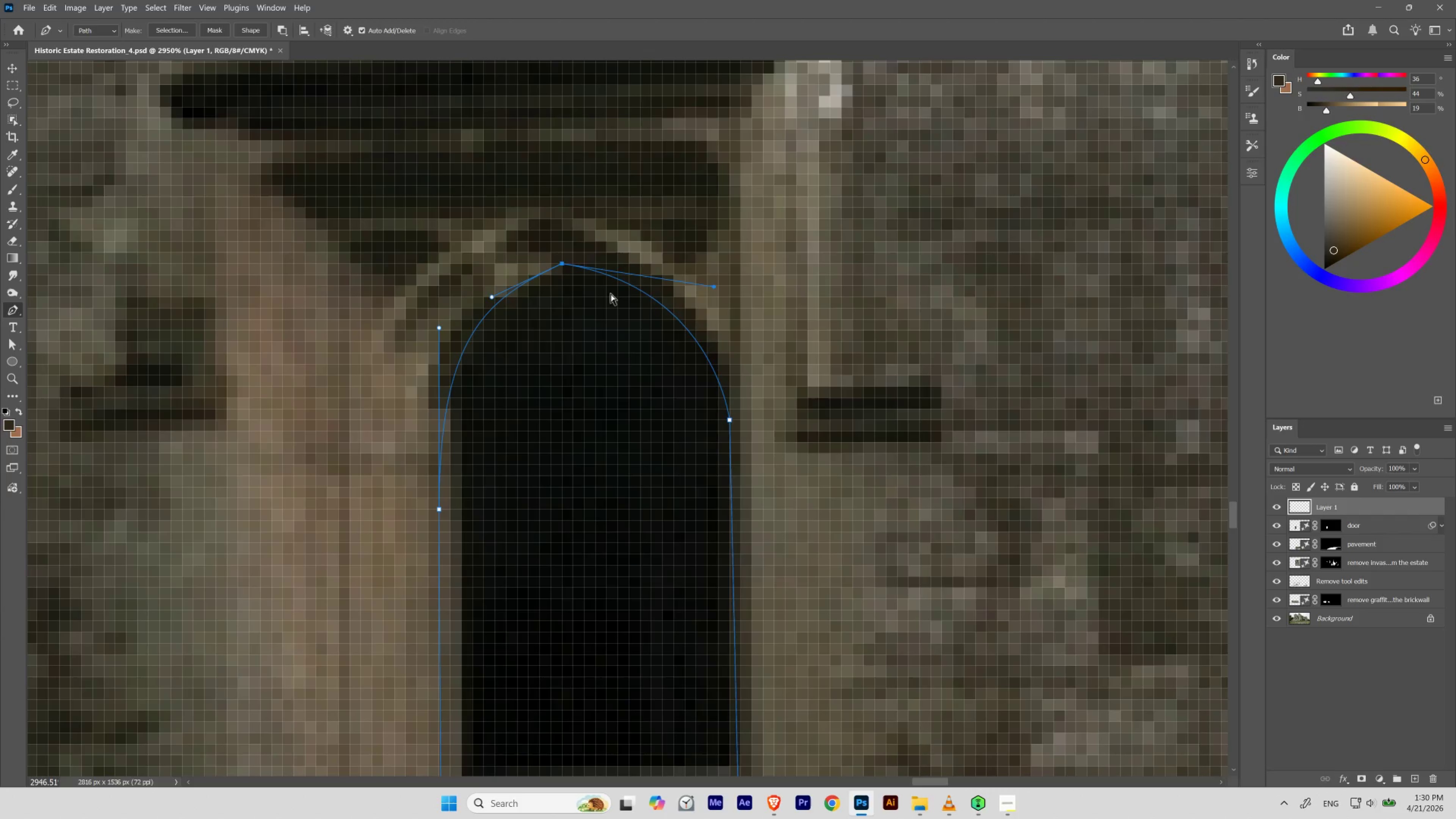 
hold_key(key=Space, duration=1.51)
 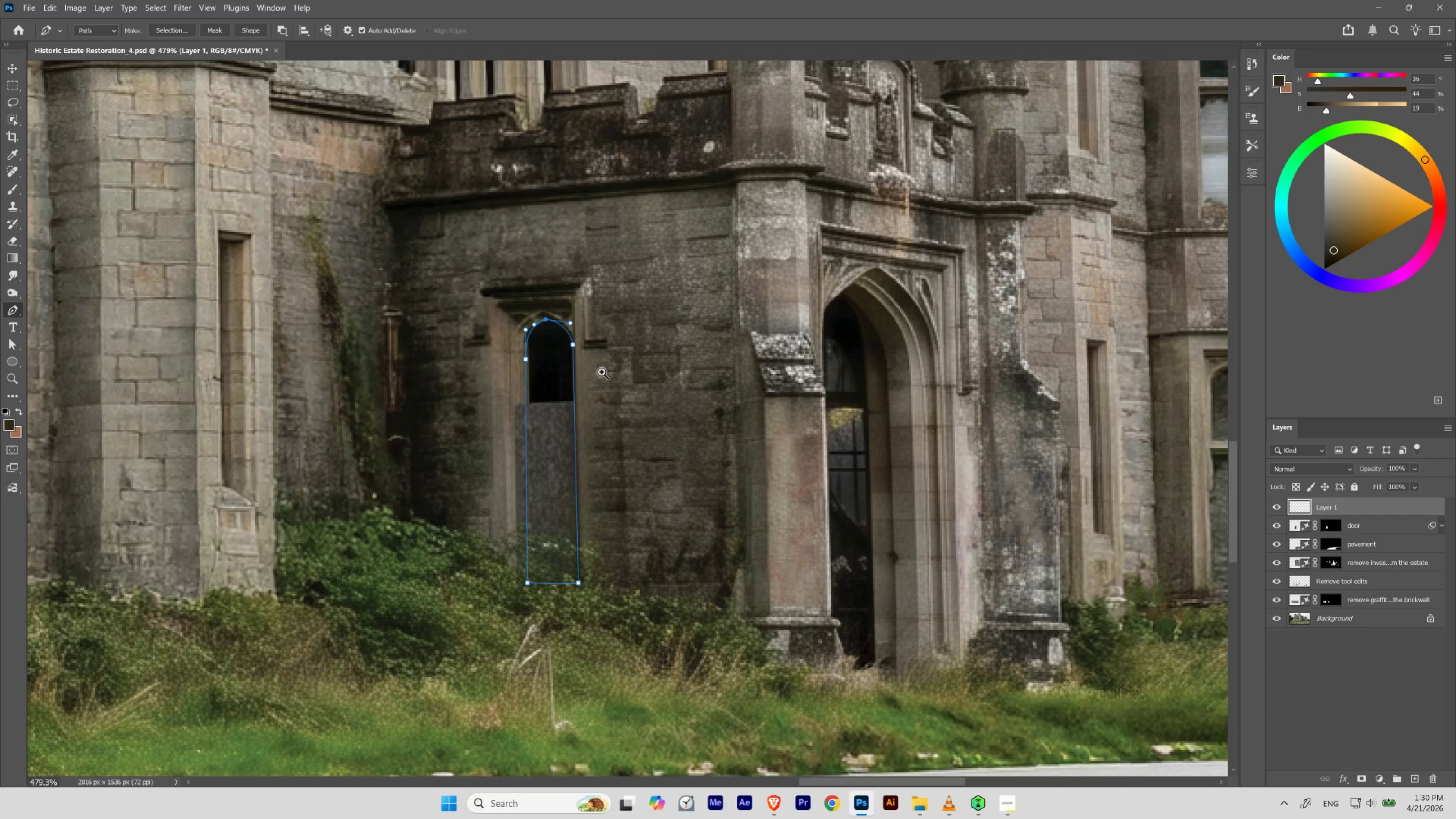 
left_click_drag(start_coordinate=[542, 330], to_coordinate=[486, 406])
 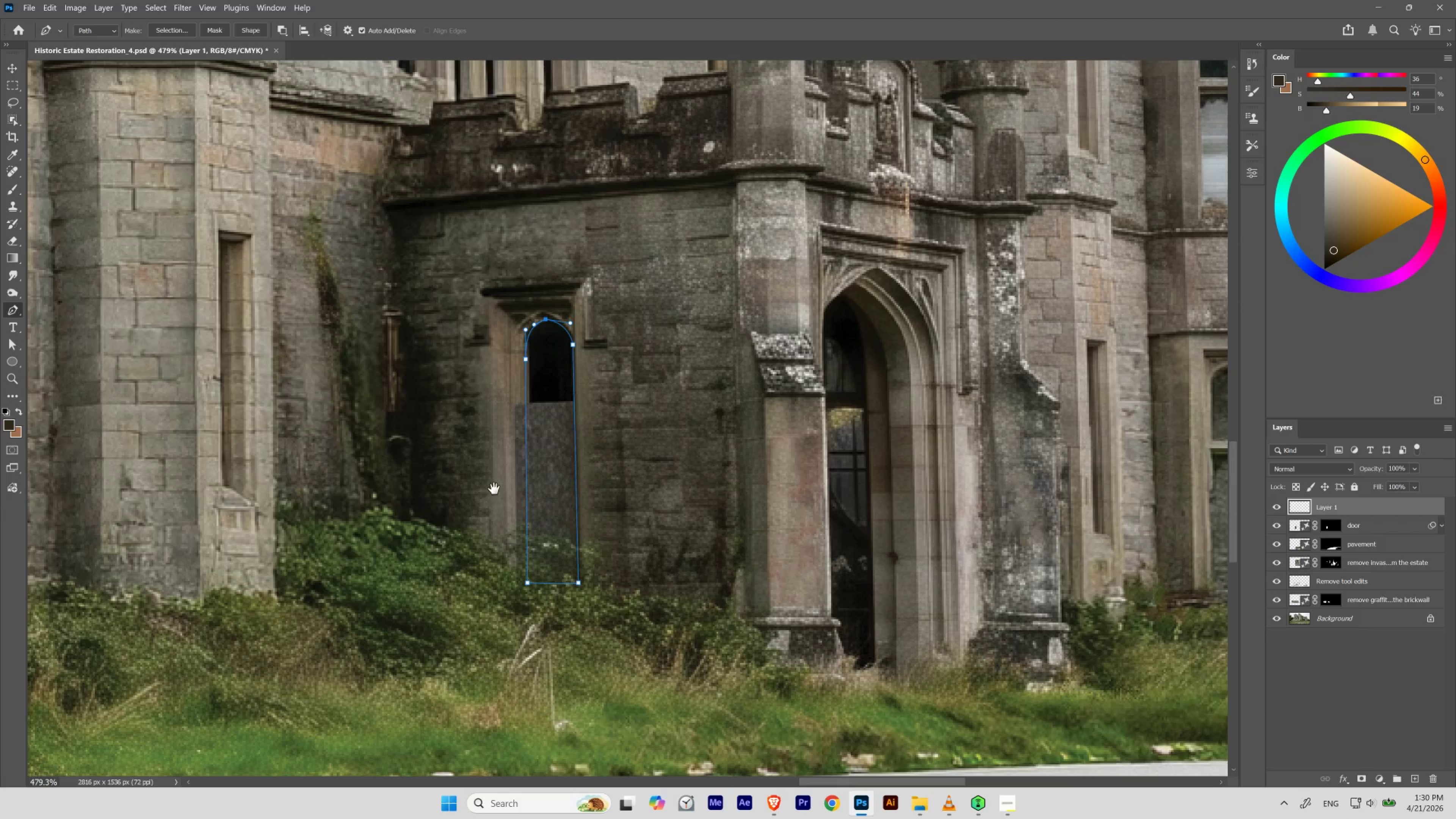 
hold_key(key=Space, duration=5.0)
 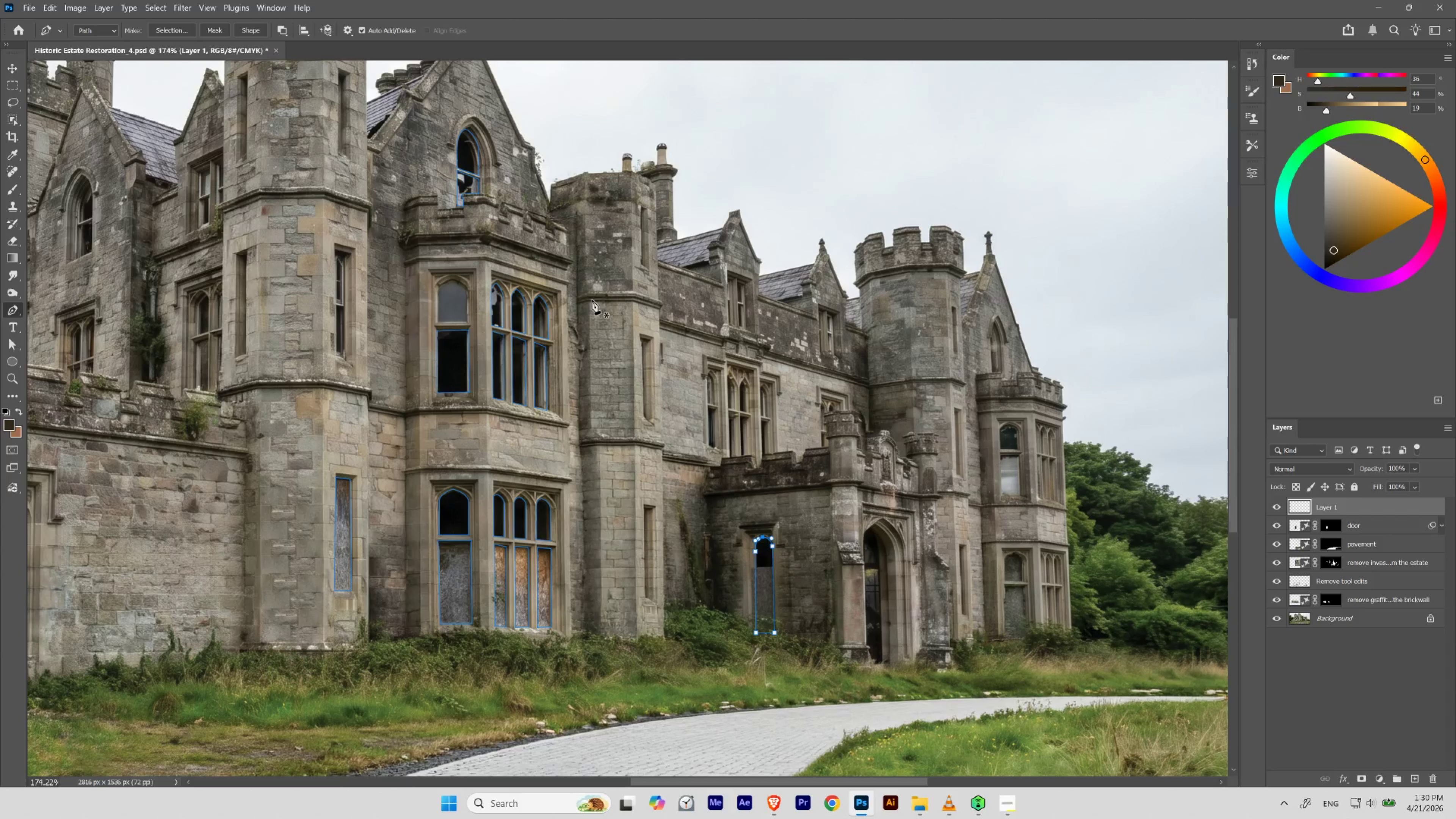 
hold_key(key=ControlLeft, duration=0.62)
left_click_drag(start_coordinate=[602, 374], to_coordinate=[564, 401])
 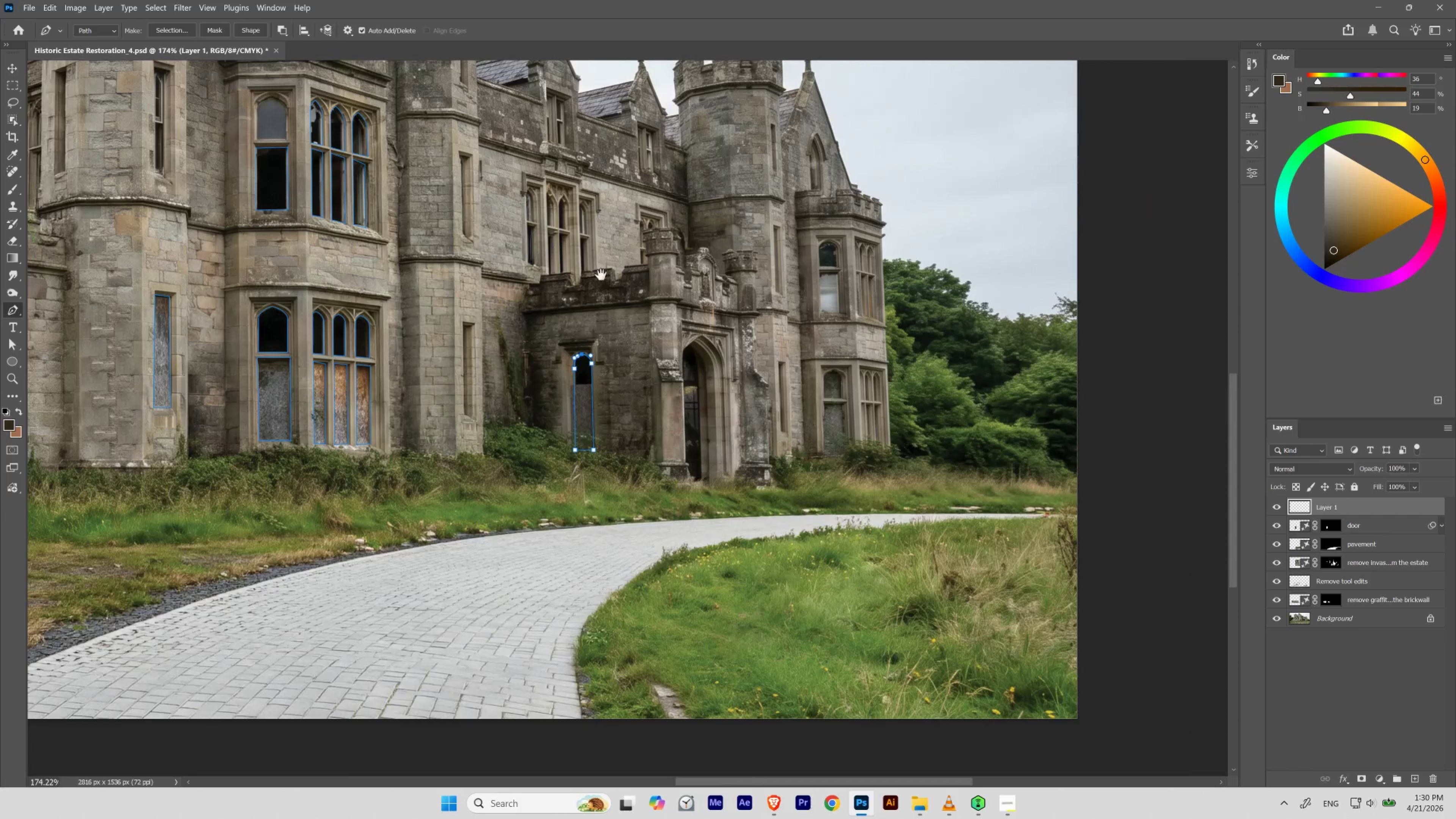 
left_click_drag(start_coordinate=[606, 265], to_coordinate=[626, 407])
 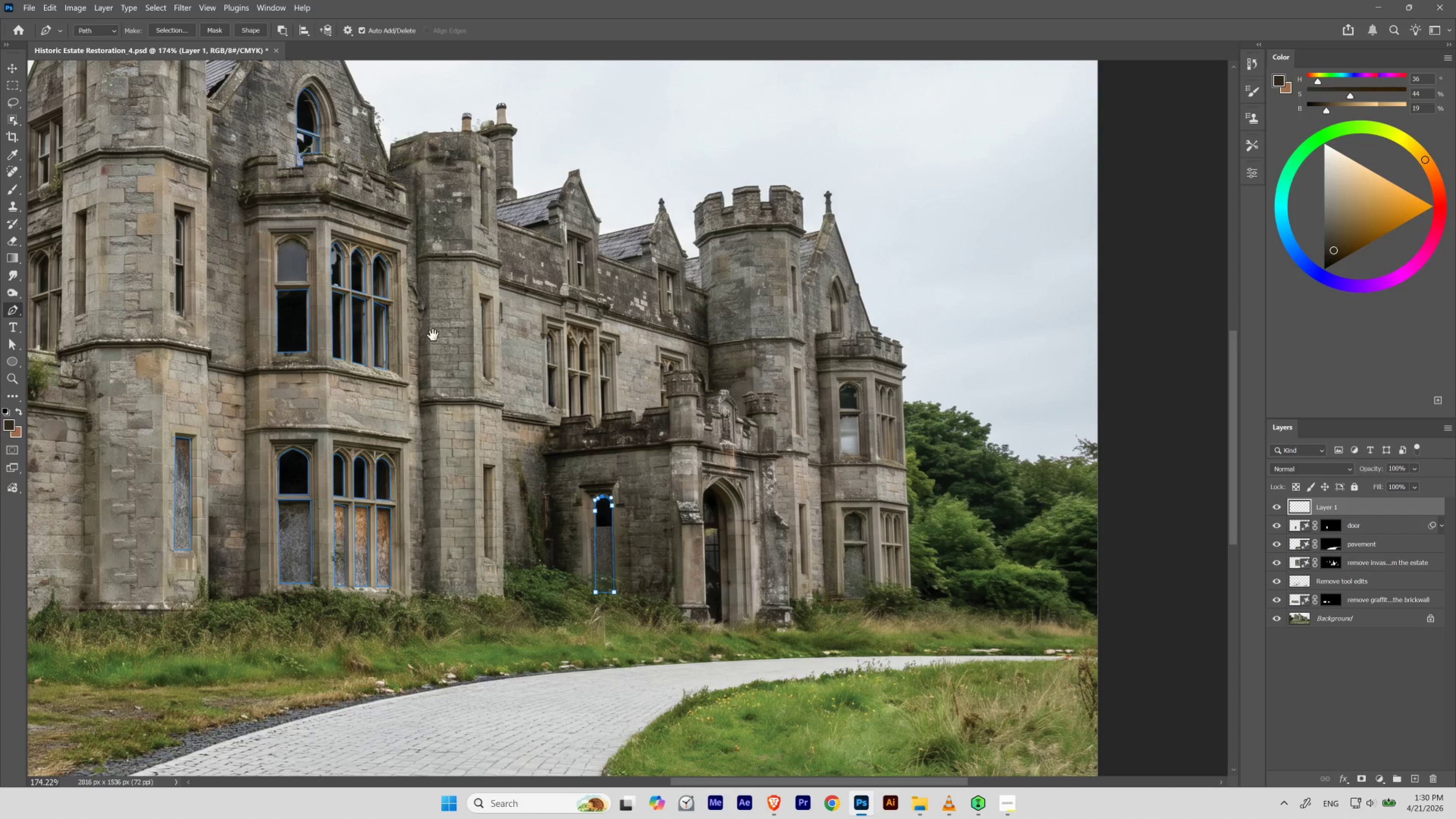 
left_click_drag(start_coordinate=[440, 294], to_coordinate=[600, 335])
 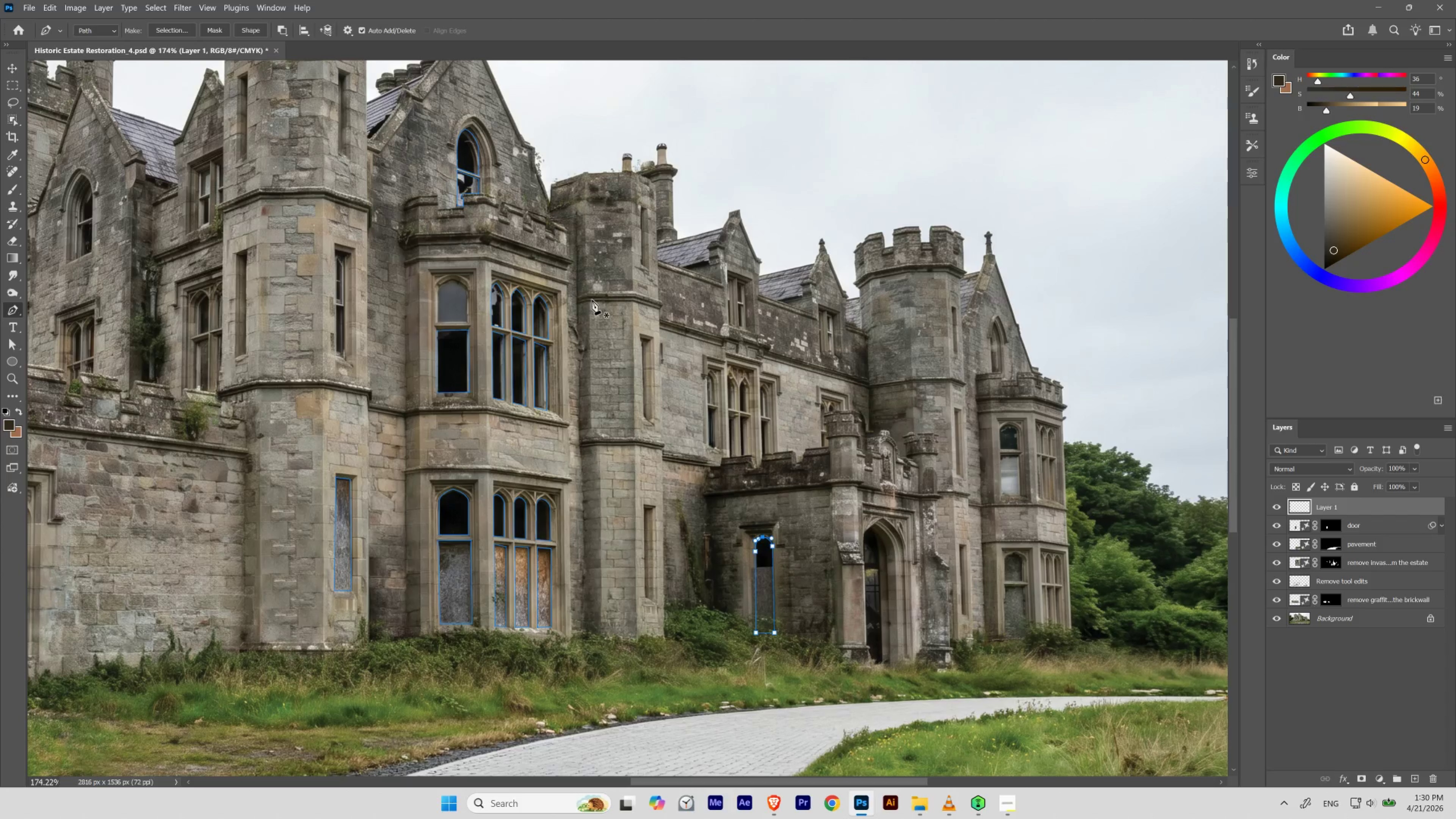 
key(Control+0)
 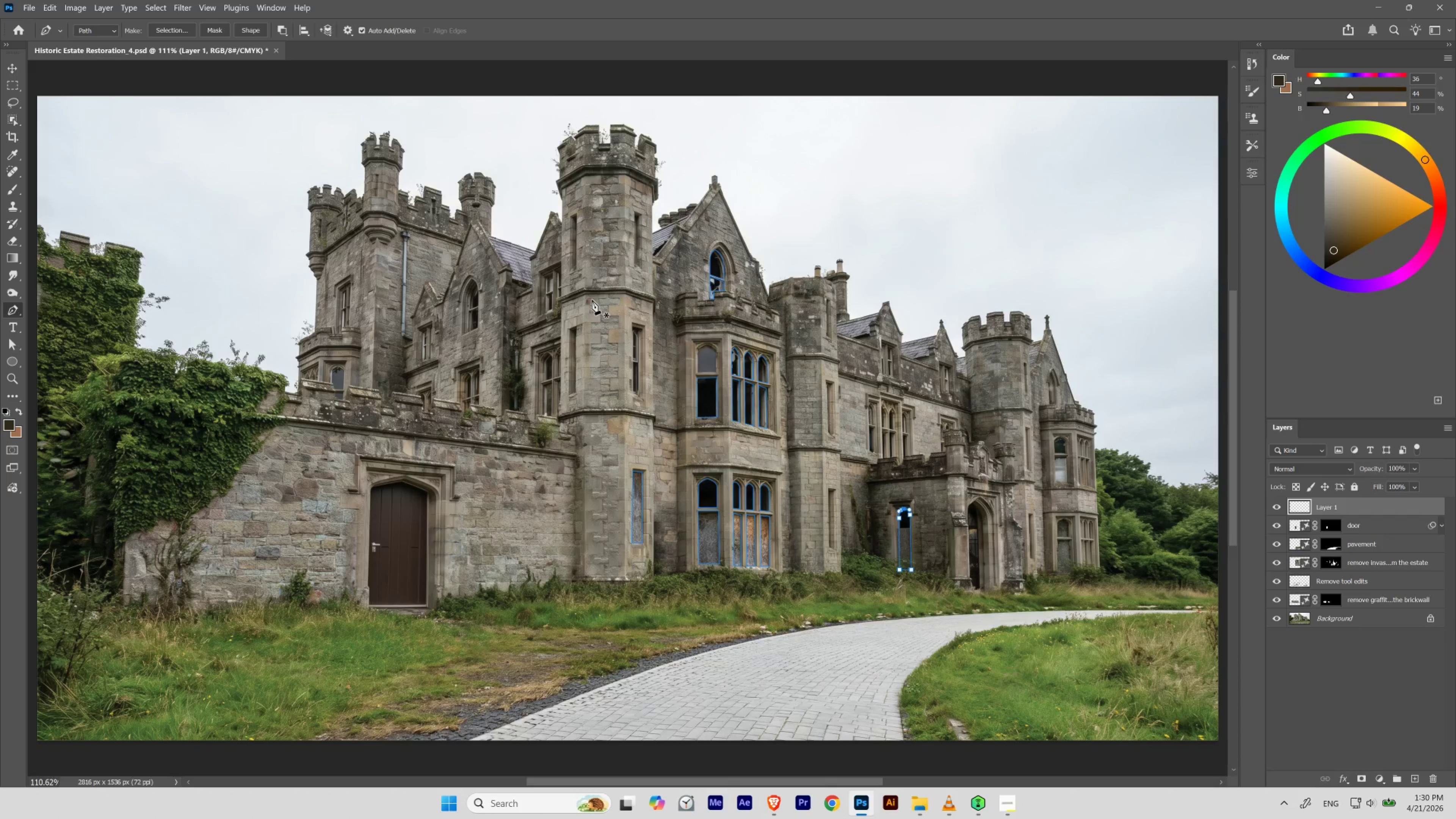 
wait(5.26)
 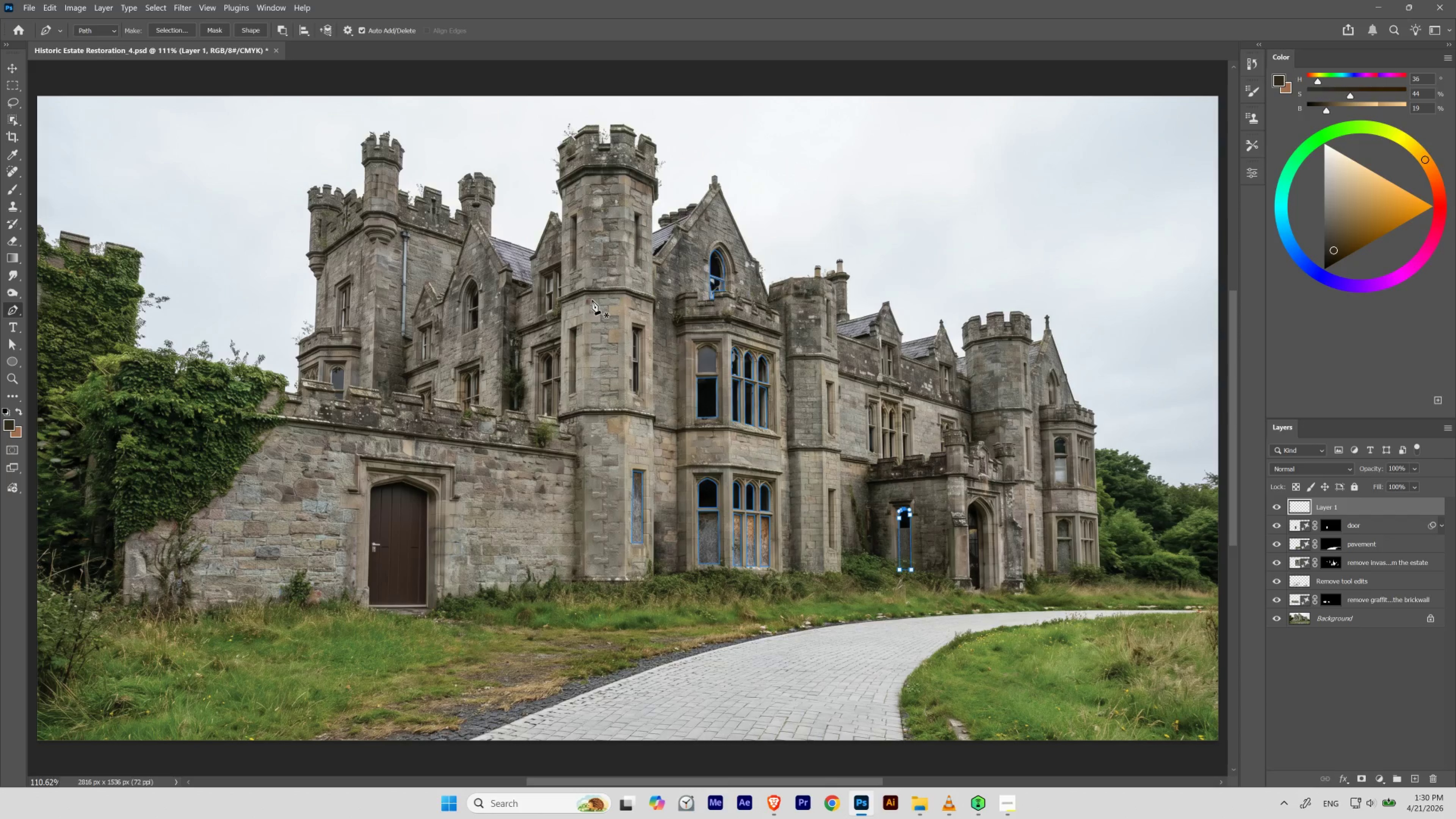 
key(Control+Enter)
 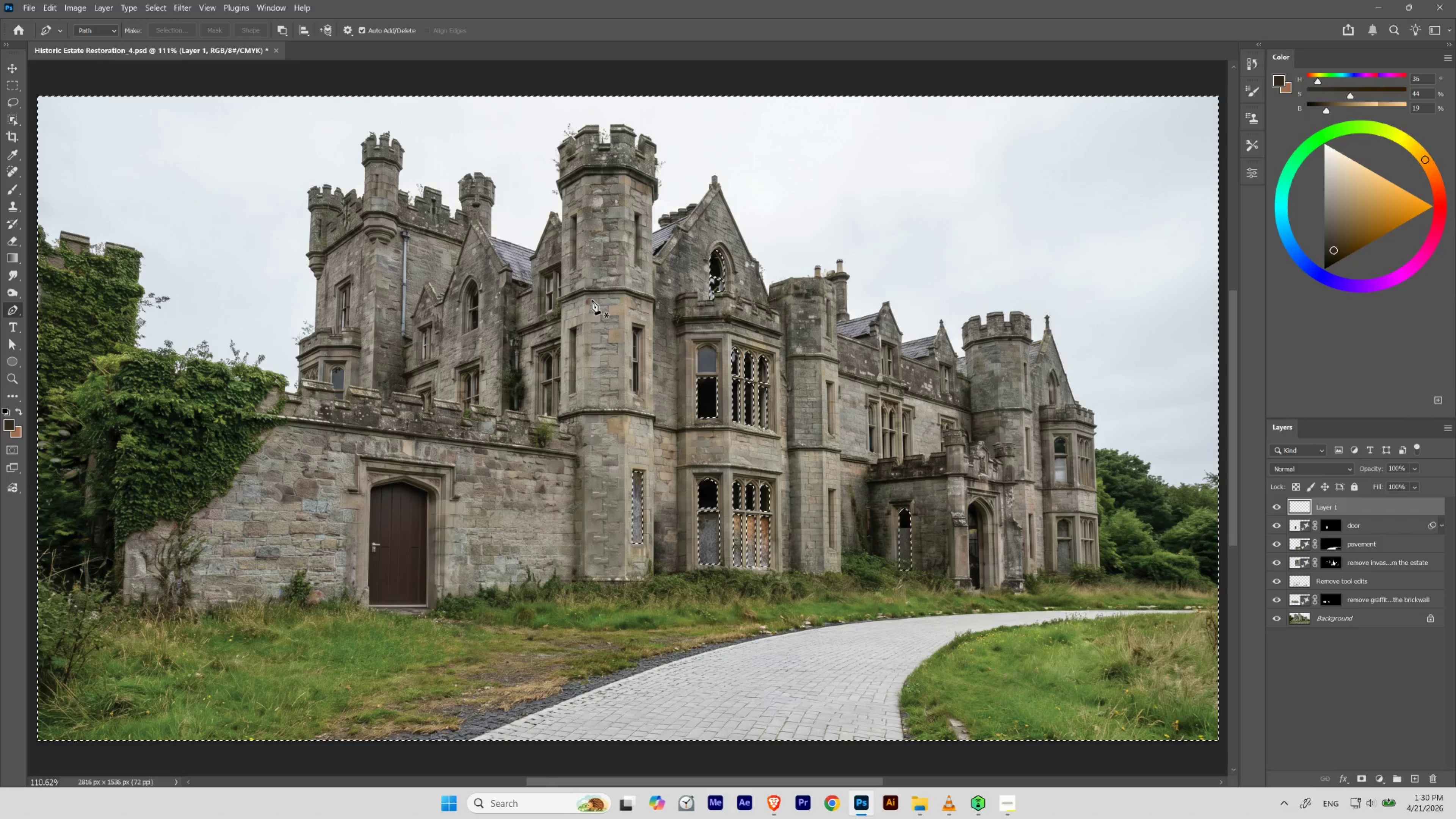 
key(Control+Shift+I)
 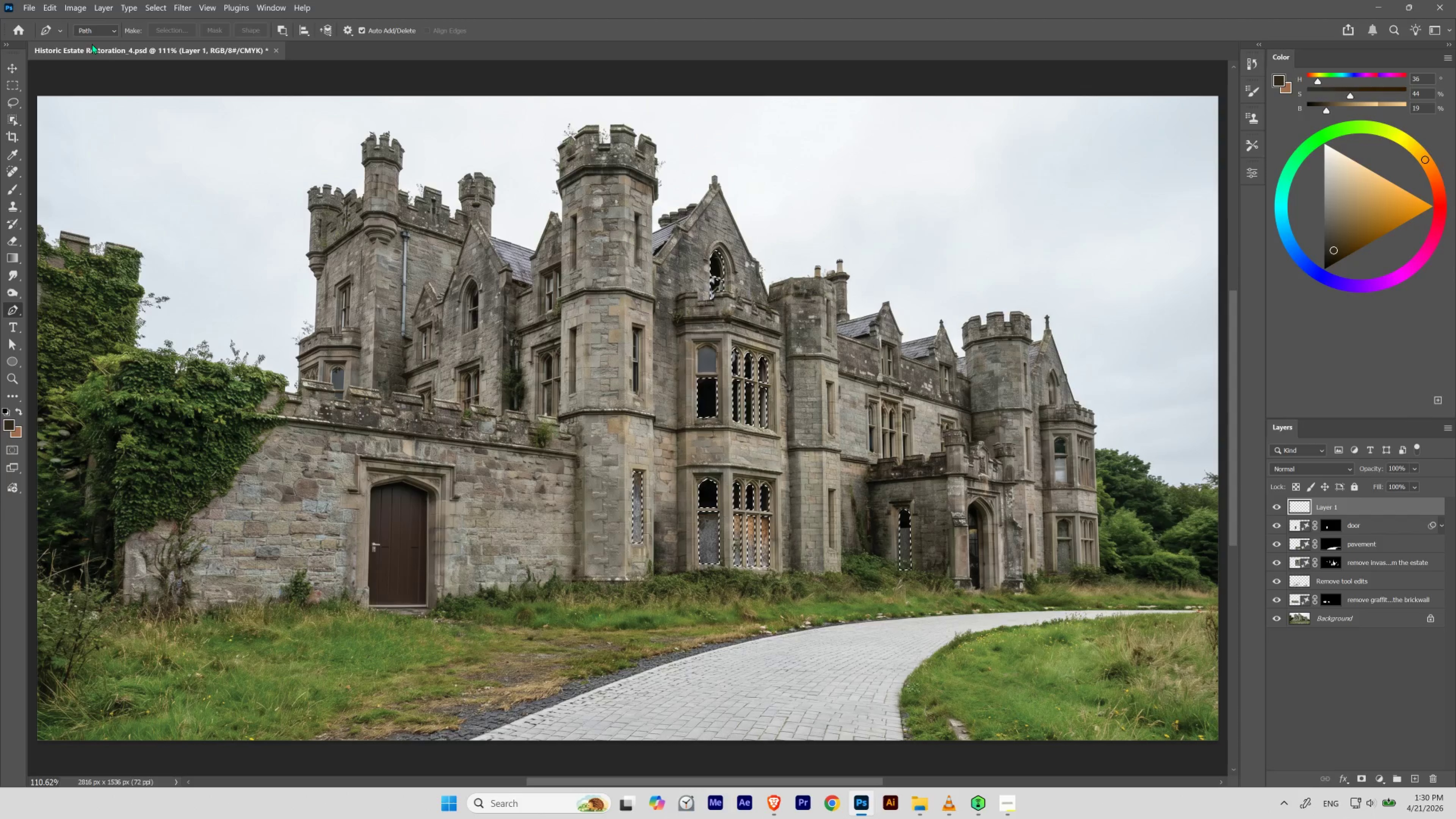 
wait(5.07)
 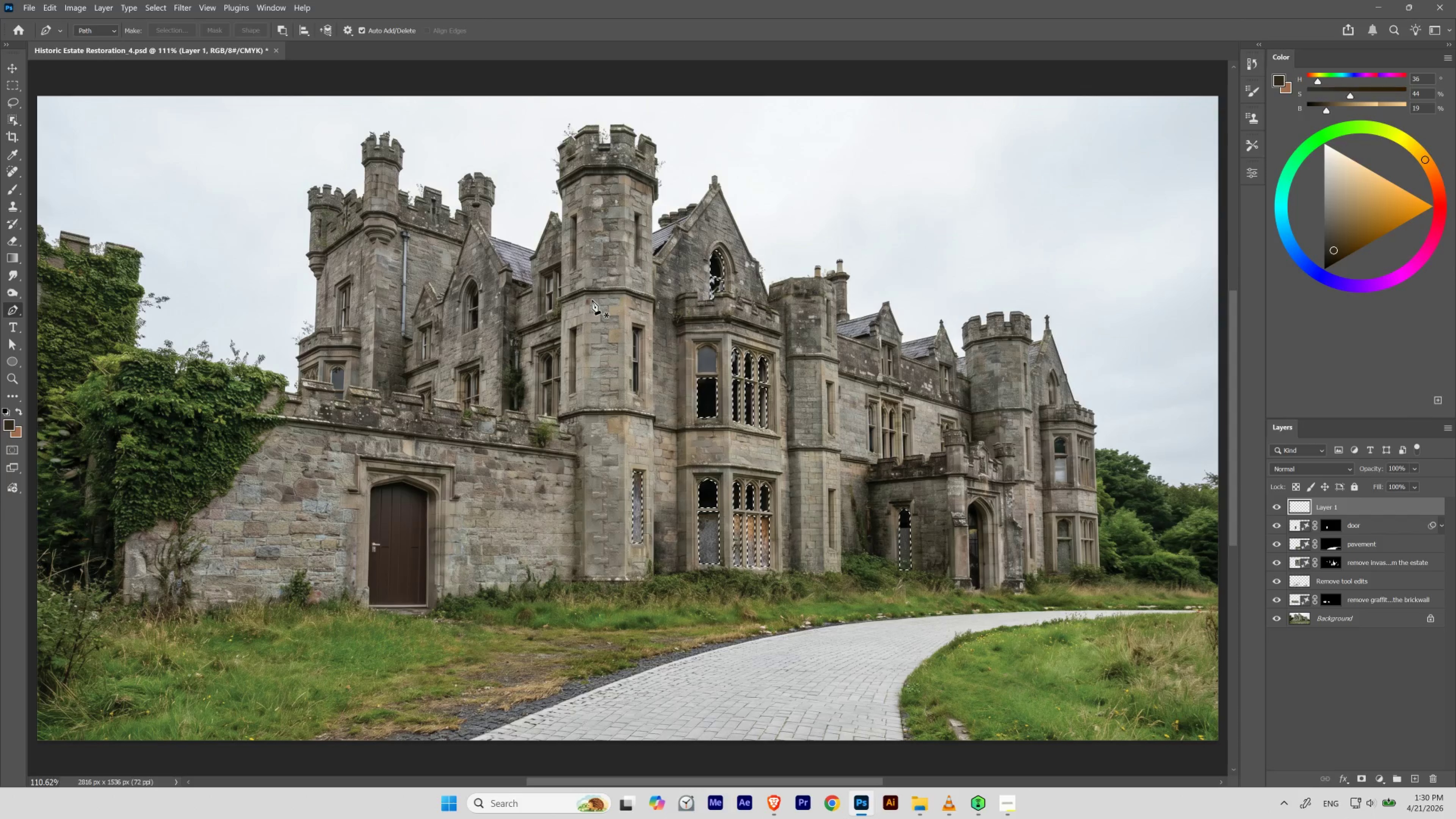 
left_click([48, 8])
 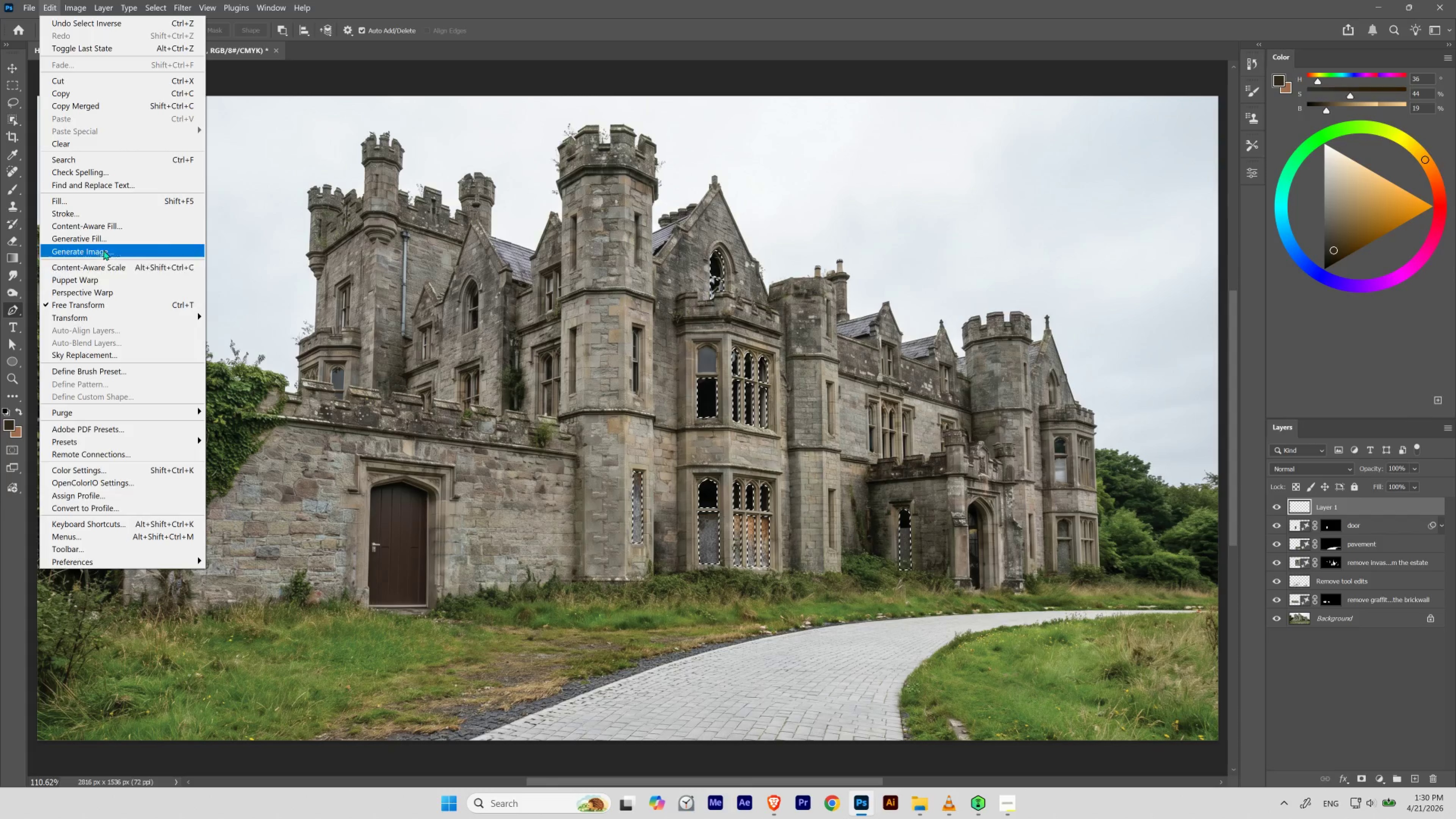 
left_click([102, 239])
 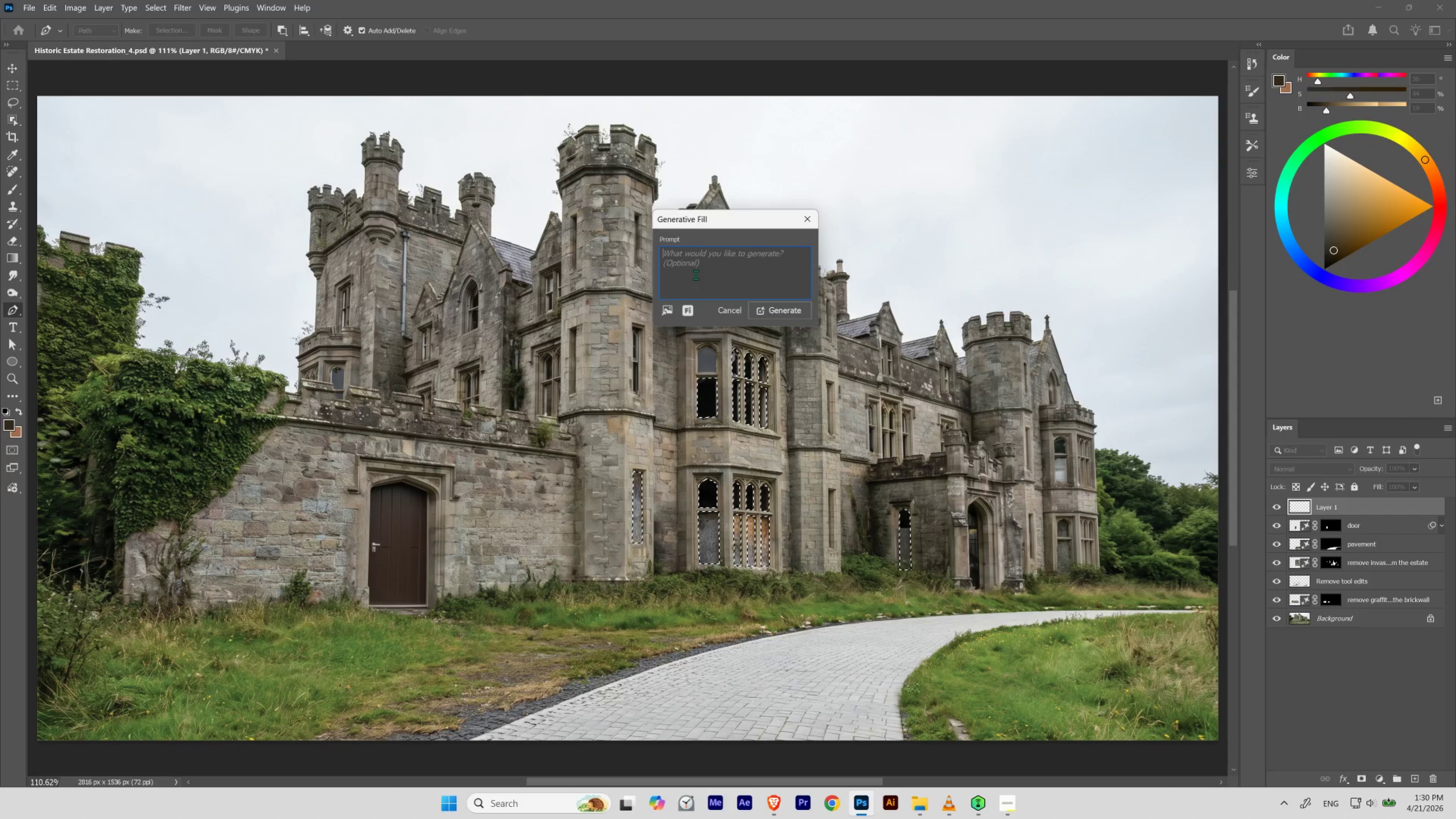 
type(create clean glass windows for this house)
 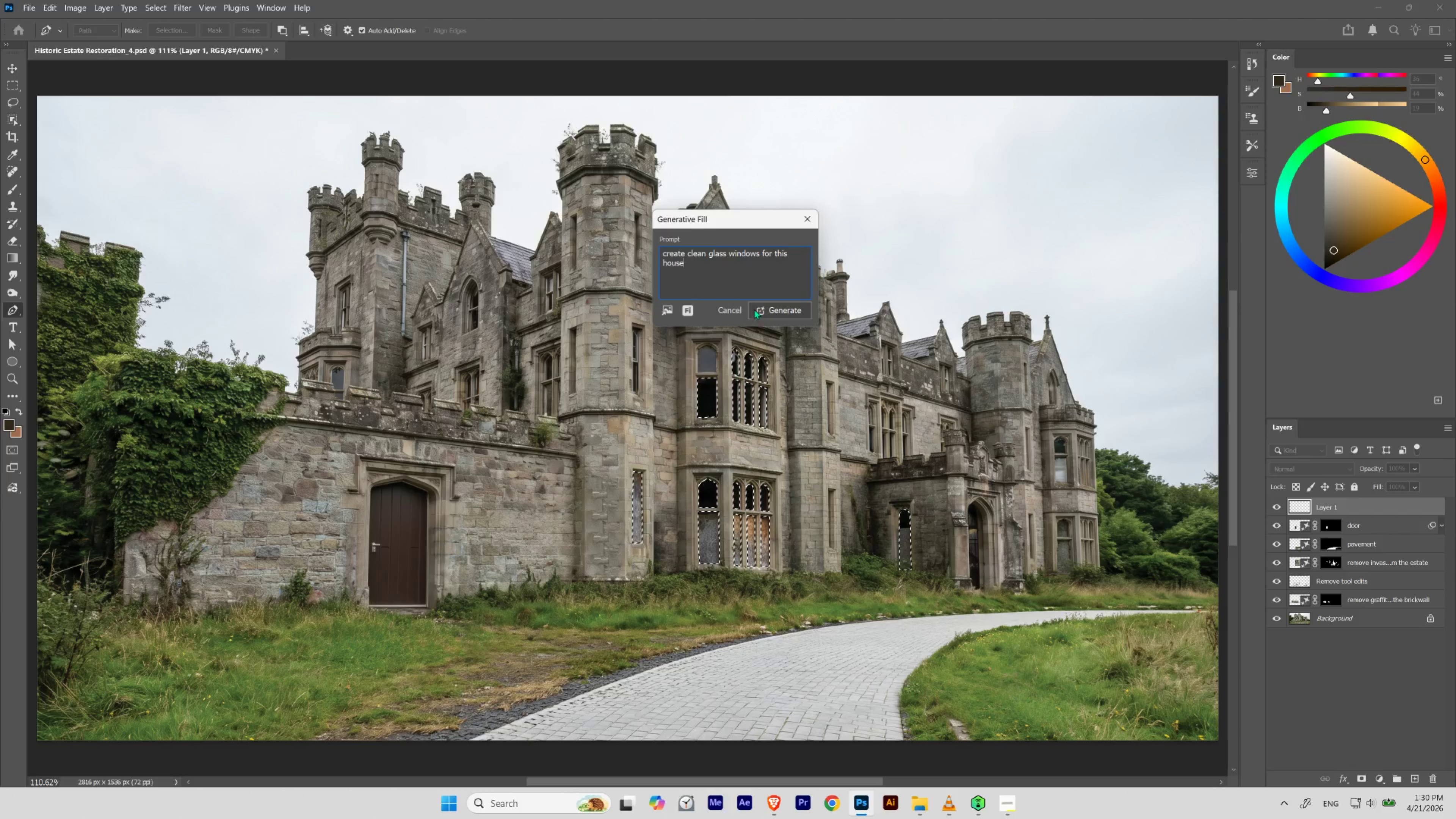 
wait(5.7)
 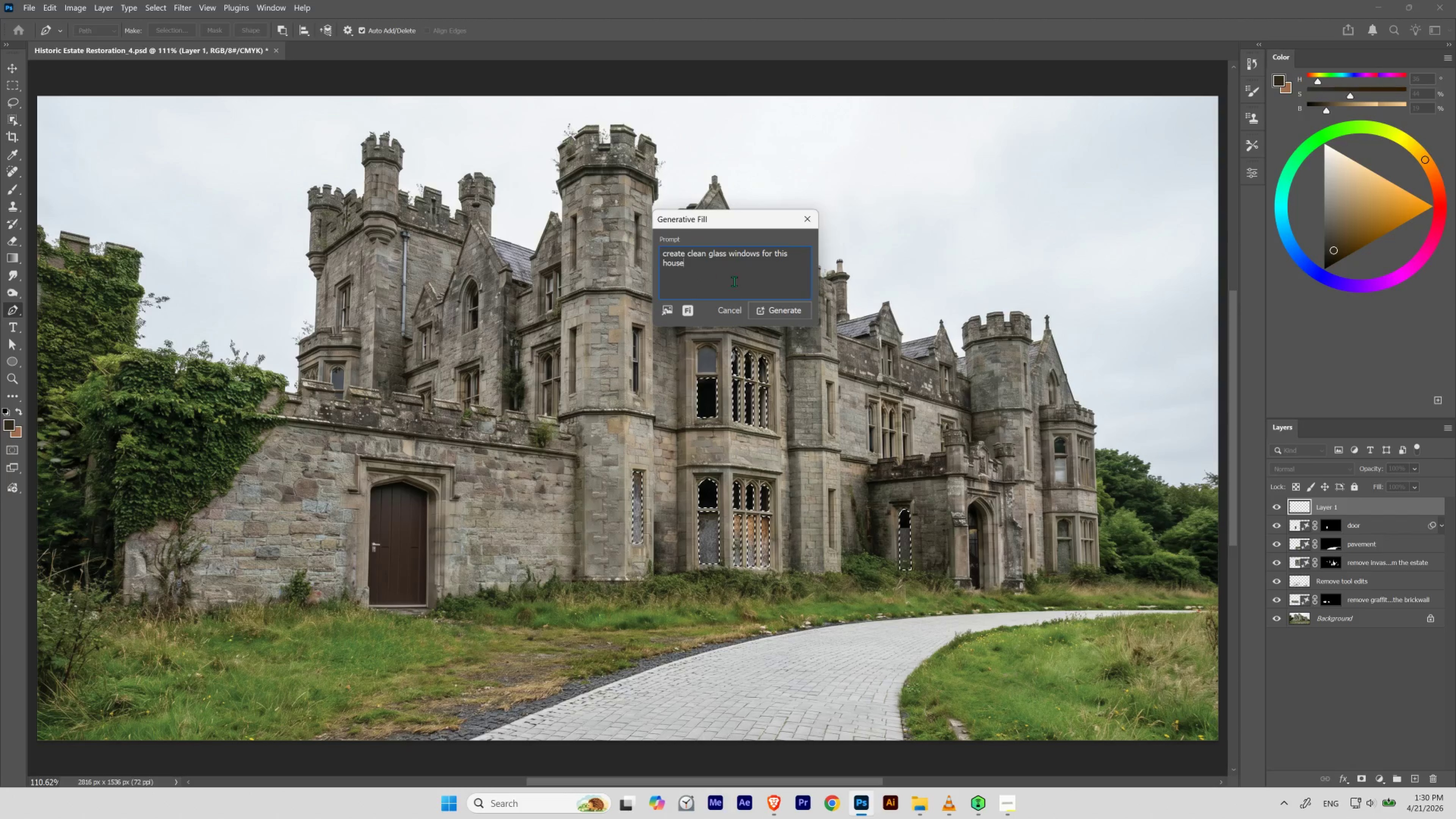 
left_click_drag(start_coordinate=[710, 257], to_coordinate=[684, 258])
 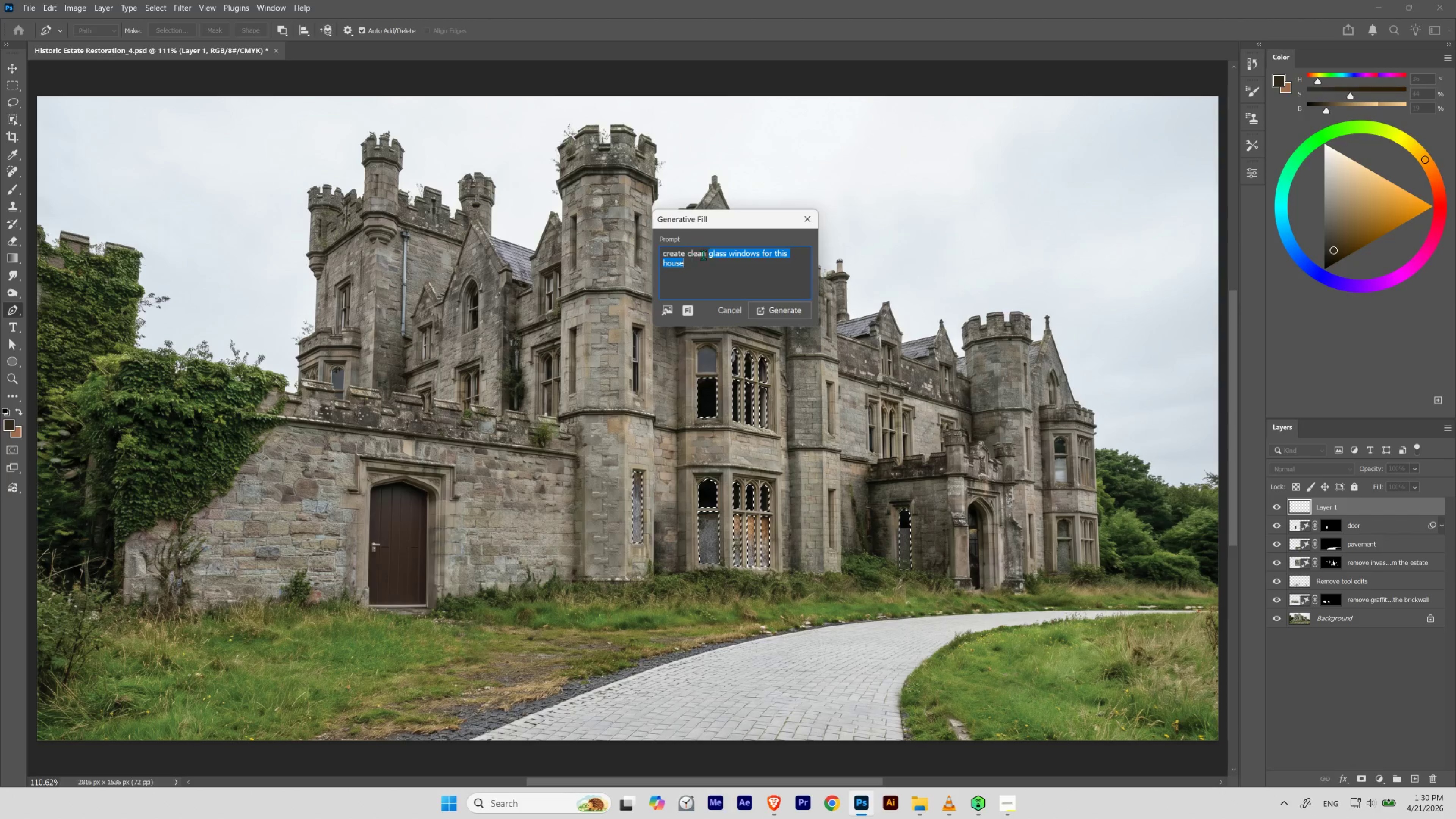 
left_click([703, 255])
 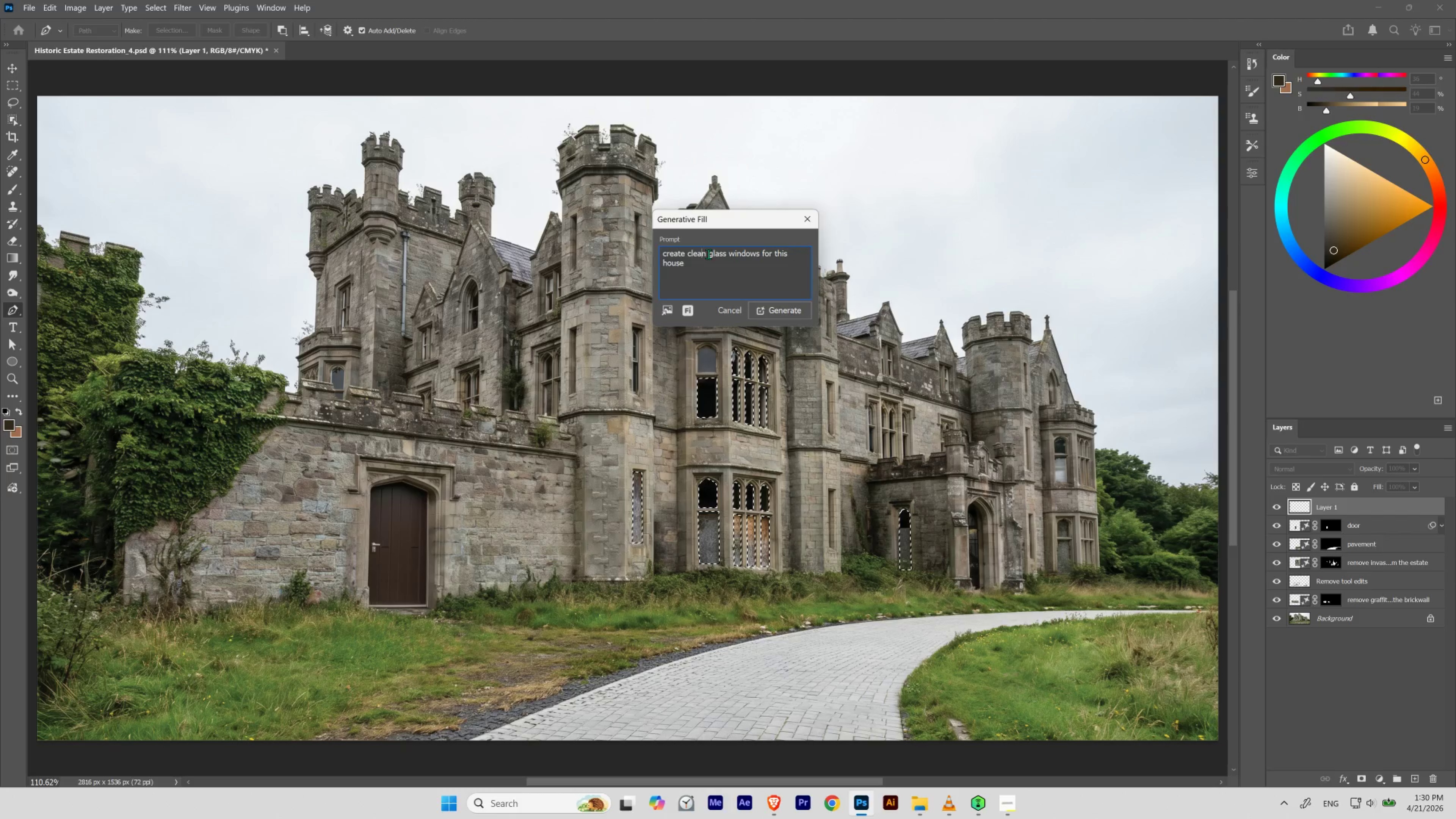 
left_click_drag(start_coordinate=[710, 254], to_coordinate=[685, 255])
 